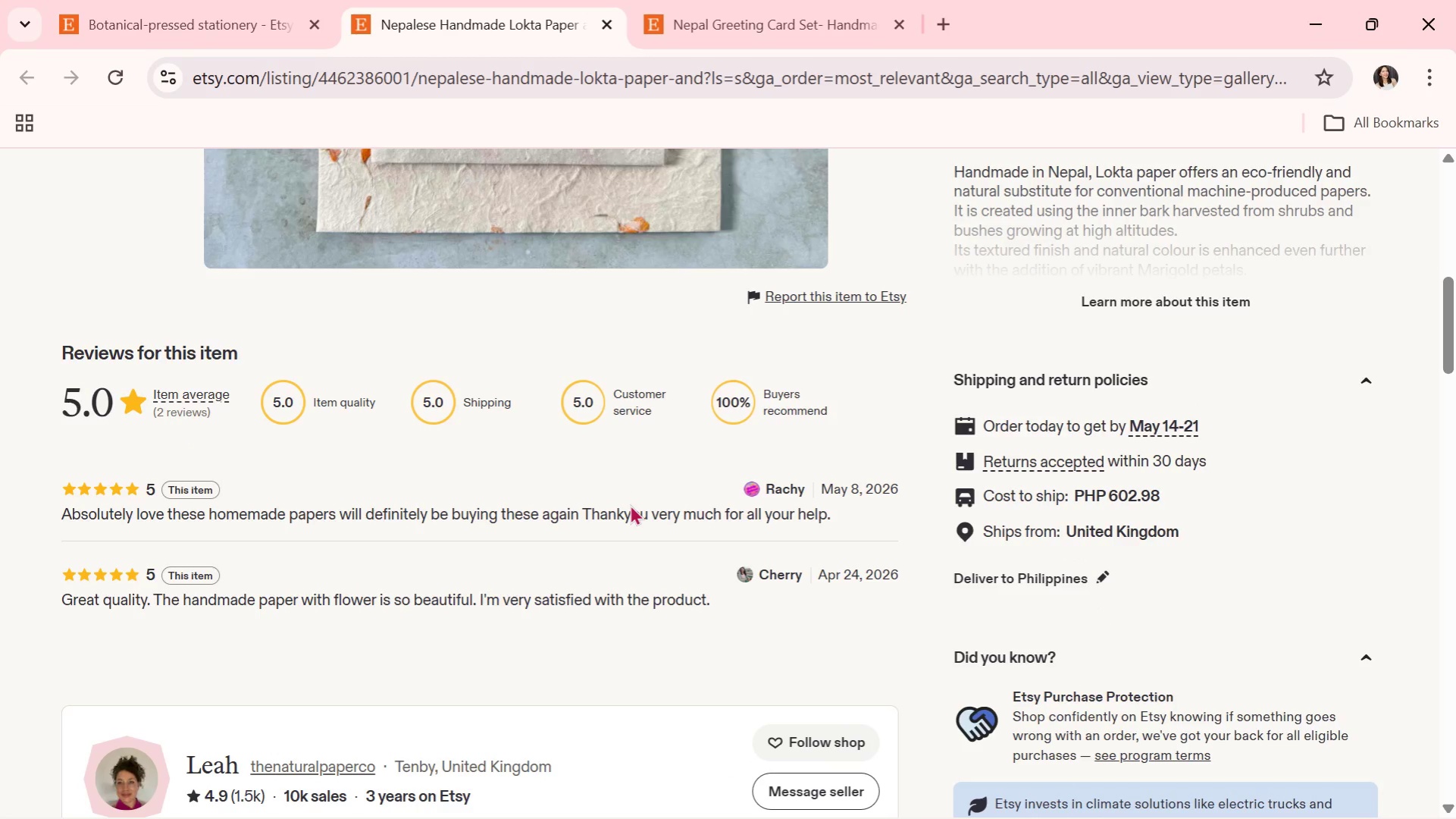 
wait(6.0)
 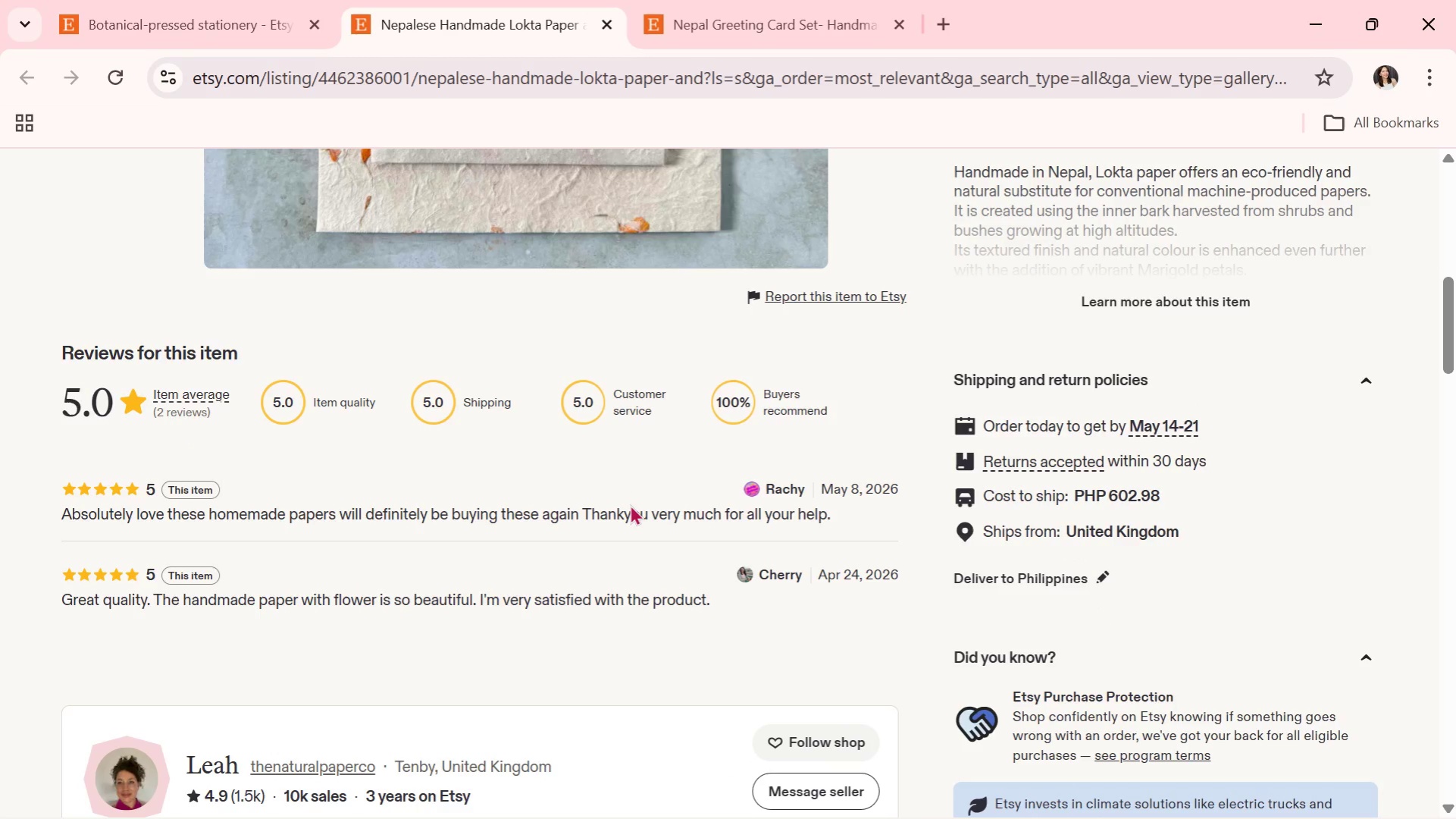 
scroll: coordinate [630, 504], scroll_direction: down, amount: 1.0
 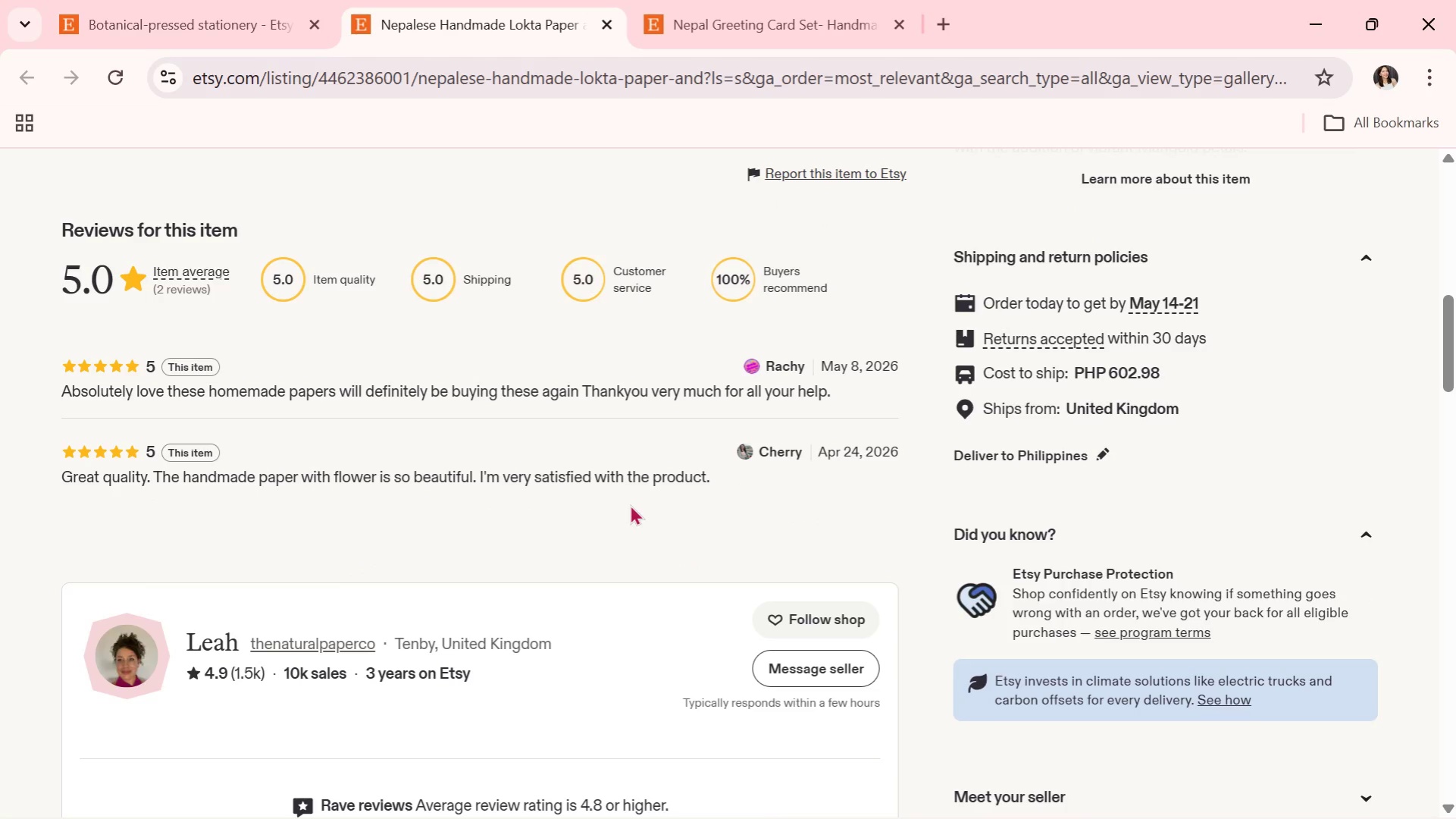 
wait(13.54)
 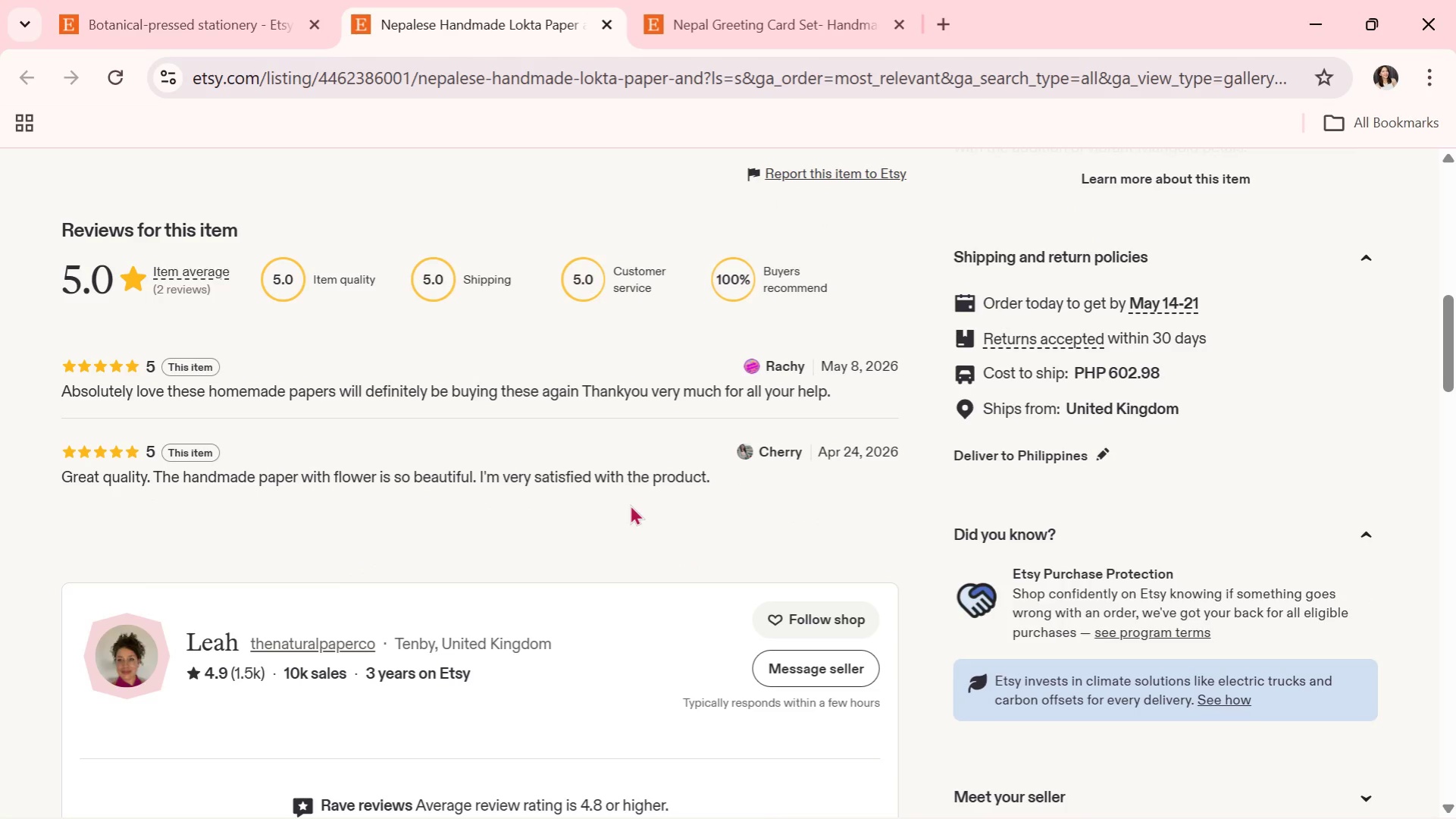 
scroll: coordinate [630, 504], scroll_direction: down, amount: 1.0
 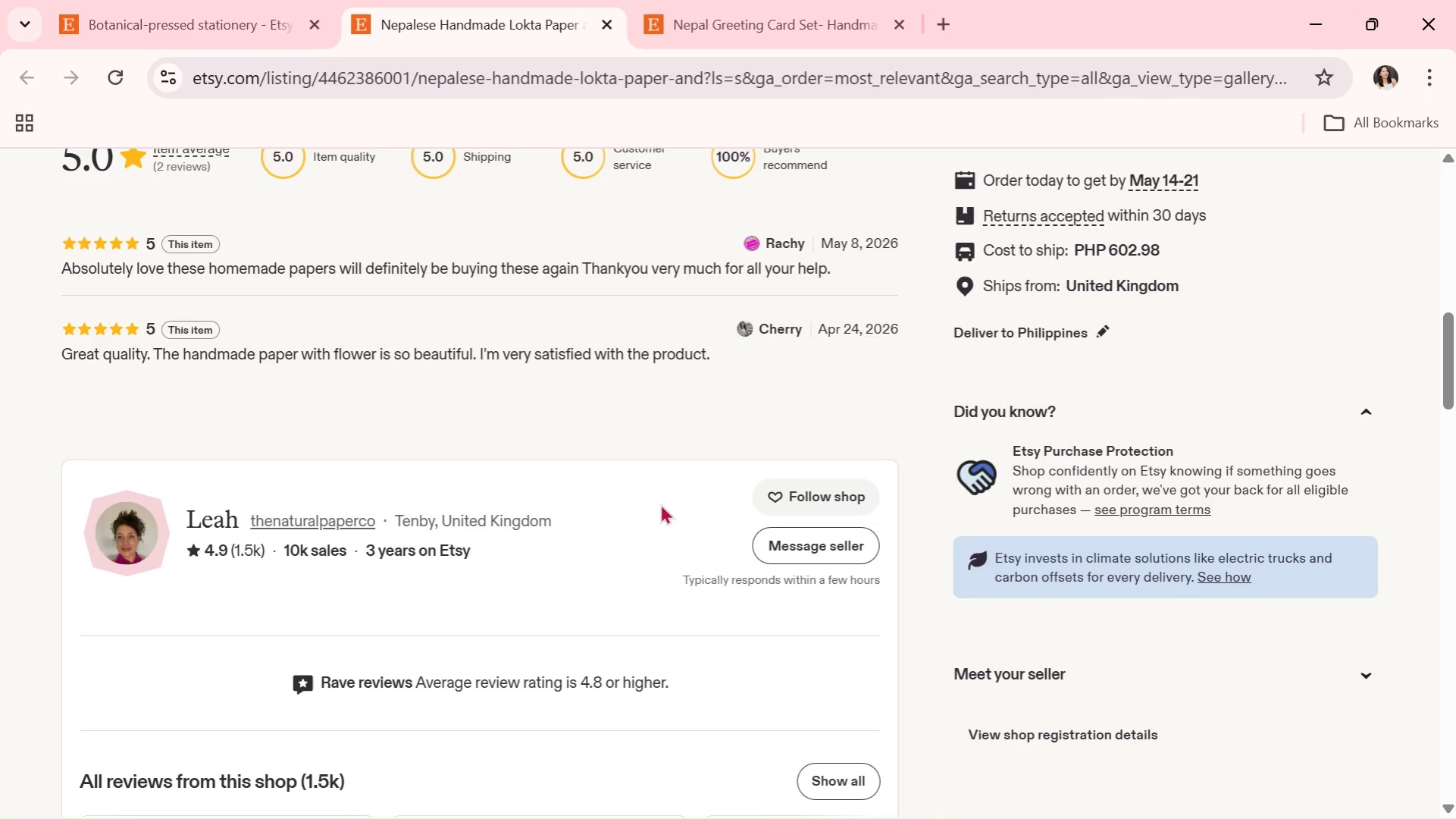 
scroll: coordinate [901, 476], scroll_direction: up, amount: 6.0
 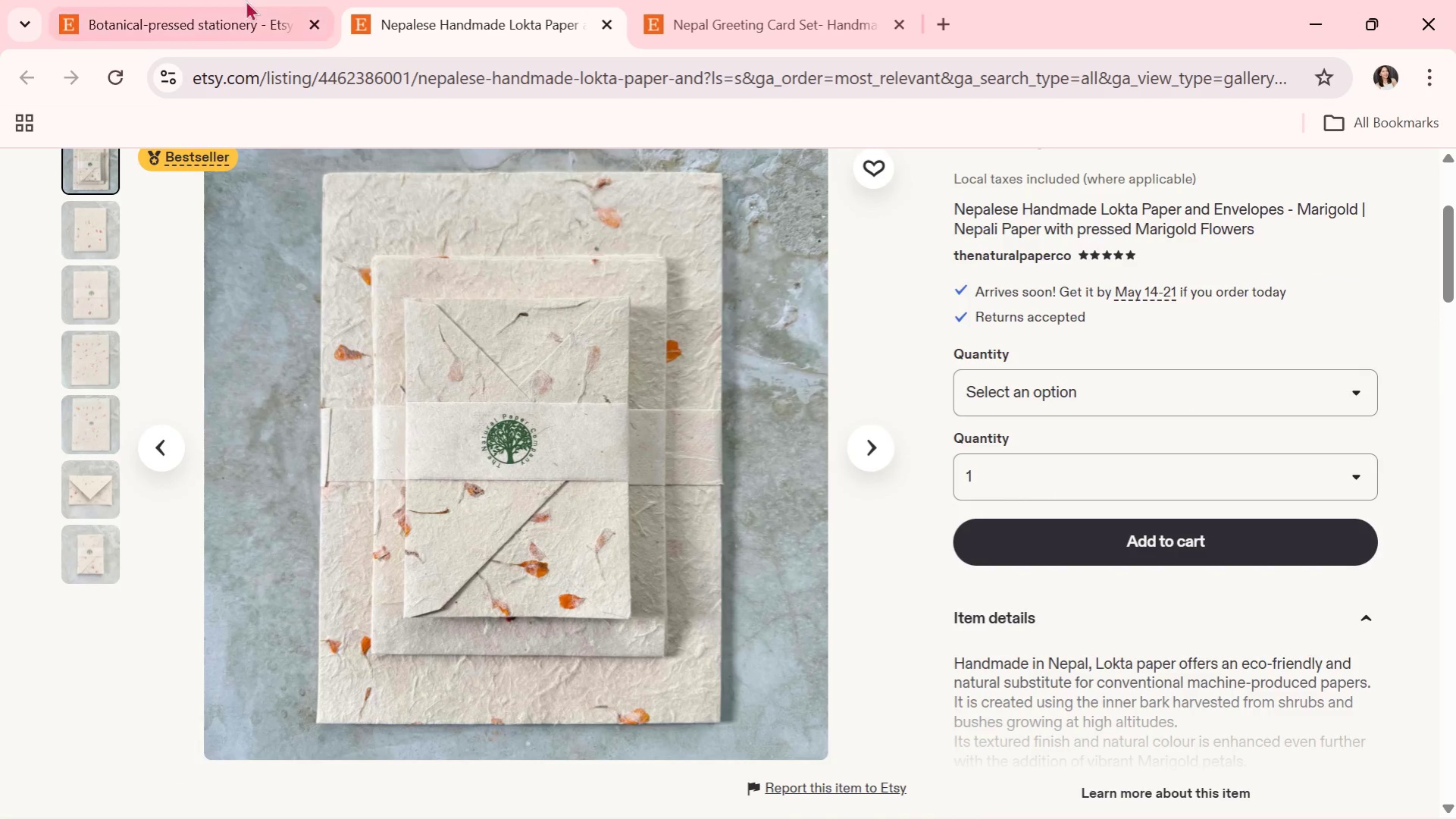 
left_click([232, 0])
 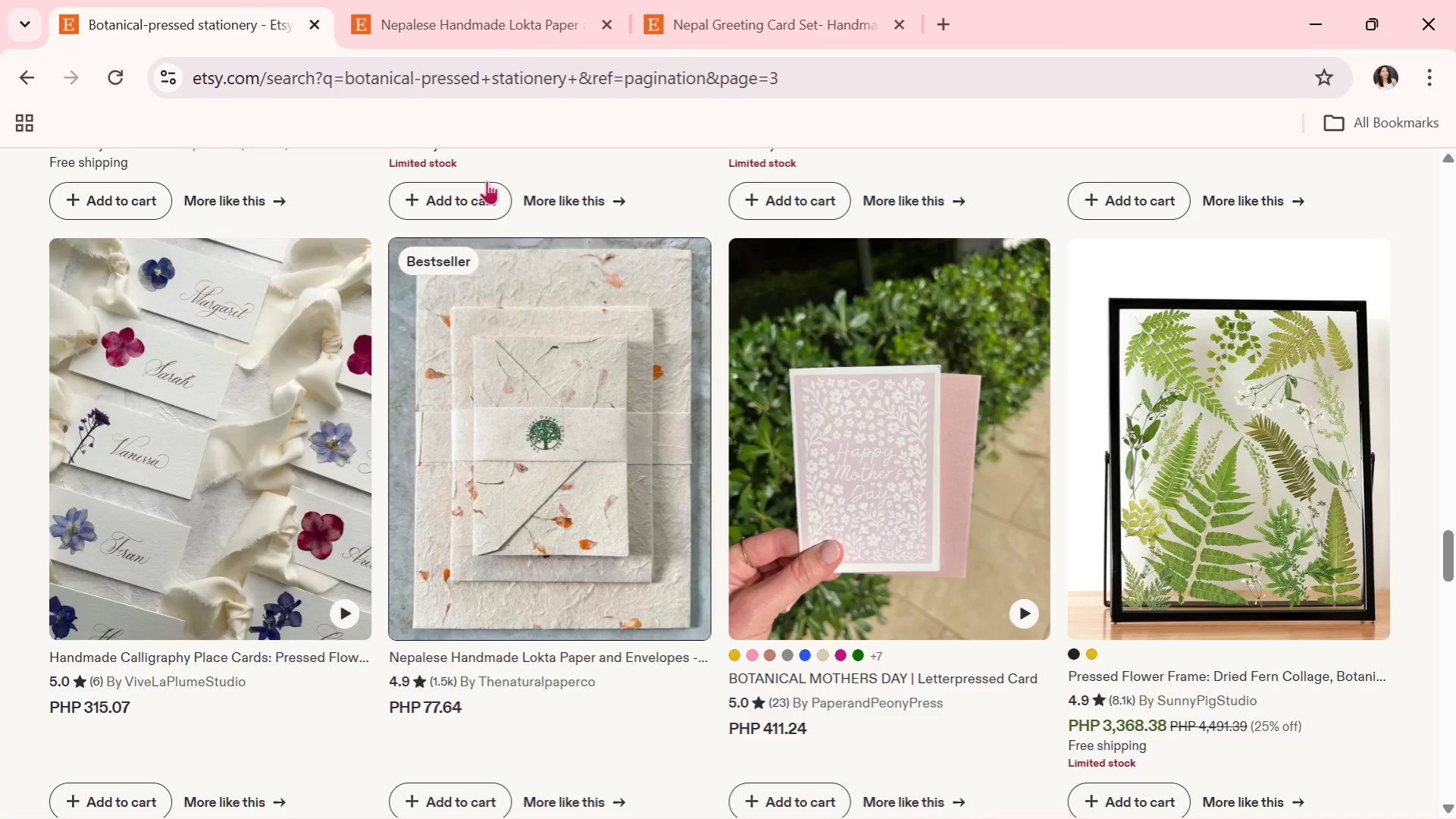 
scroll: coordinate [875, 426], scroll_direction: down, amount: 4.0
 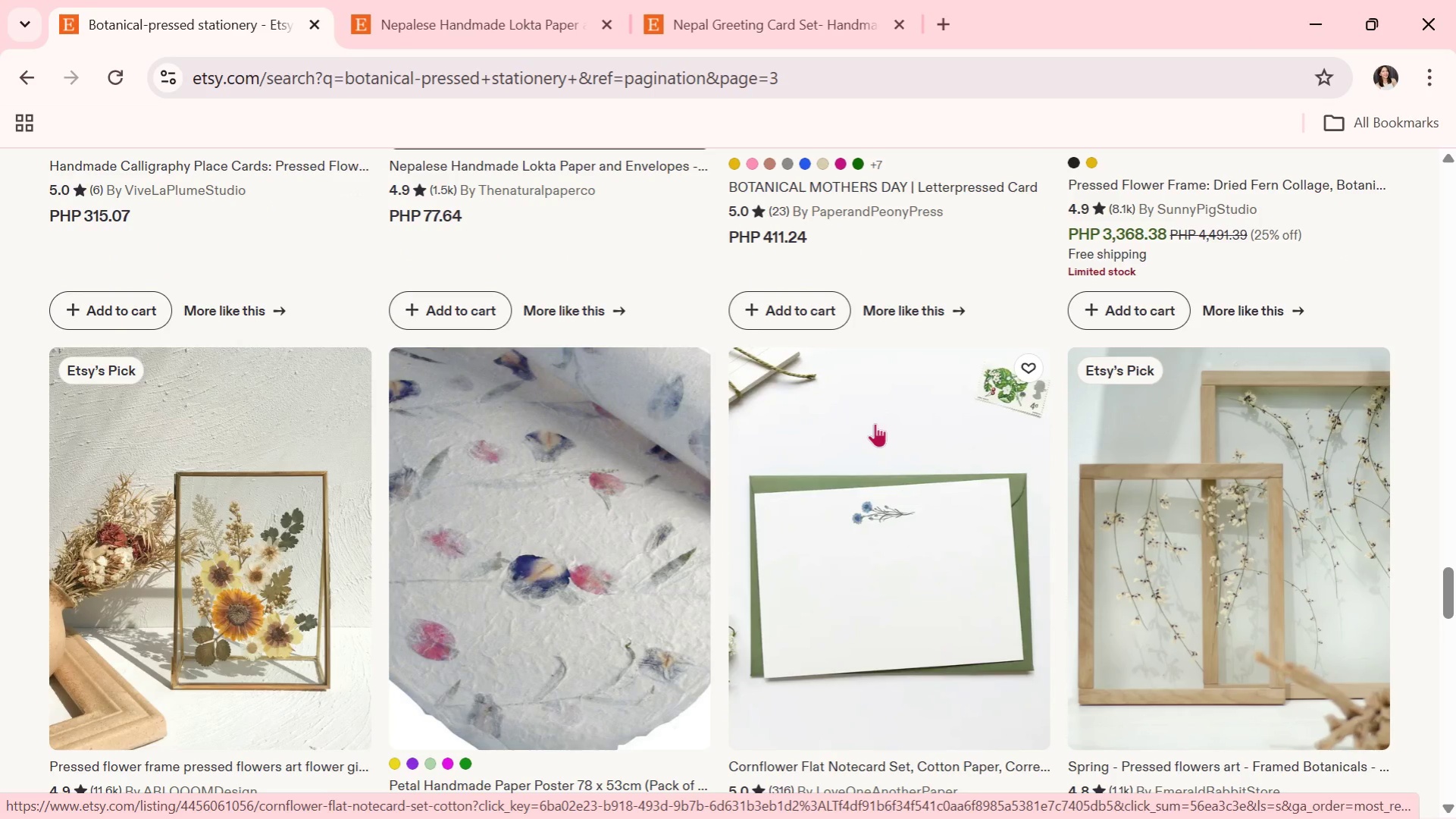 
wait(5.88)
 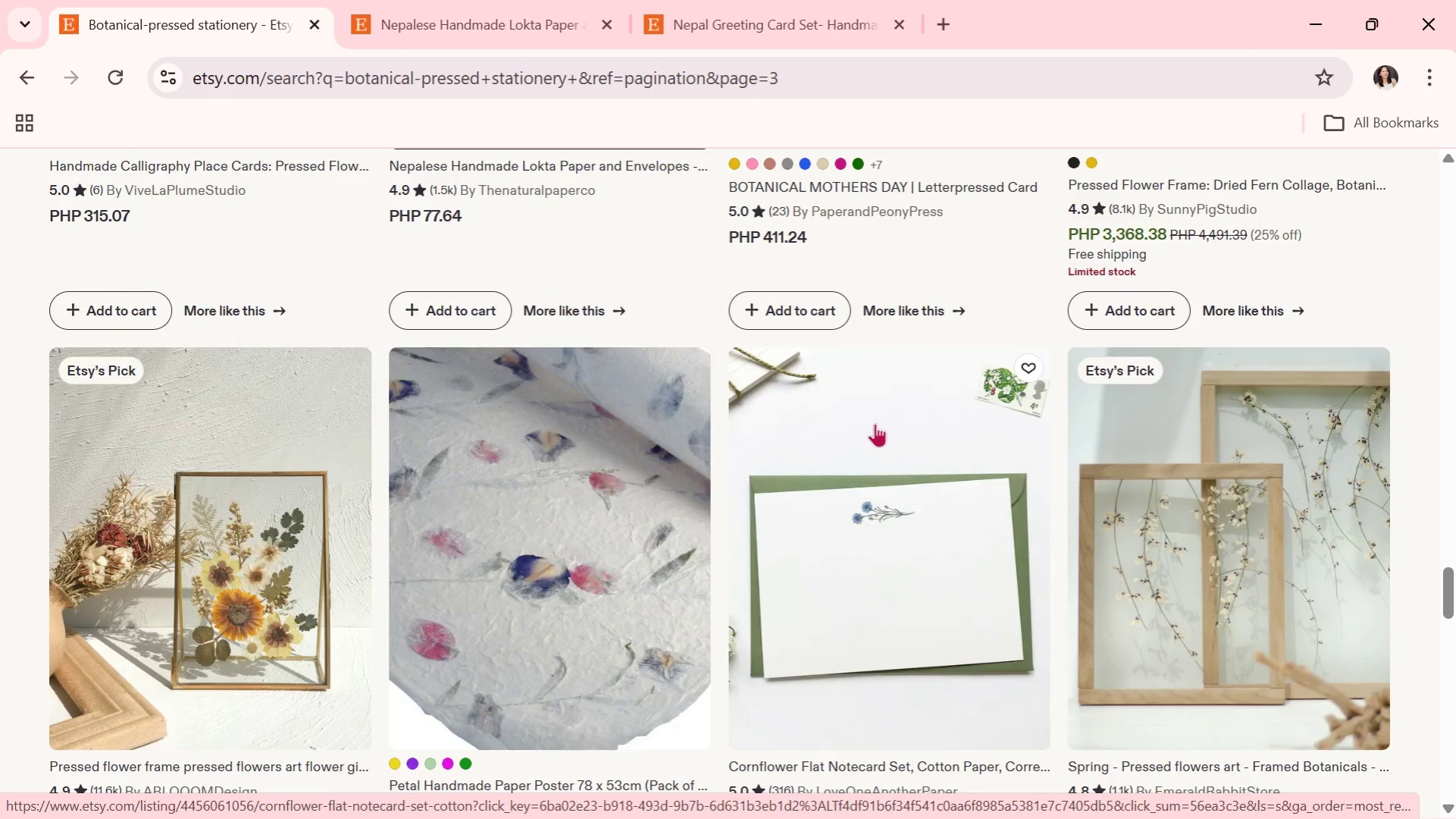 
scroll: coordinate [875, 423], scroll_direction: down, amount: 1.0
 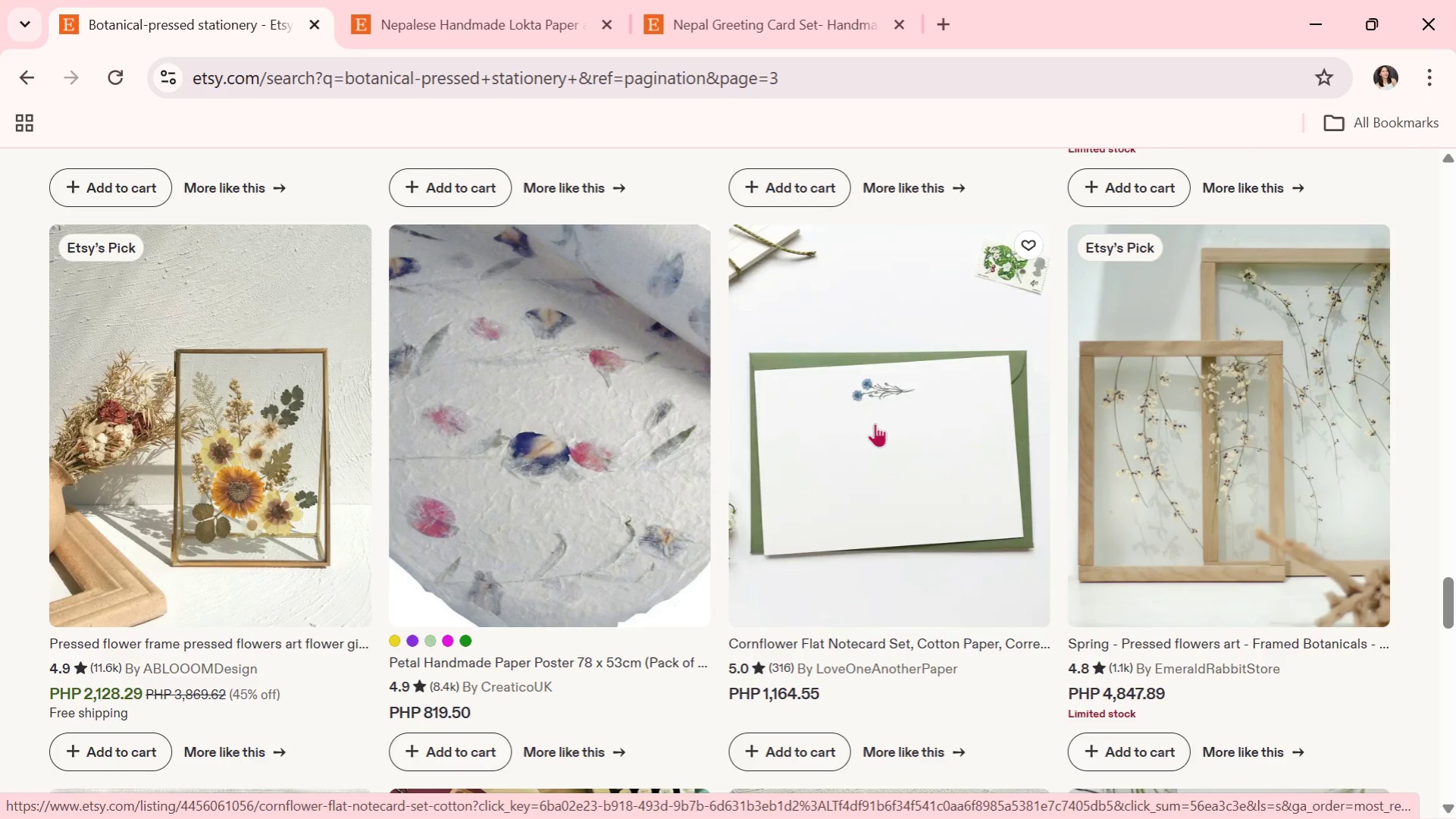 
wait(8.03)
 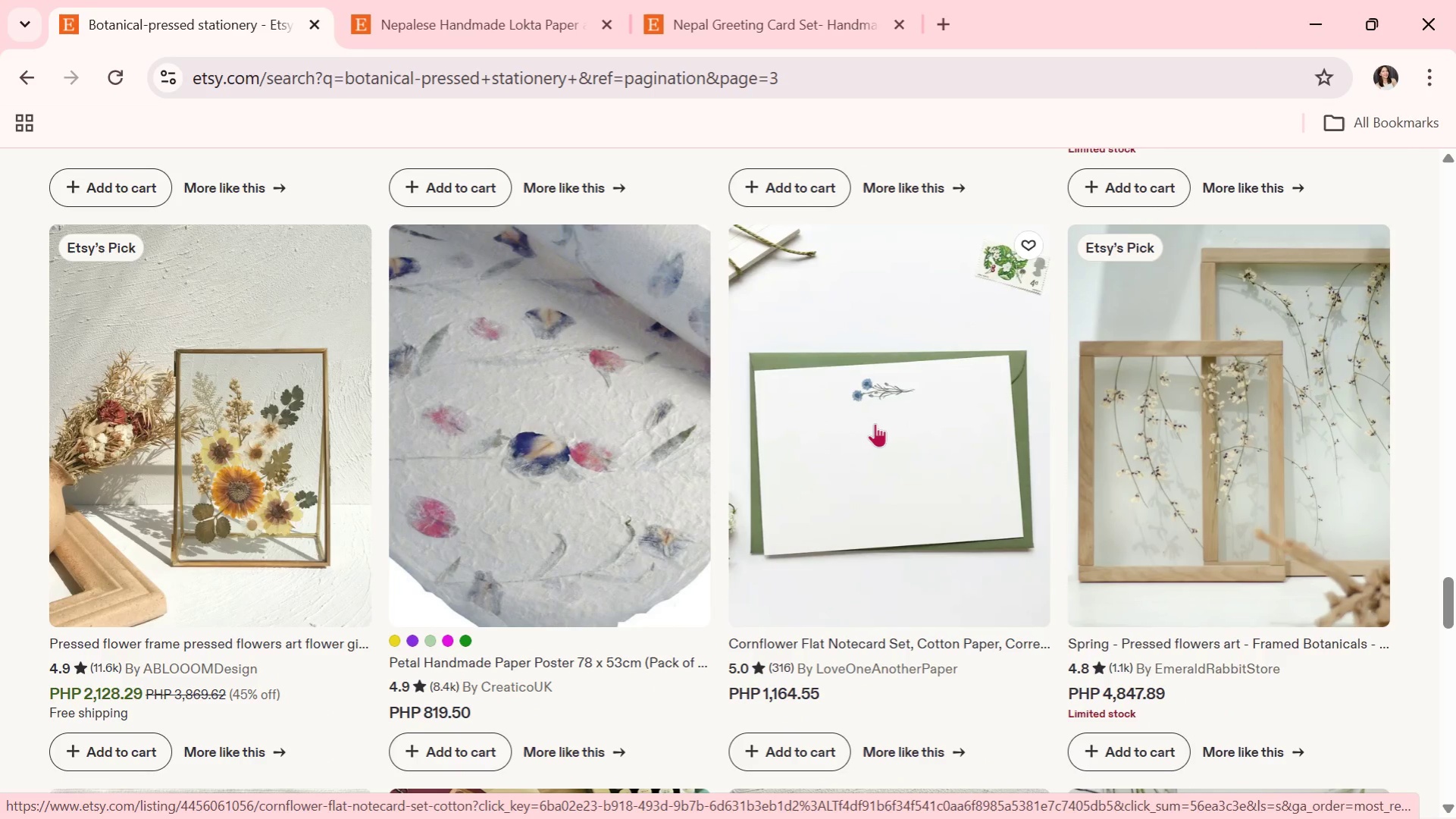 
scroll: coordinate [964, 488], scroll_direction: down, amount: 4.0
 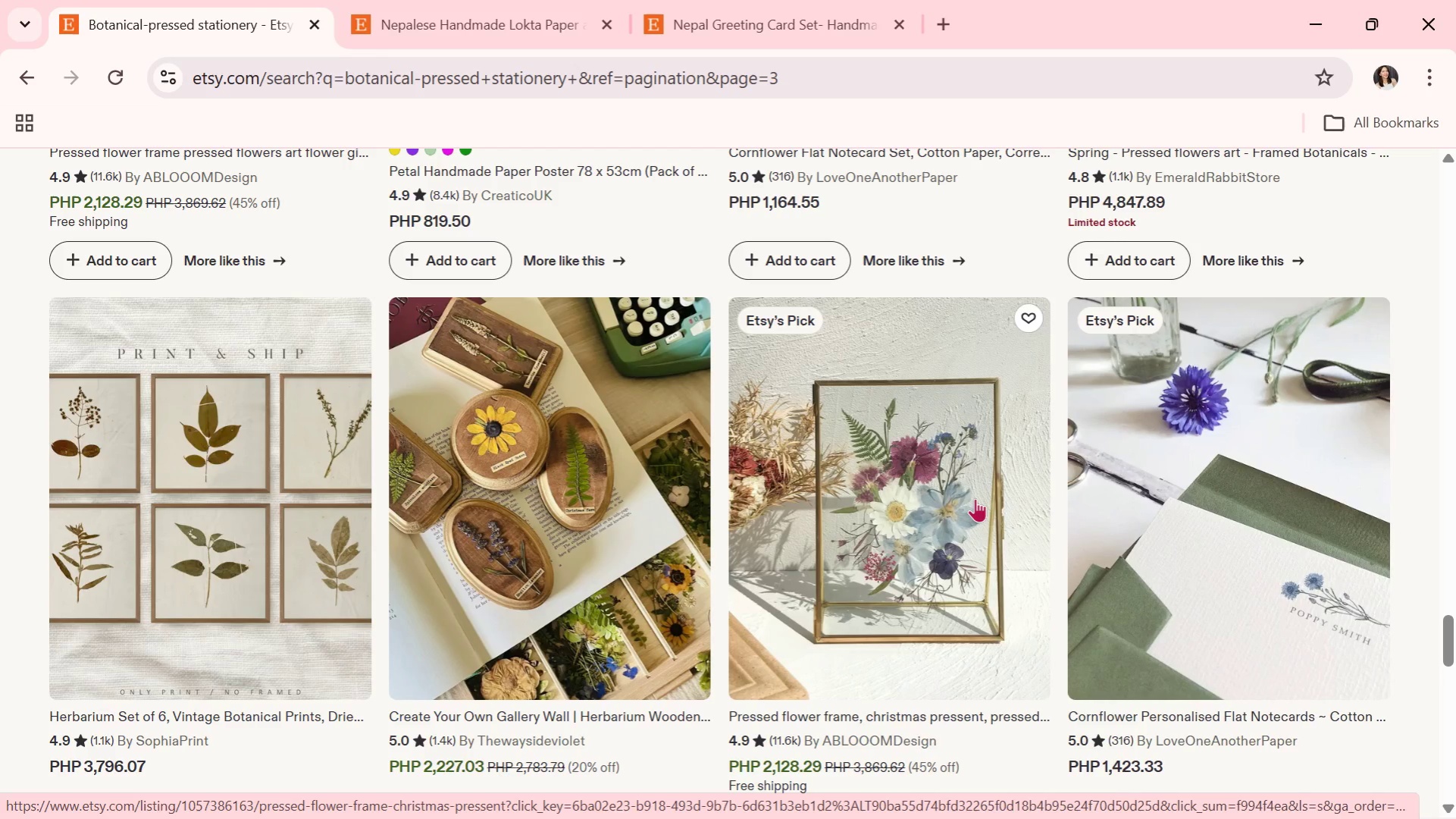 
wait(5.86)
 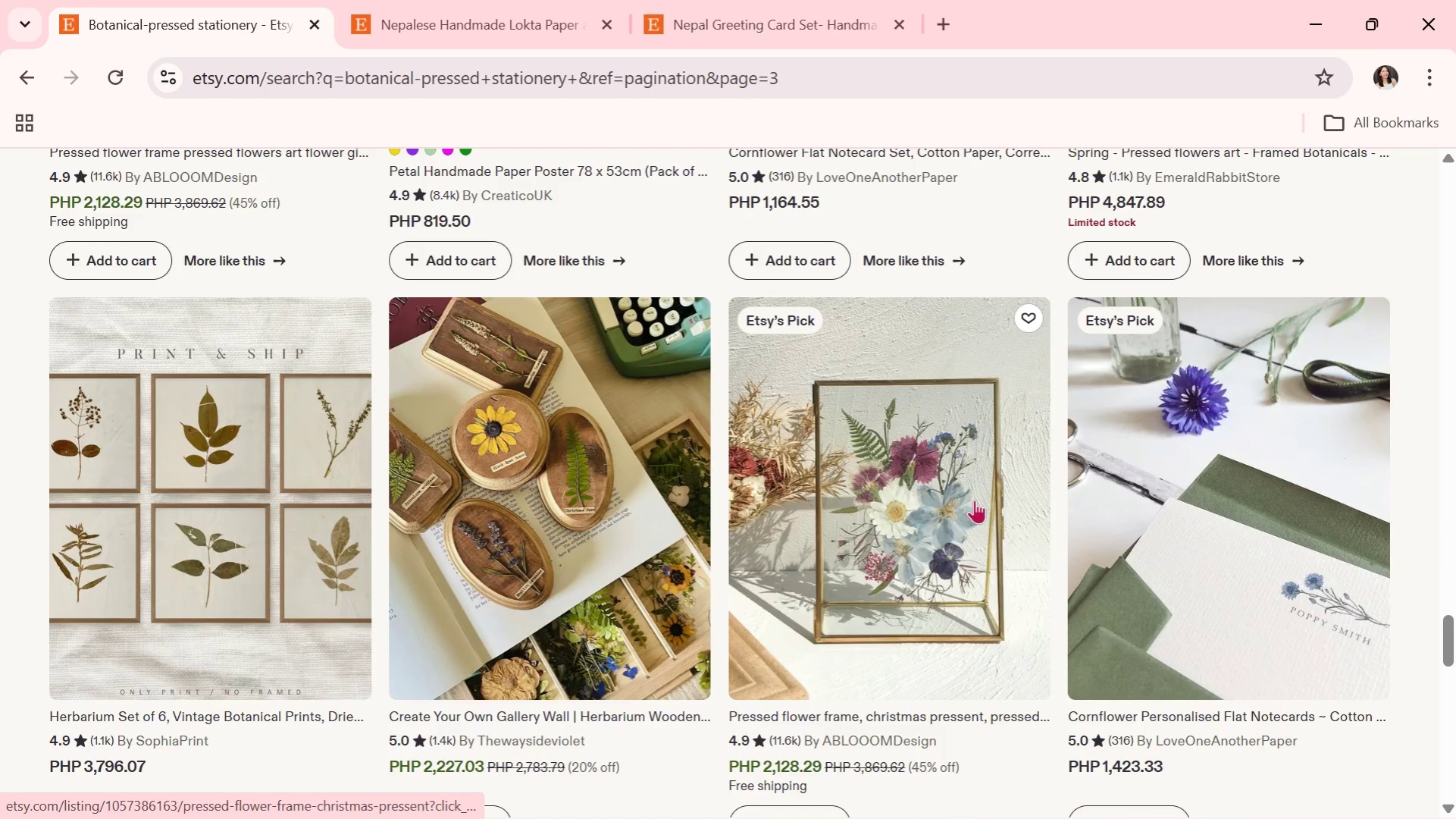 
scroll: coordinate [880, 469], scroll_direction: down, amount: 5.0
 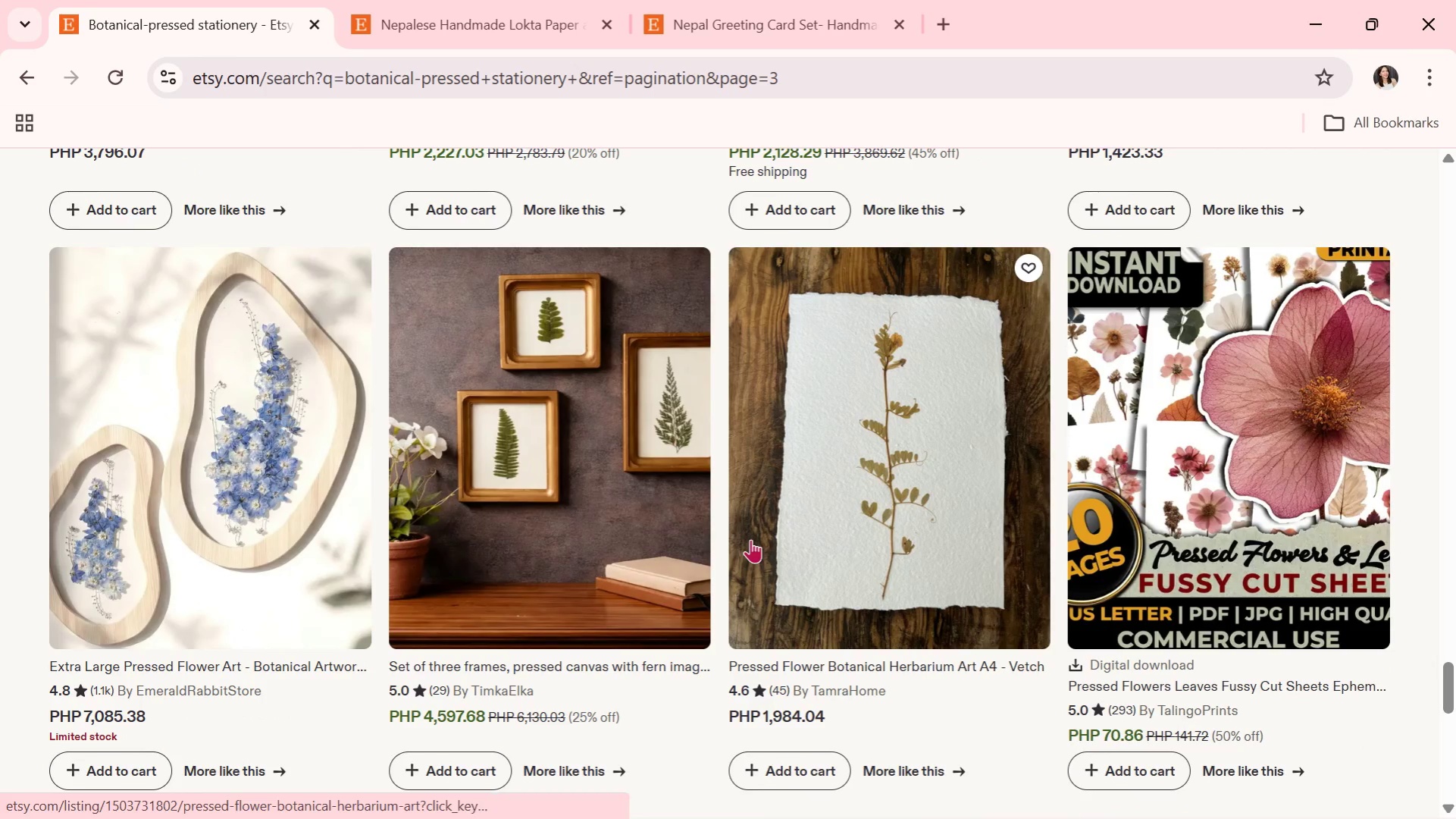 
scroll: coordinate [771, 519], scroll_direction: down, amount: 2.0
 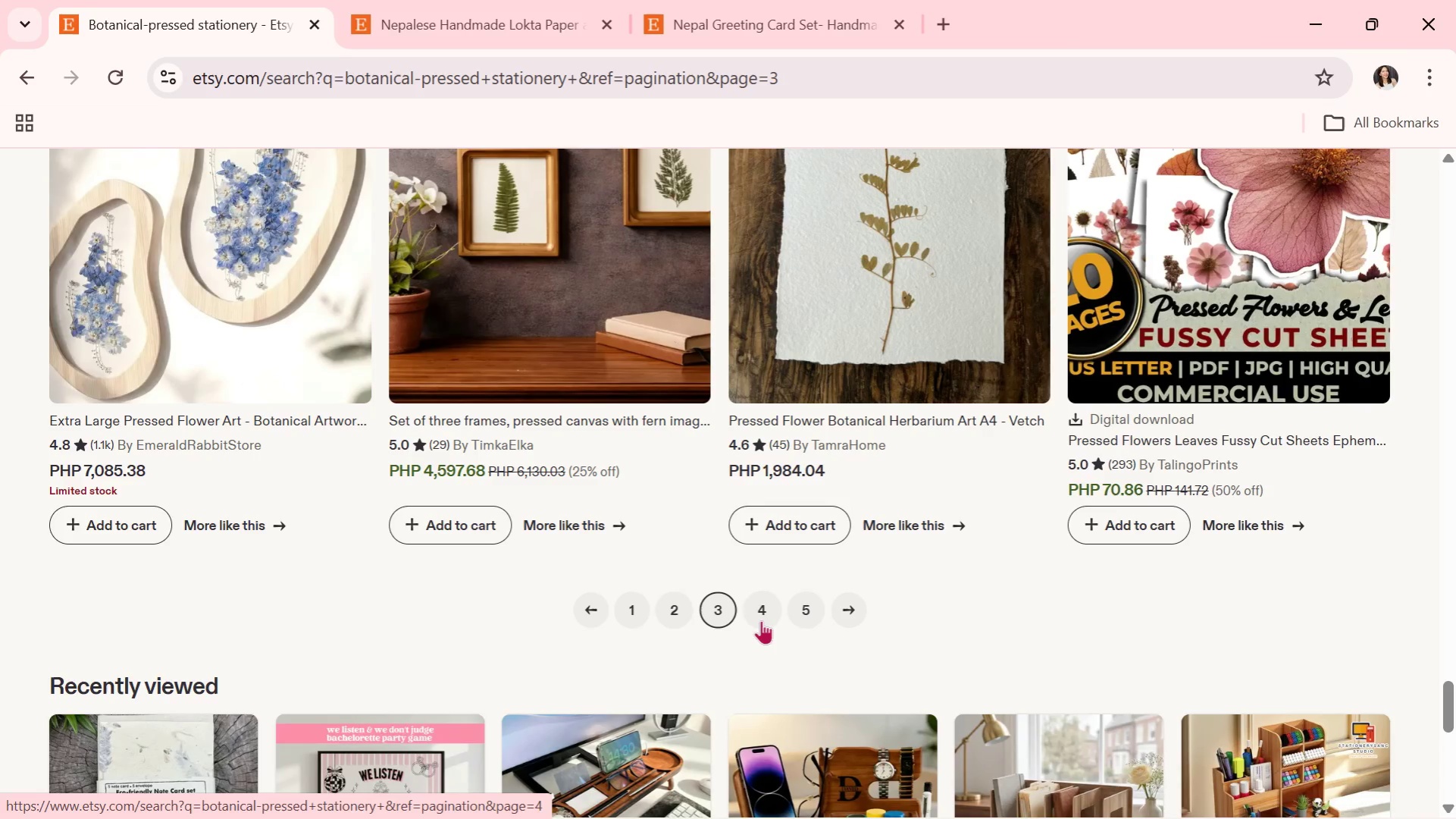 
left_click([761, 618])
 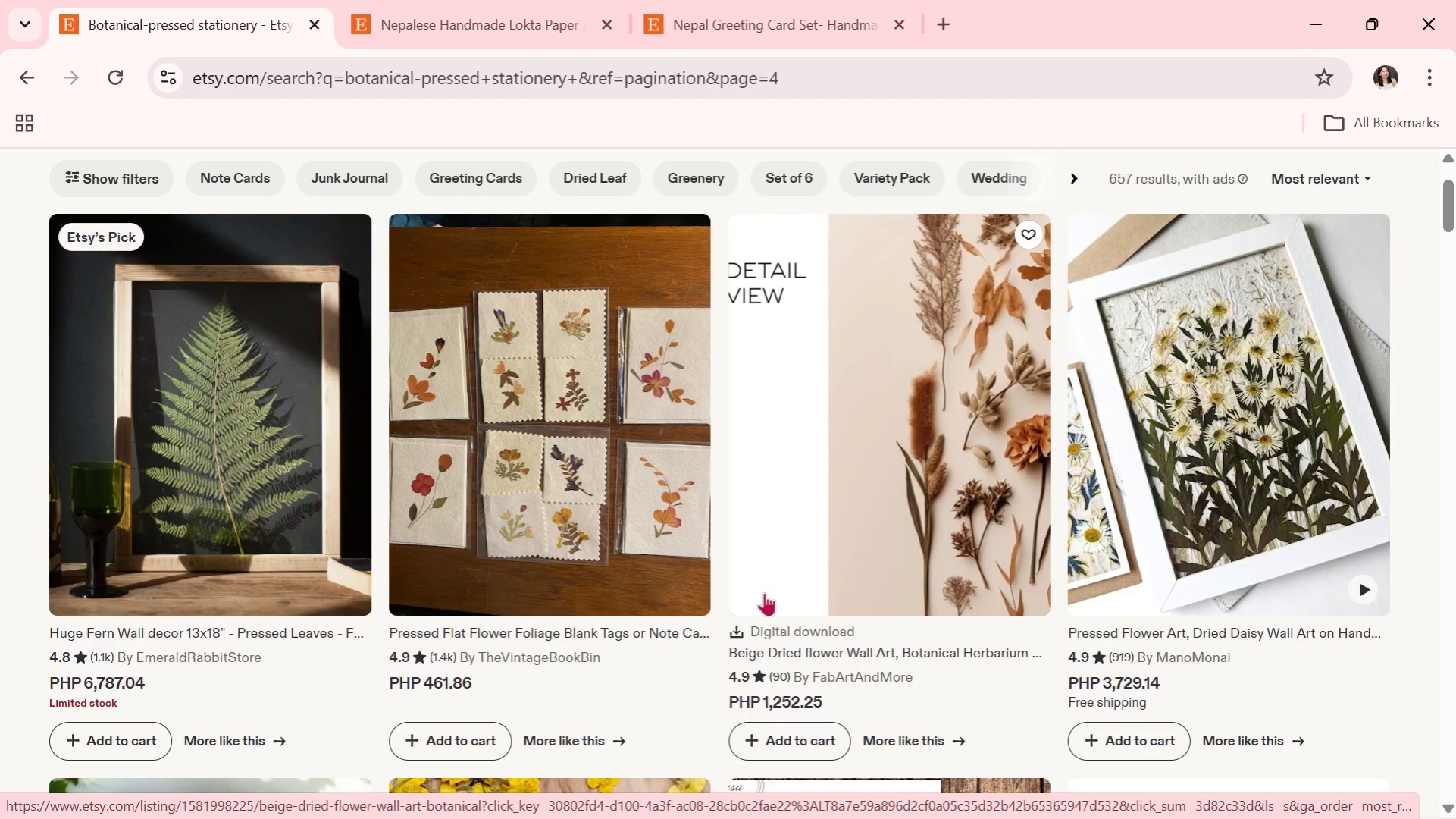 
wait(14.92)
 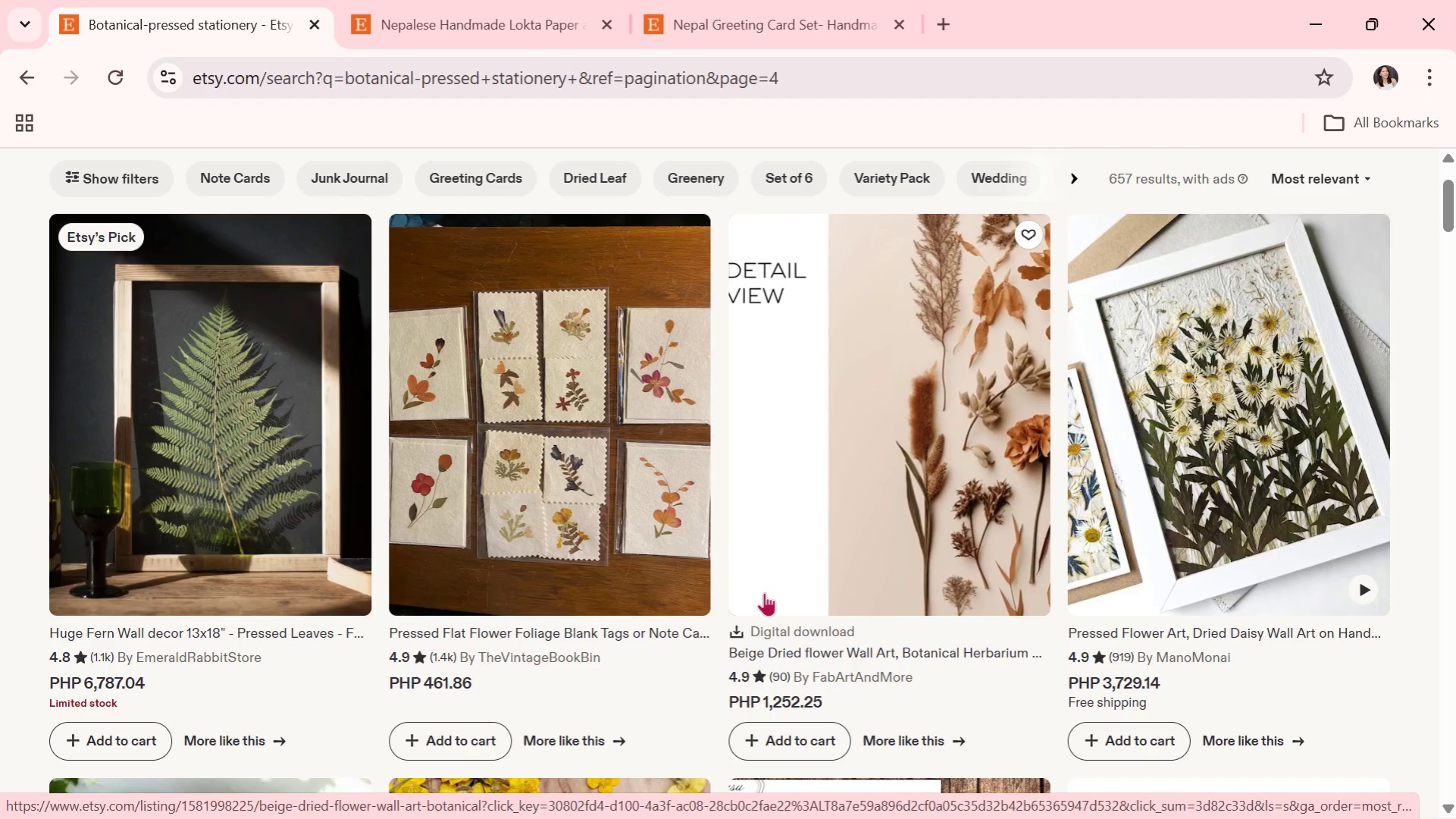 
scroll: coordinate [795, 570], scroll_direction: down, amount: 2.0
 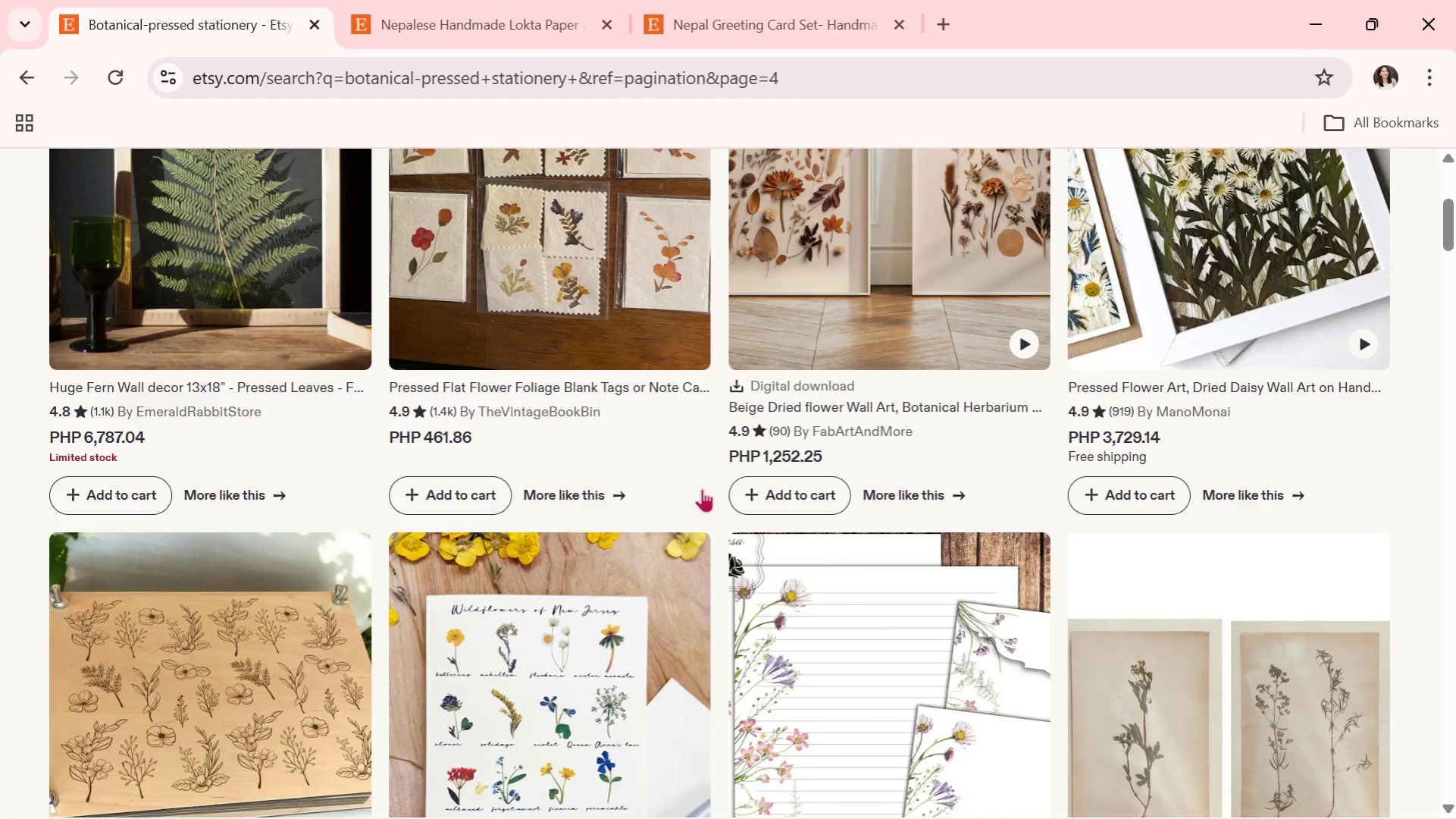 
wait(6.74)
 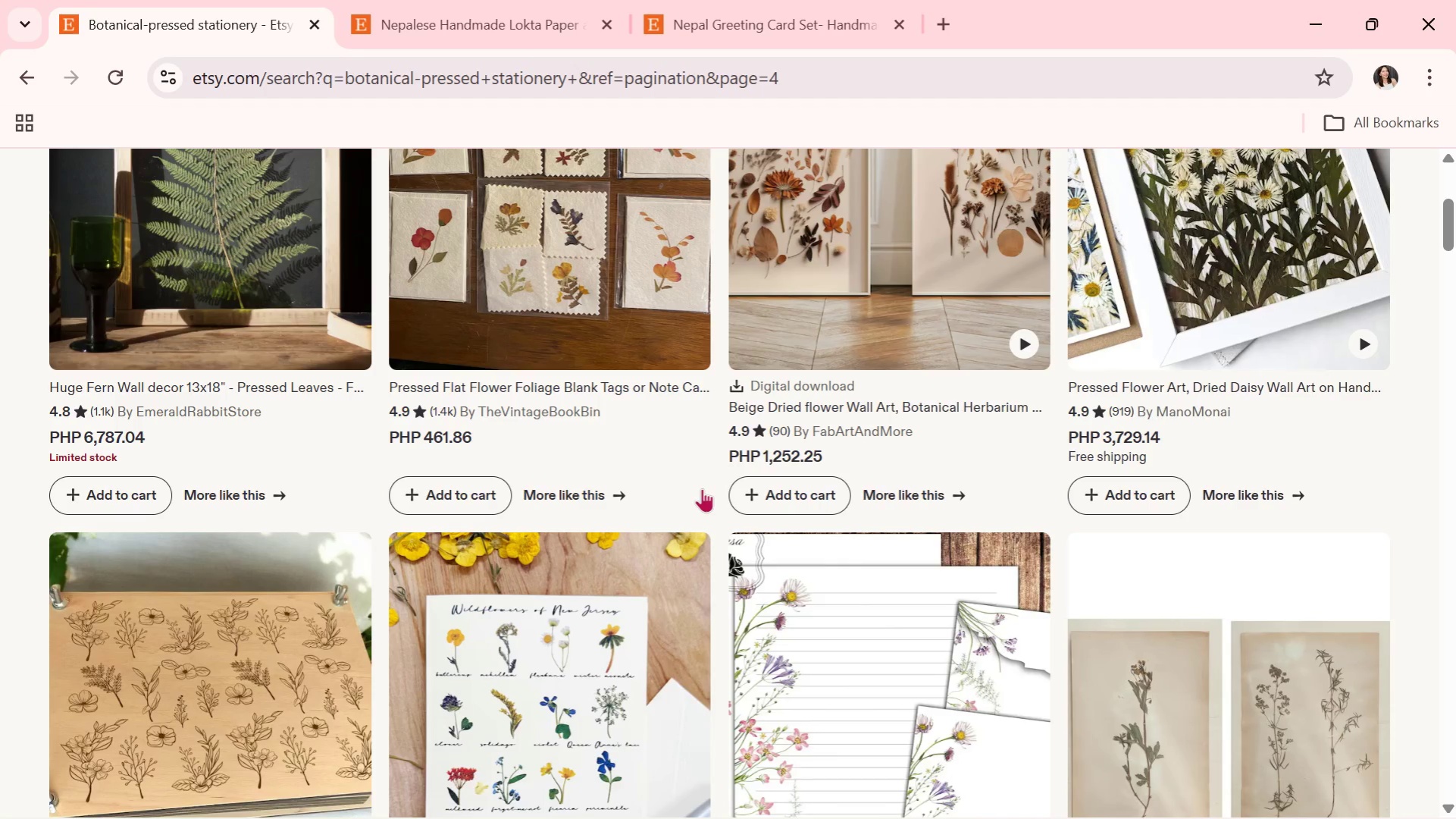 
scroll: coordinate [702, 488], scroll_direction: down, amount: 1.0
 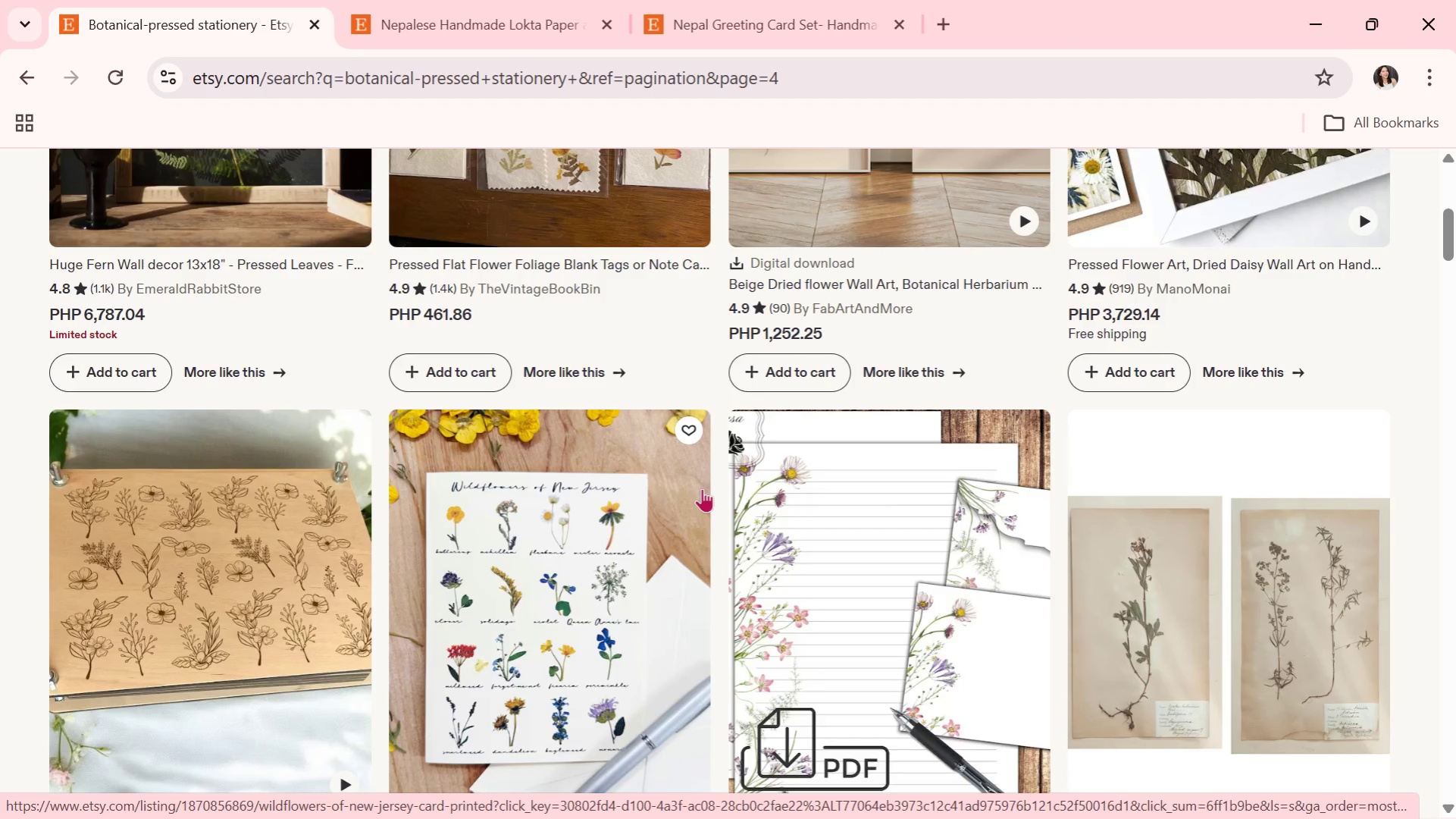 
wait(5.07)
 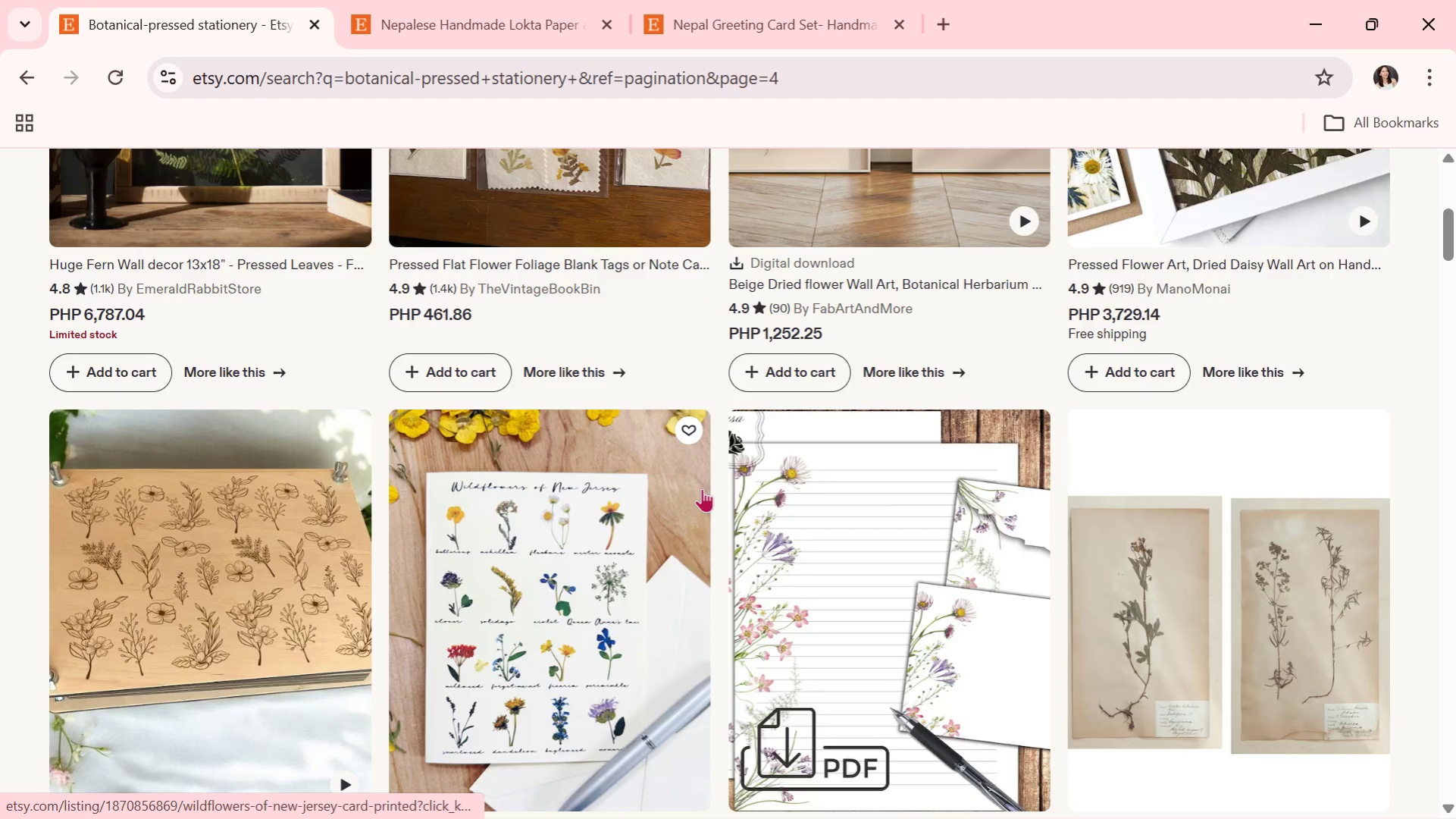 
scroll: coordinate [898, 569], scroll_direction: down, amount: 2.0
 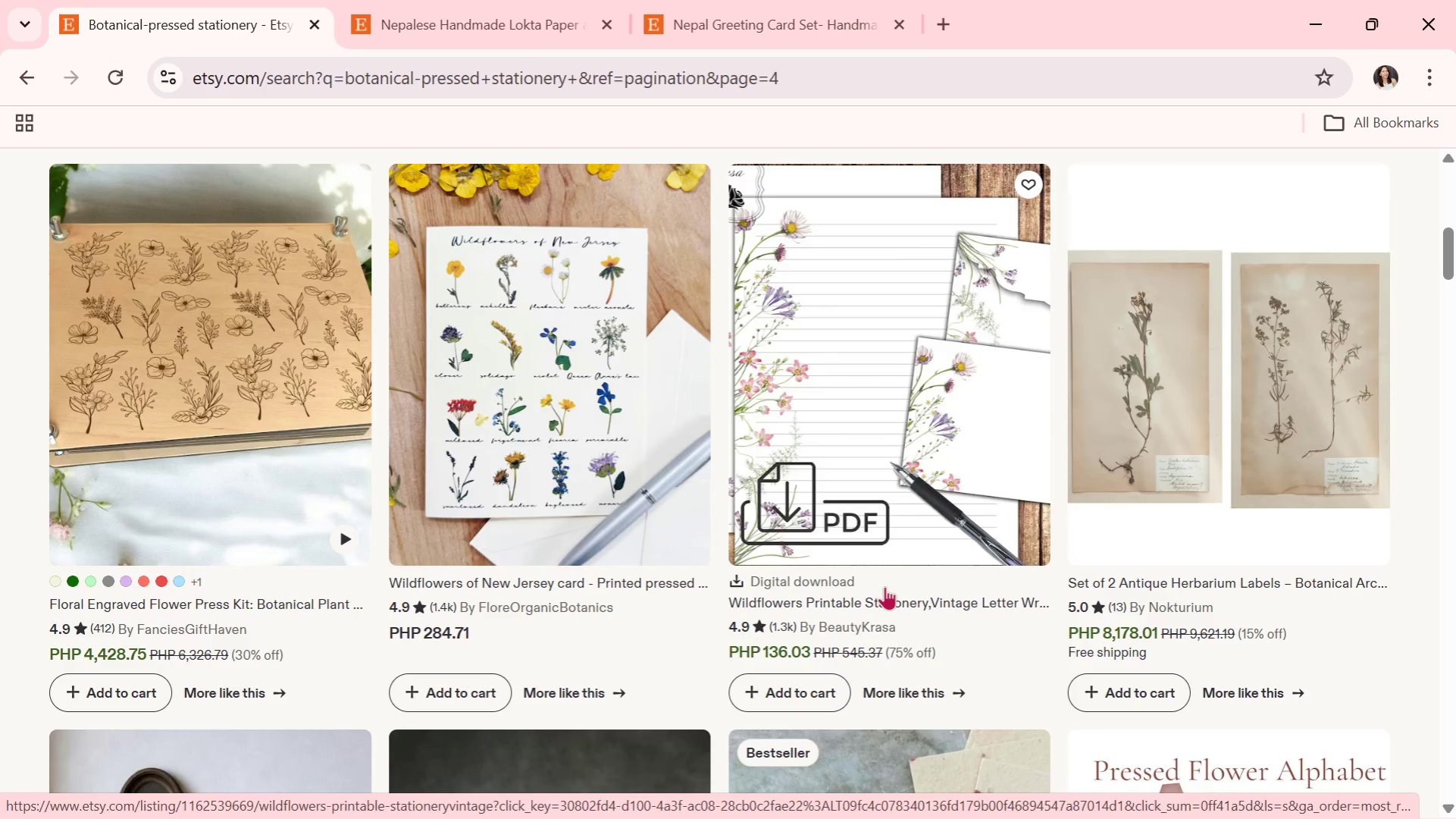 
wait(8.46)
 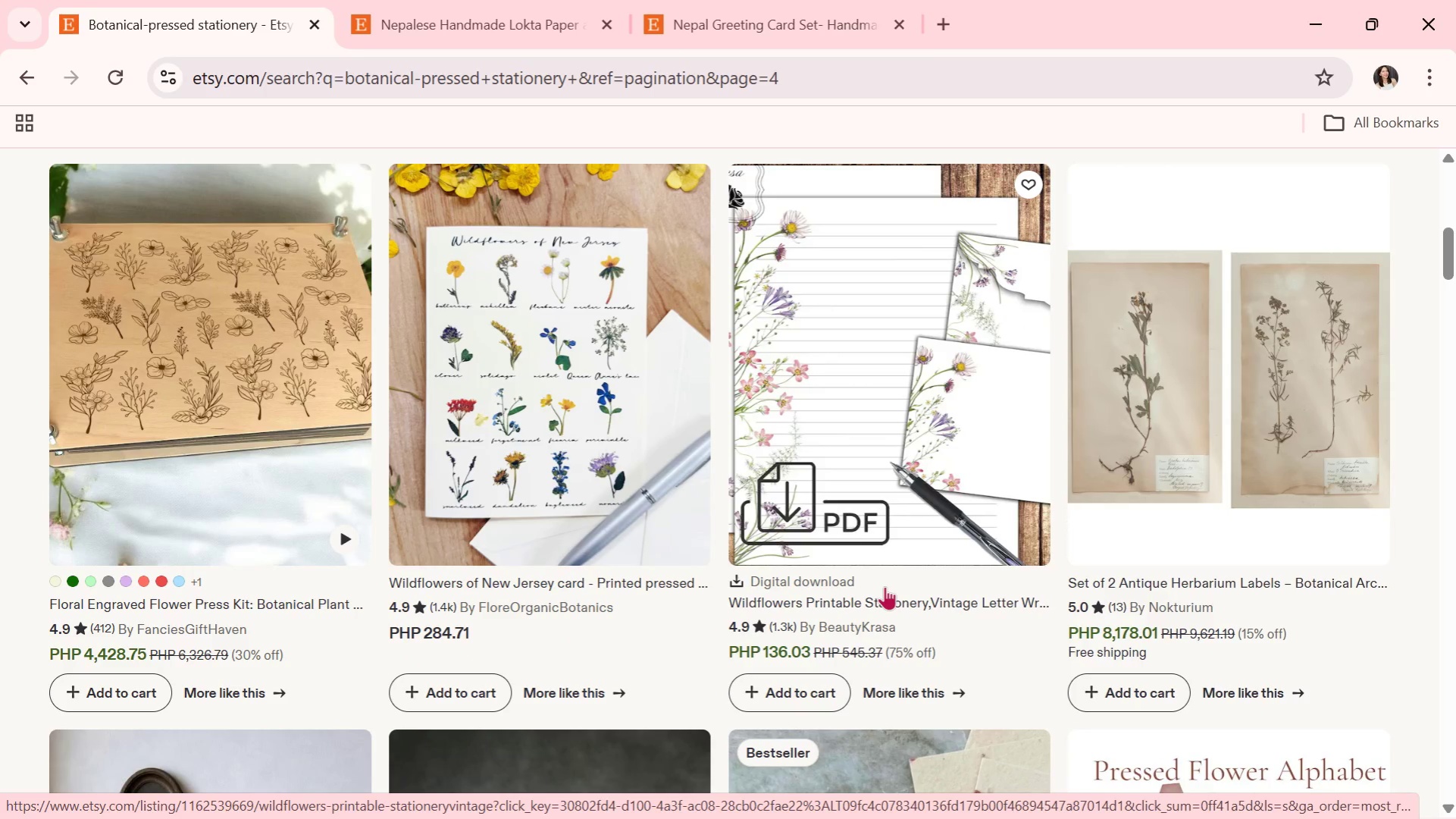 
scroll: coordinate [878, 567], scroll_direction: down, amount: 4.0
 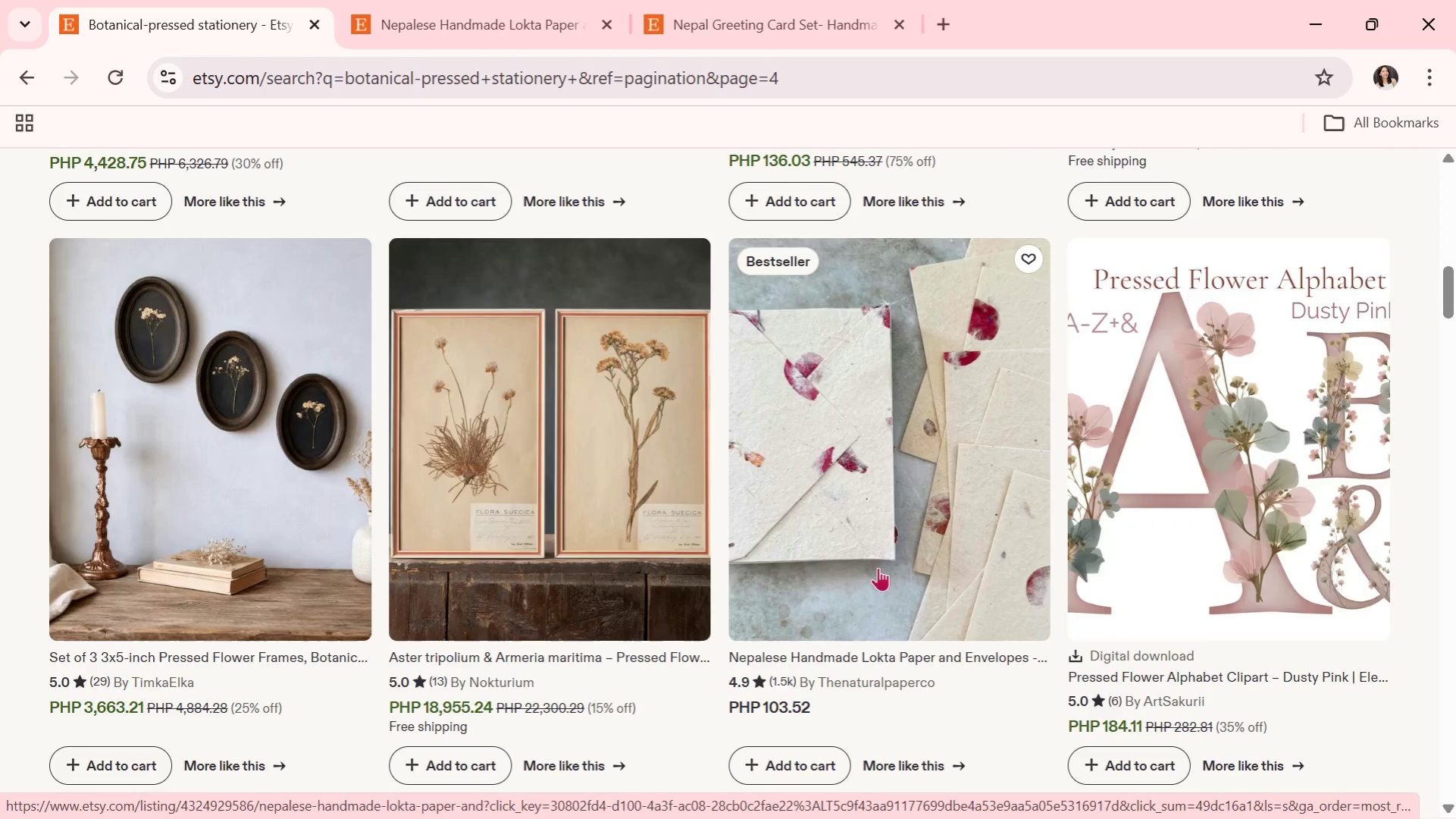 
wait(6.63)
 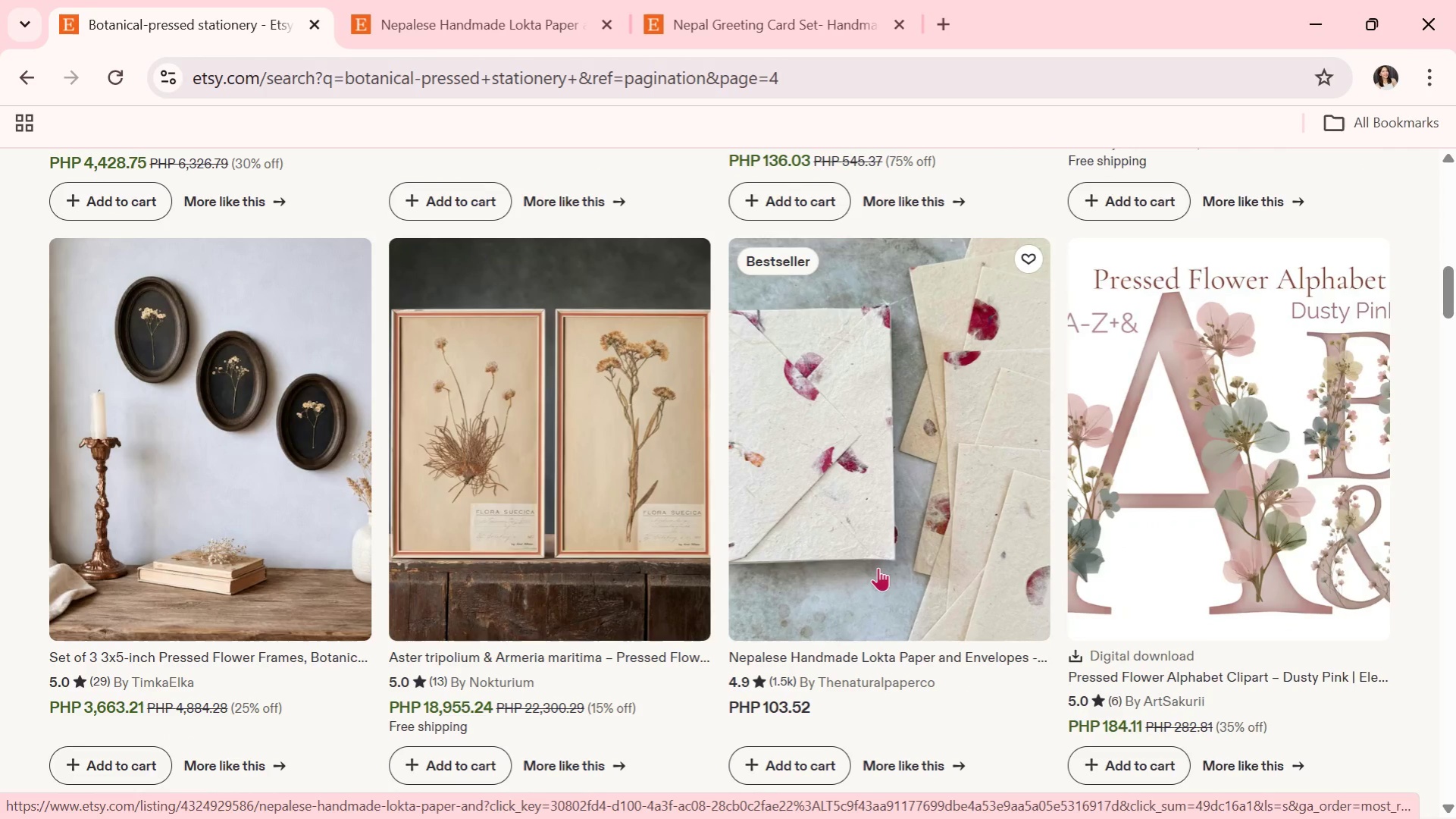 
scroll: coordinate [878, 563], scroll_direction: down, amount: 3.0
 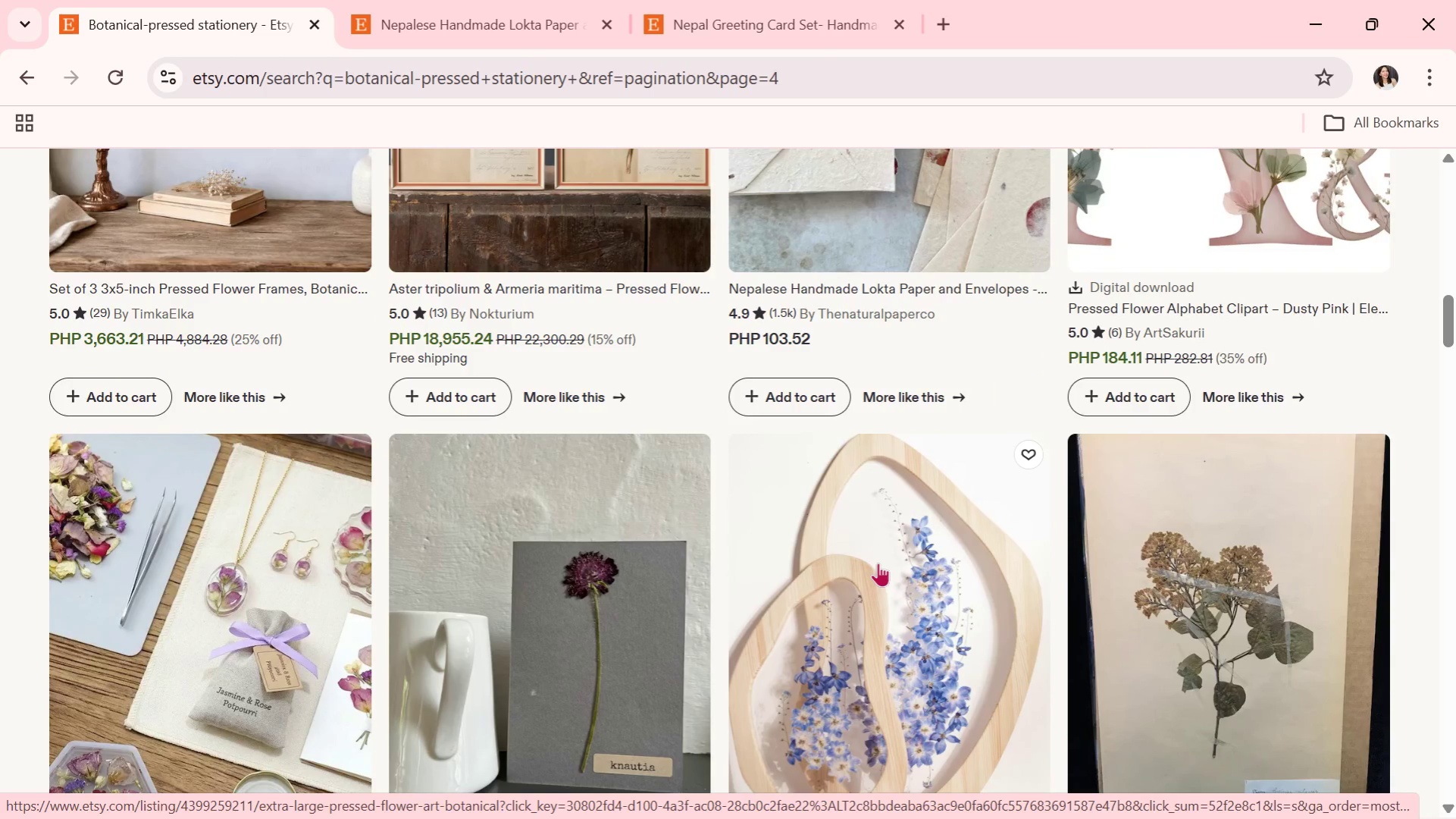 
wait(8.09)
 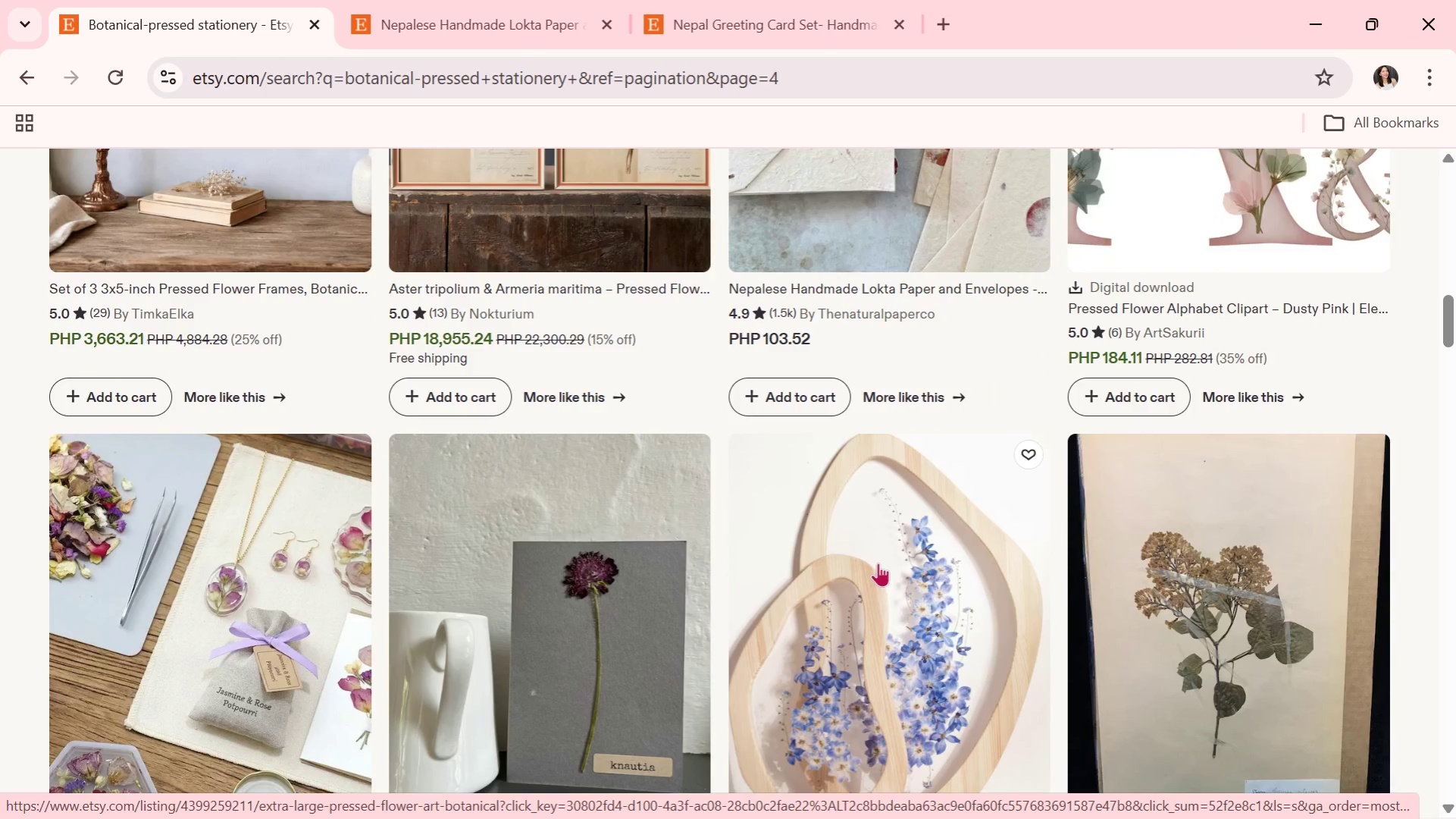 
scroll: coordinate [886, 634], scroll_direction: down, amount: 2.0
 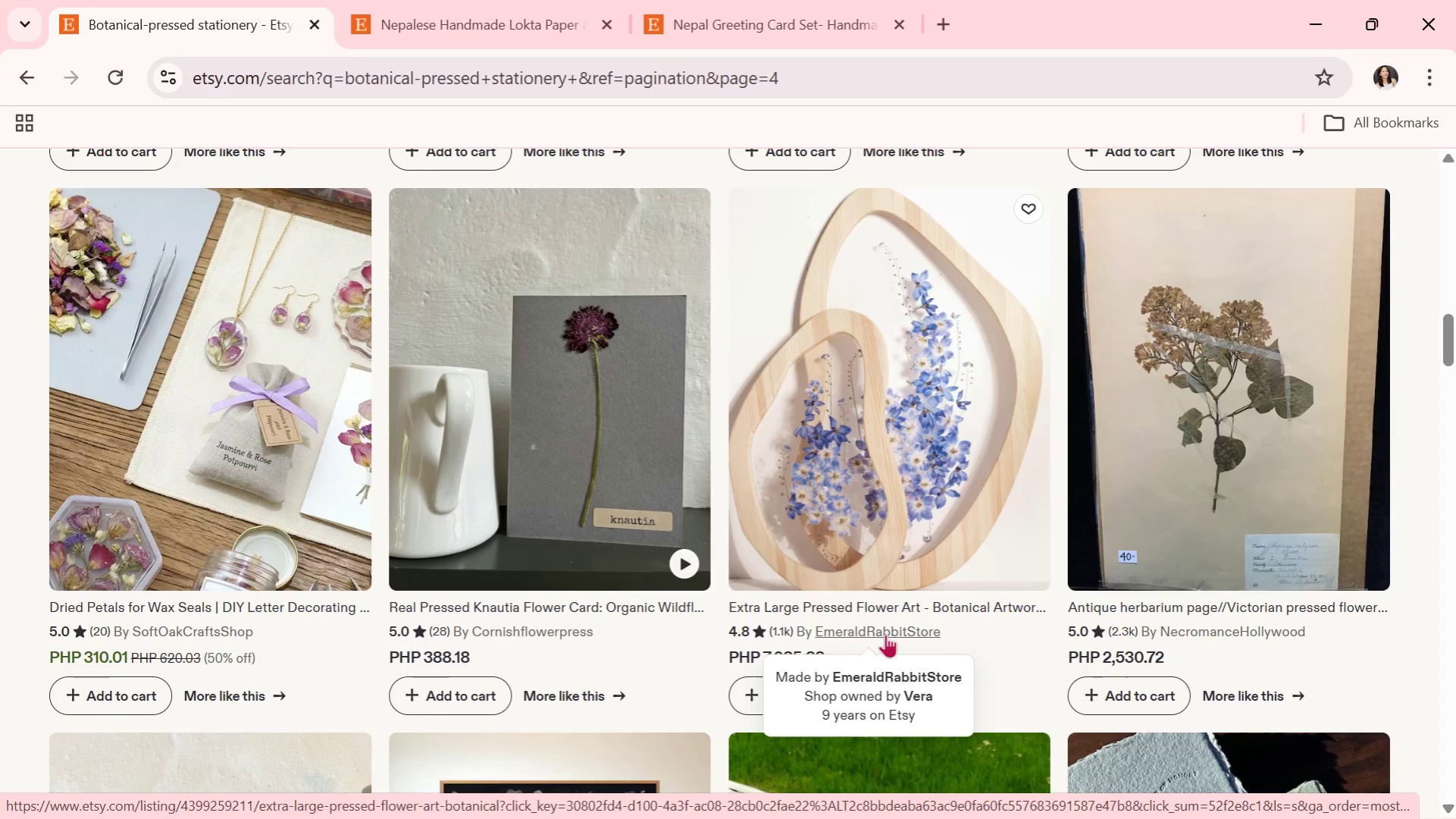 
wait(23.9)
 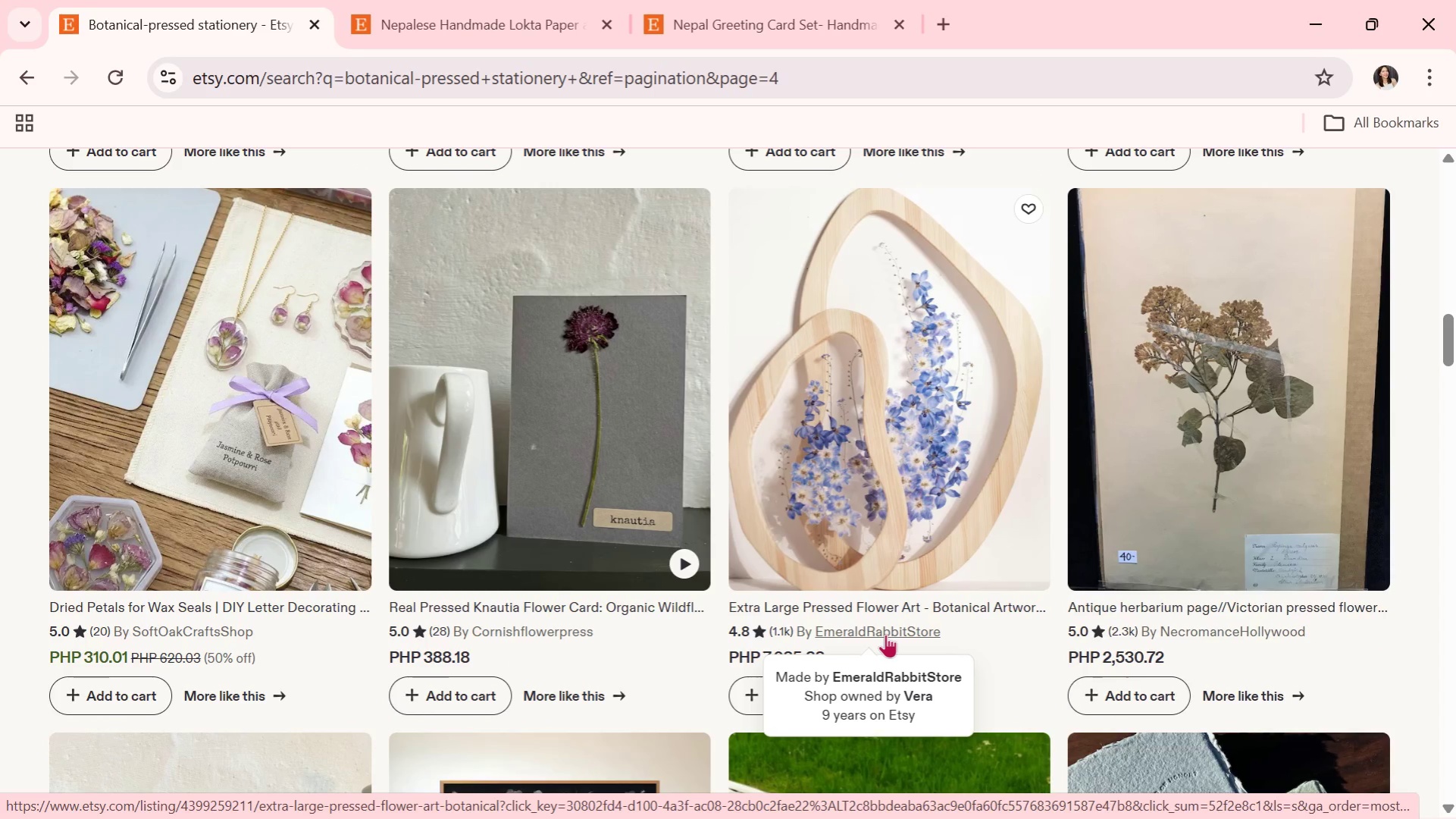 
scroll: coordinate [765, 566], scroll_direction: down, amount: 6.0
 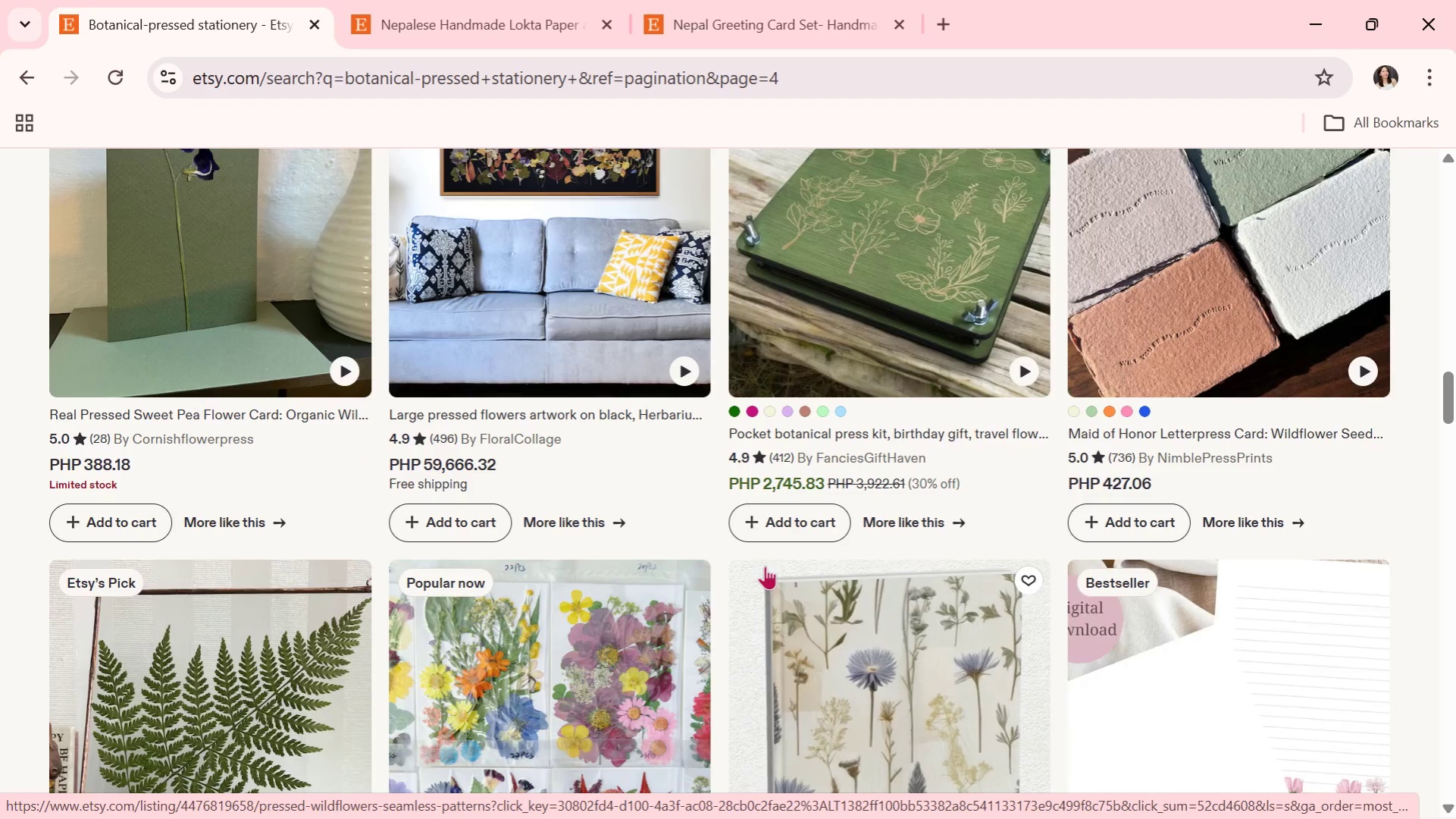 
scroll: coordinate [765, 566], scroll_direction: down, amount: 2.0
 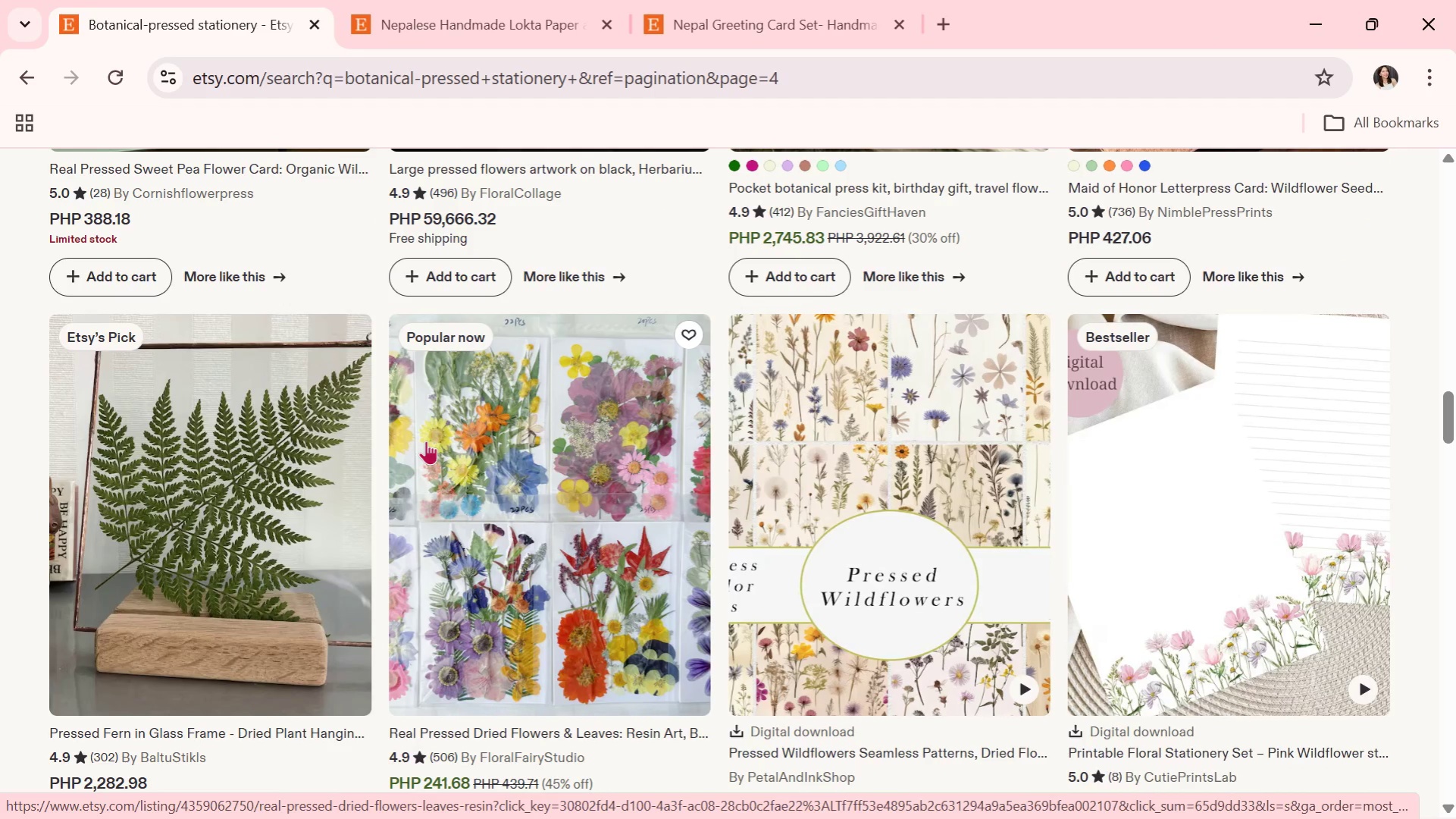 
wait(7.66)
 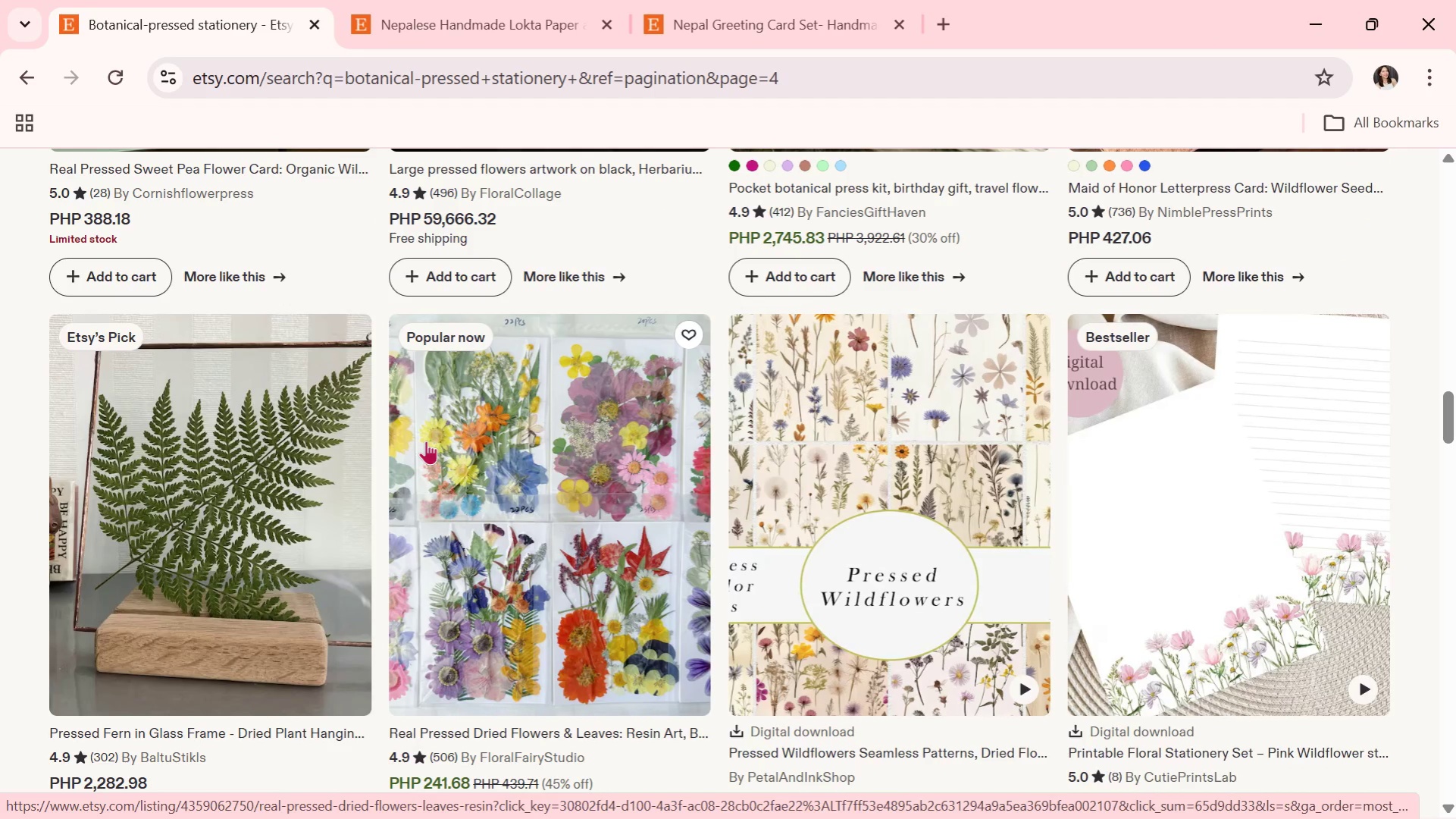 
scroll: coordinate [432, 421], scroll_direction: down, amount: 1.0
 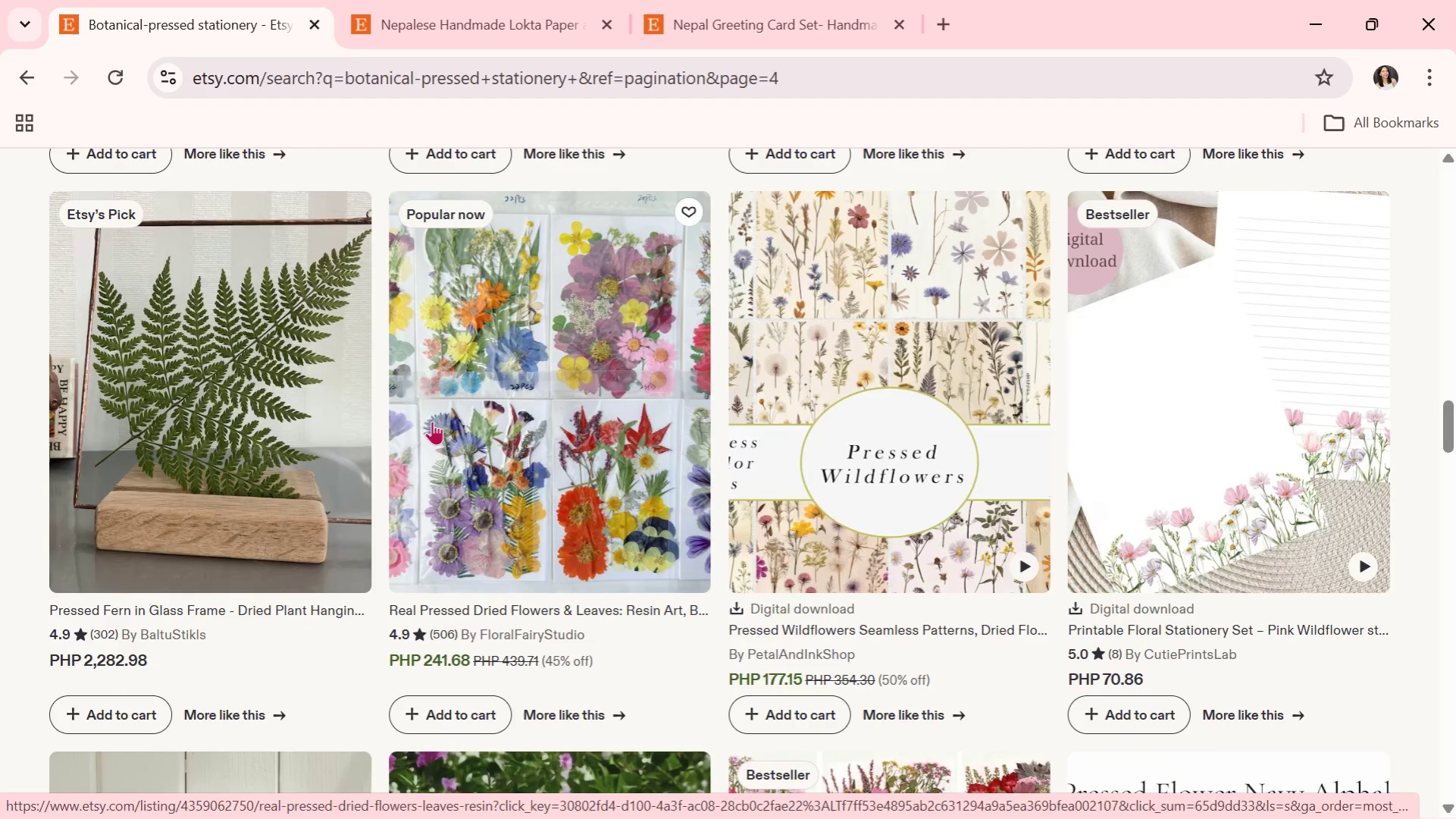 
wait(10.24)
 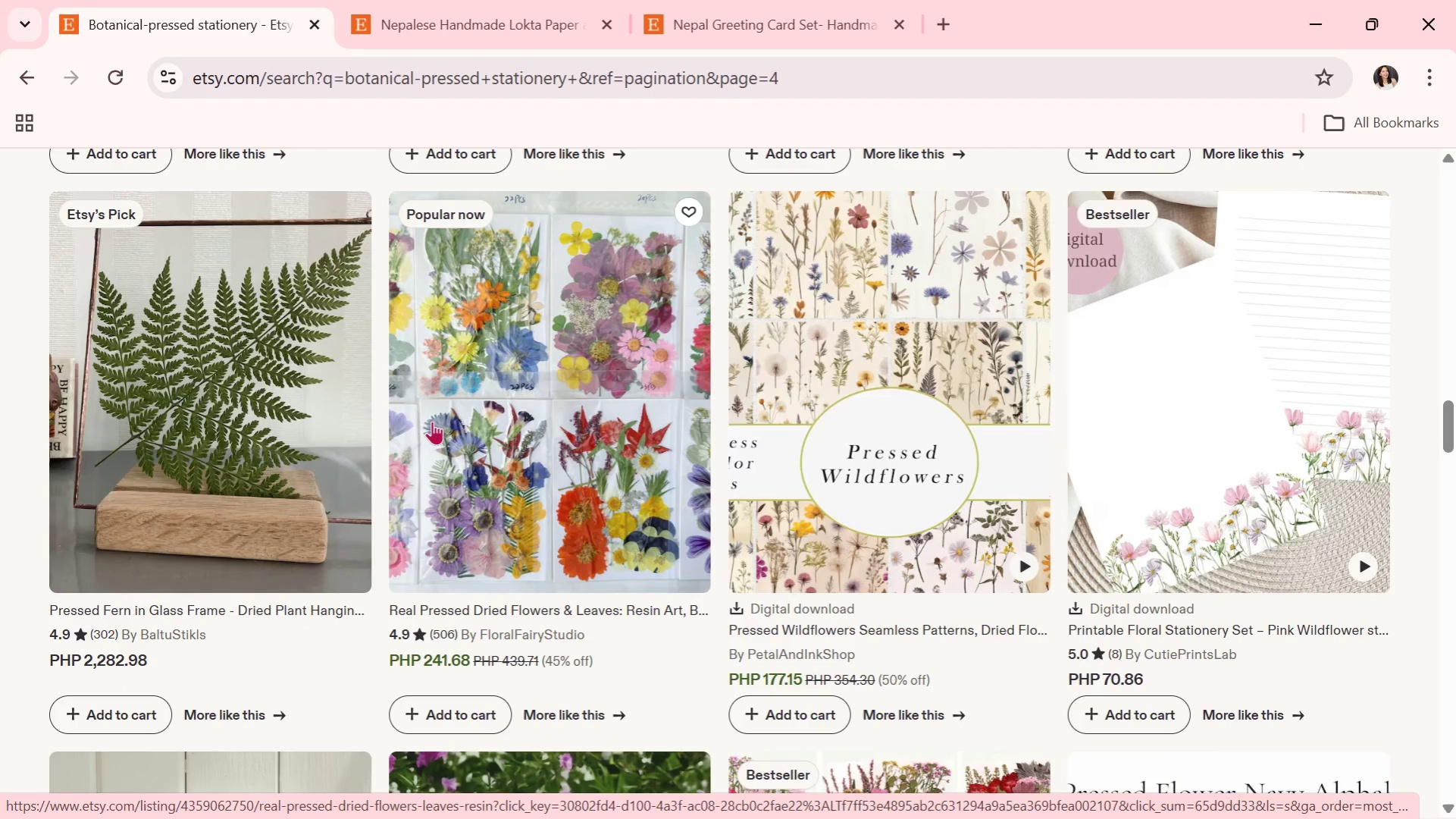 
scroll: coordinate [655, 717], scroll_direction: down, amount: 6.0
 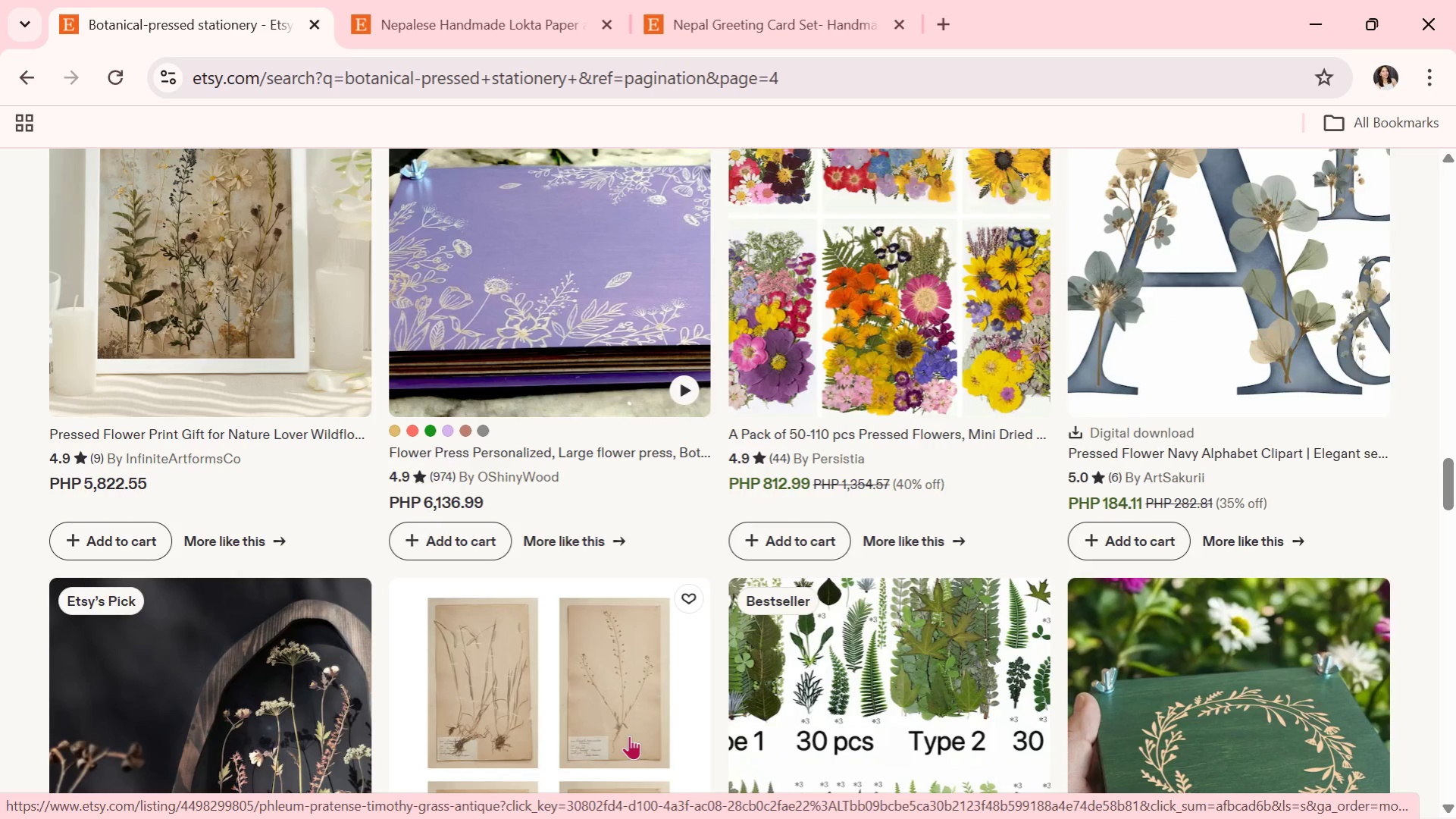 
scroll: coordinate [797, 698], scroll_direction: down, amount: 5.0
 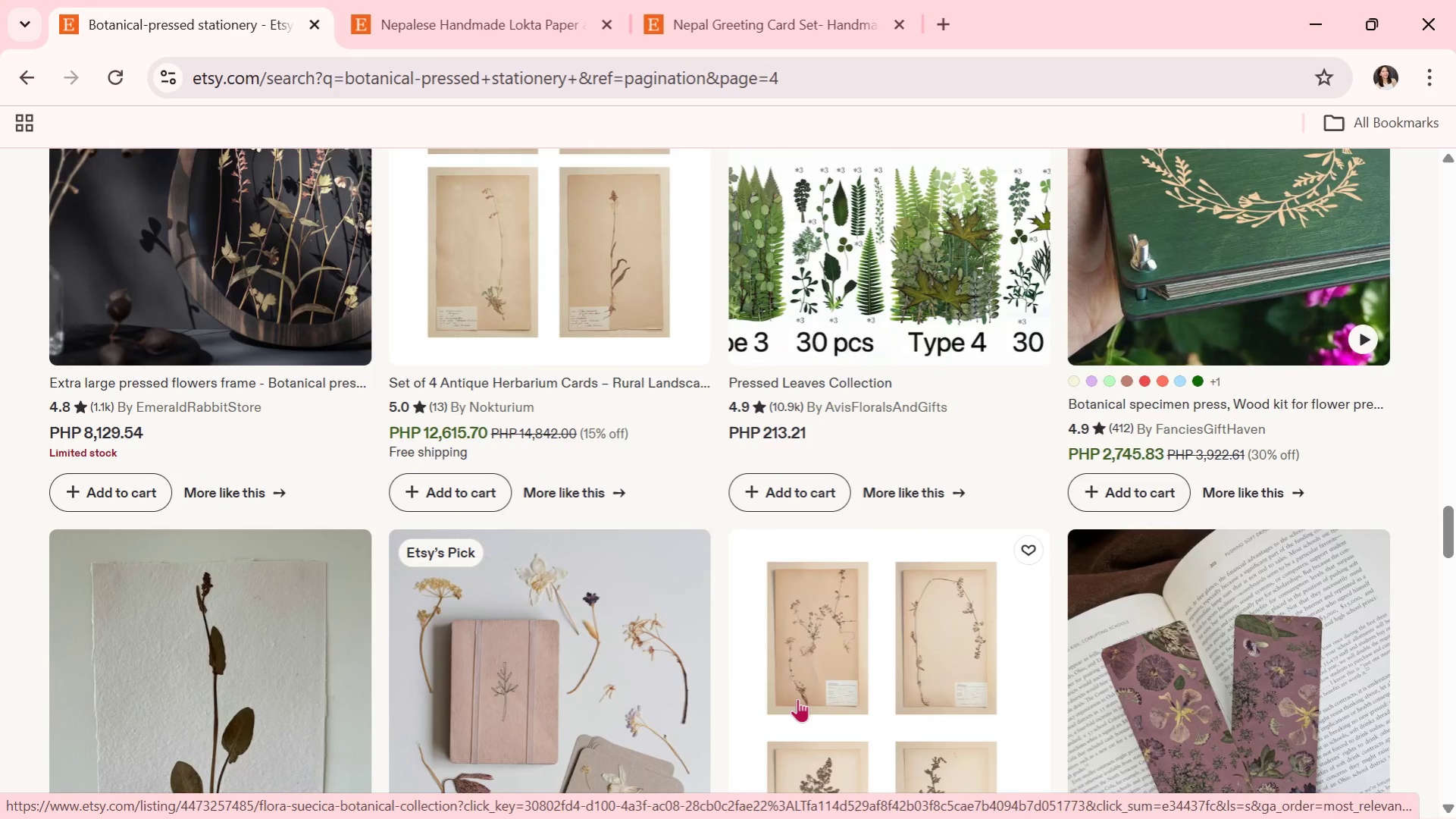 
scroll: coordinate [761, 642], scroll_direction: down, amount: 4.0
 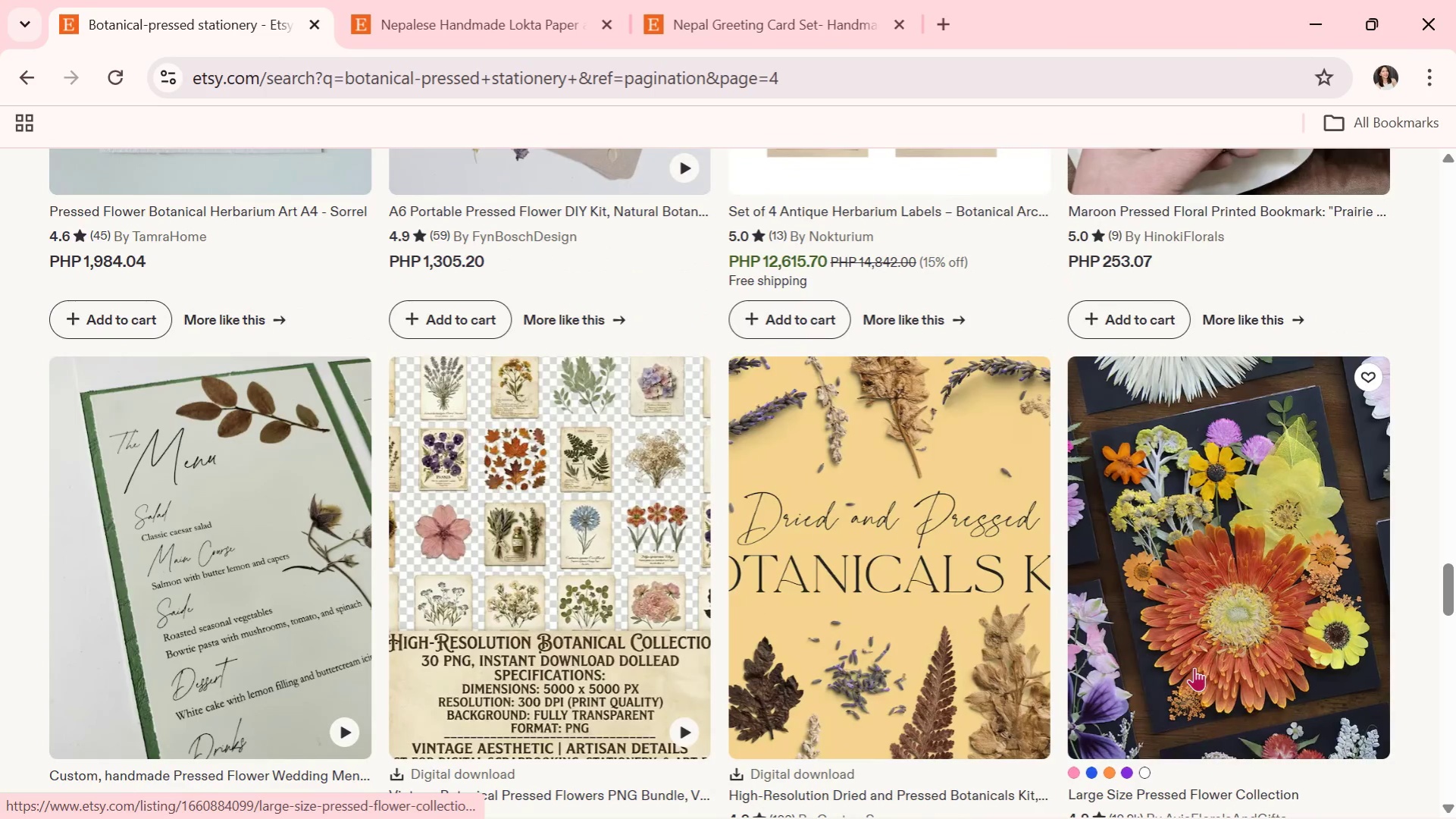 
left_click([1194, 667])
 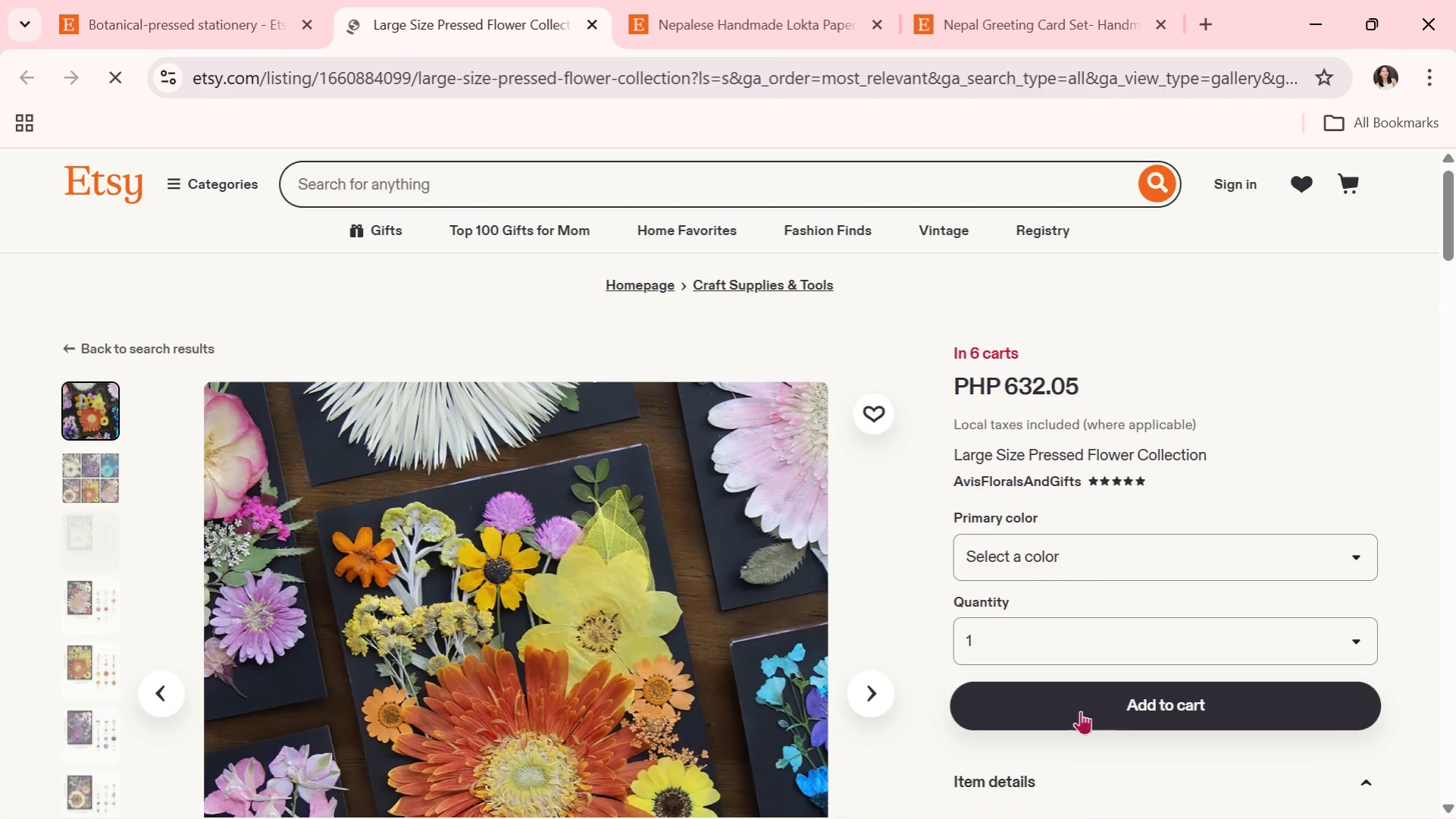 
wait(5.39)
 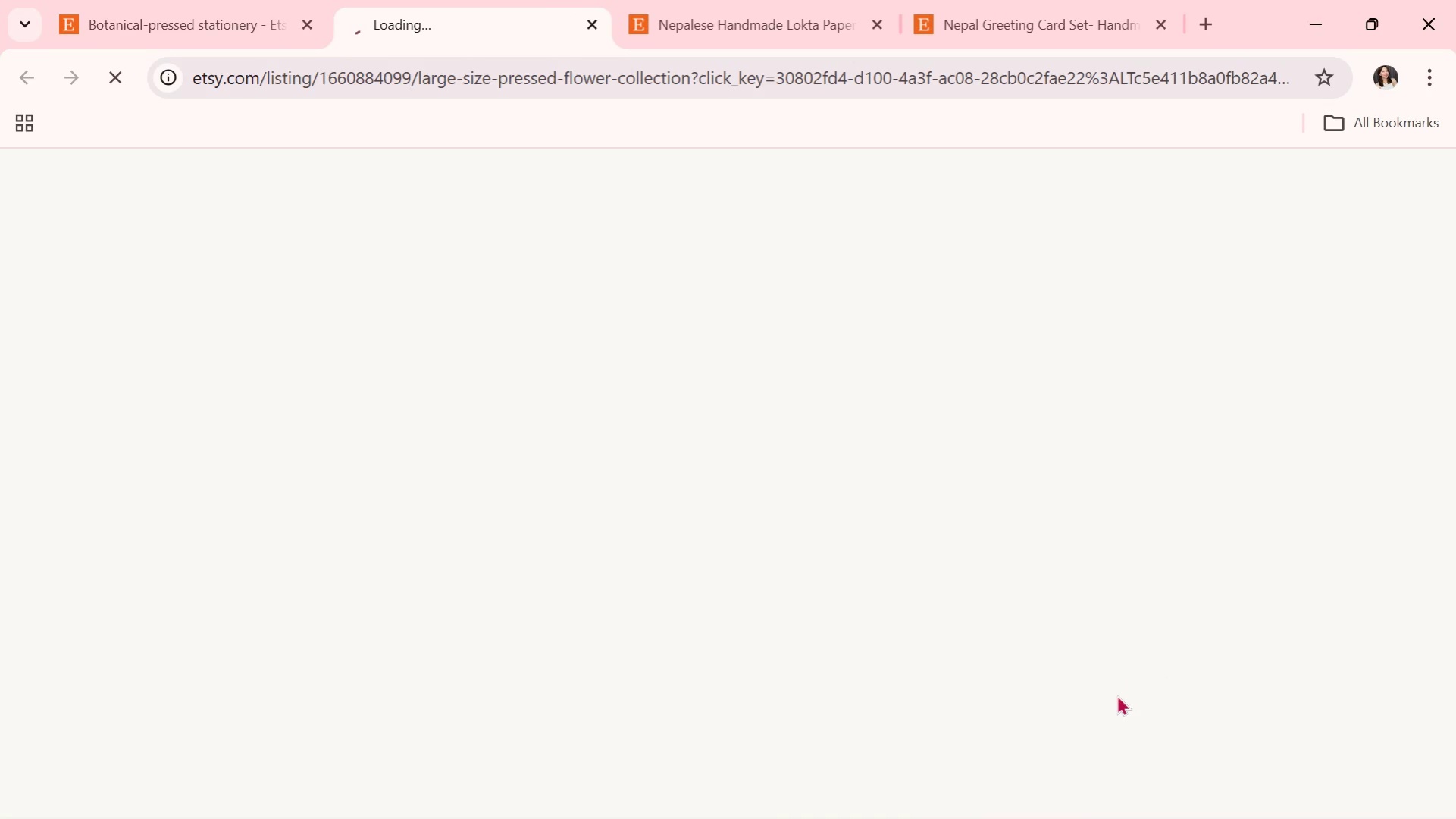 
scroll: coordinate [1031, 699], scroll_direction: down, amount: 2.0
 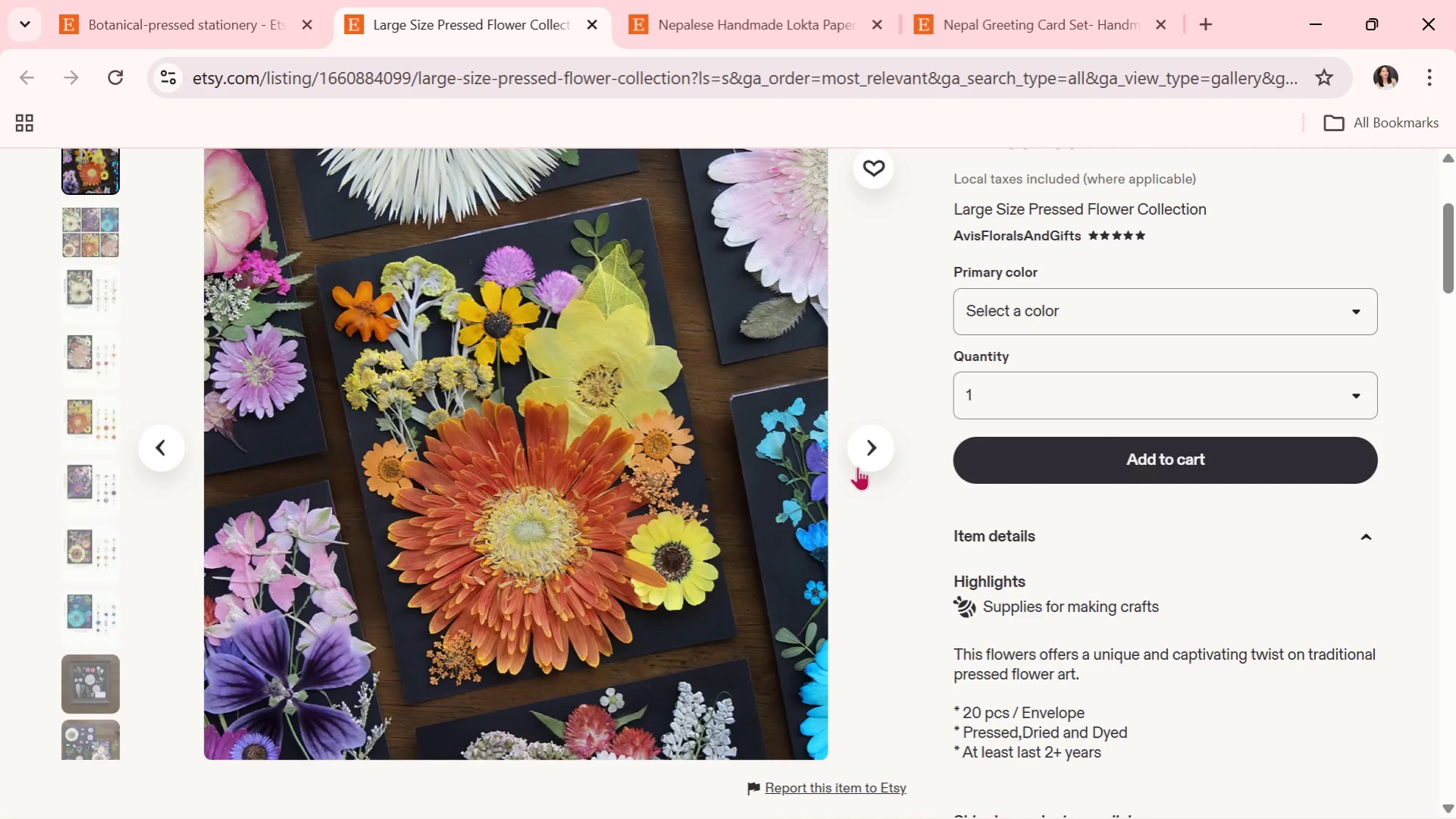 
left_click([865, 452])
 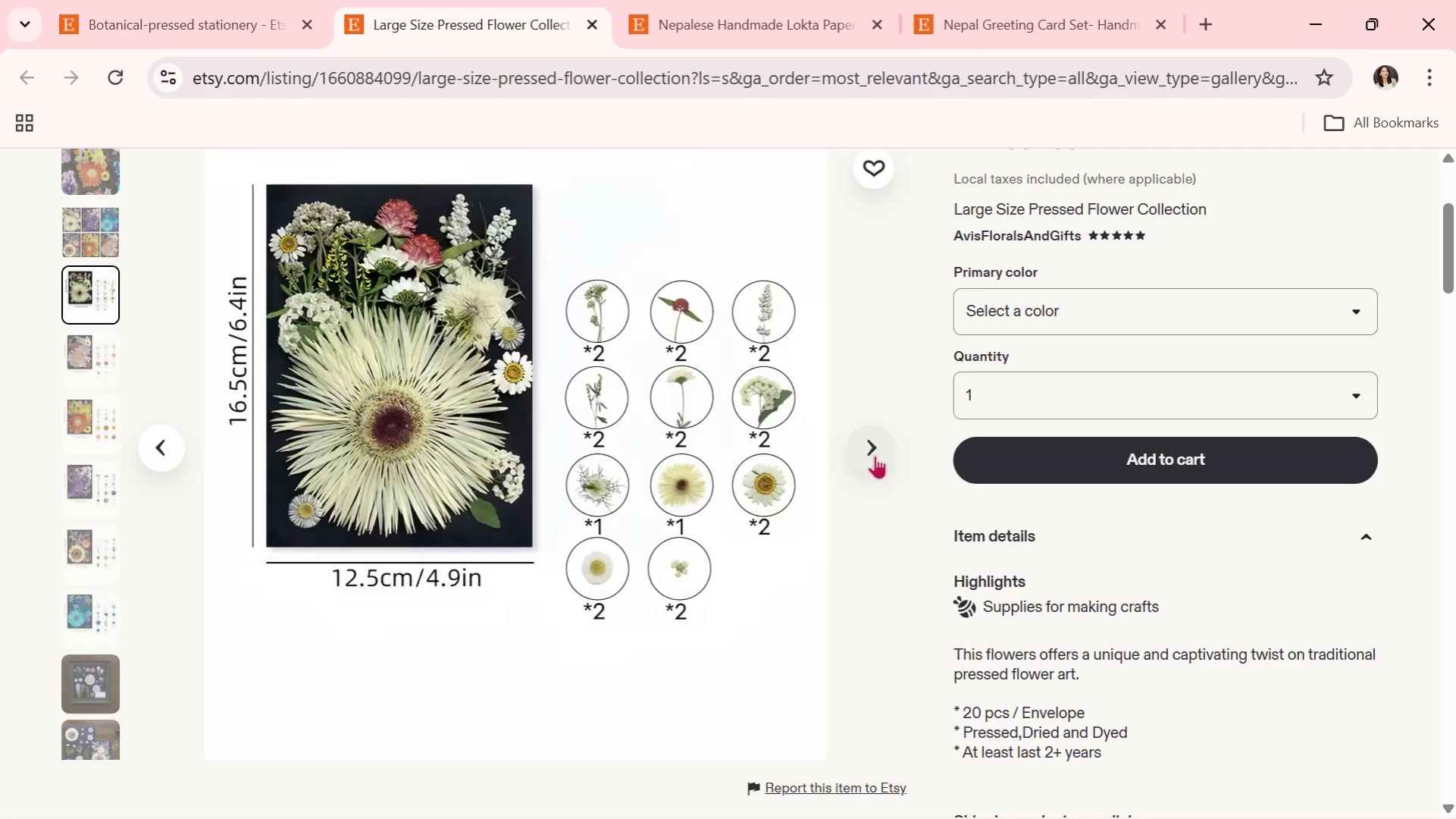 
wait(38.97)
 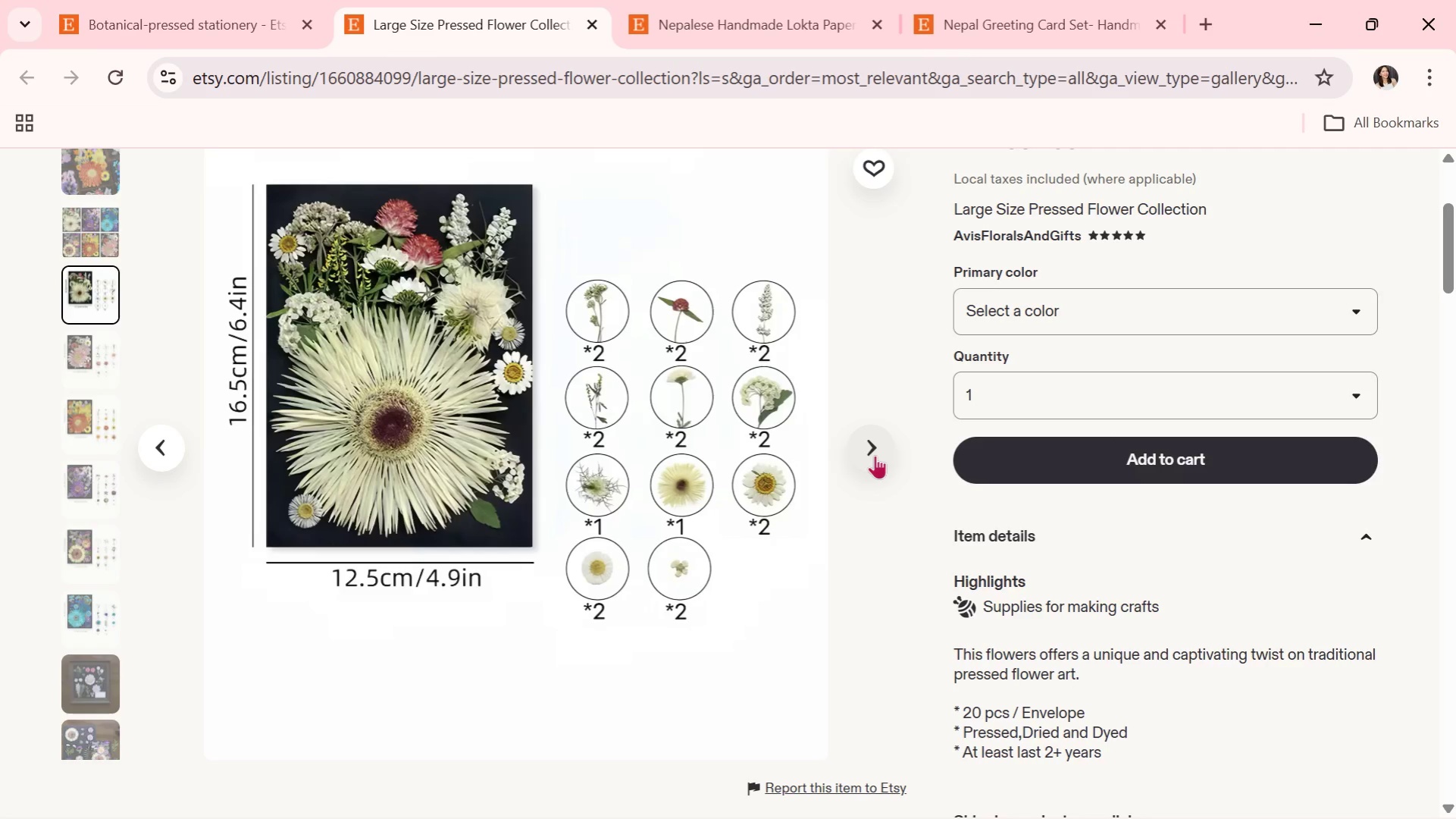 
left_click([875, 455])
 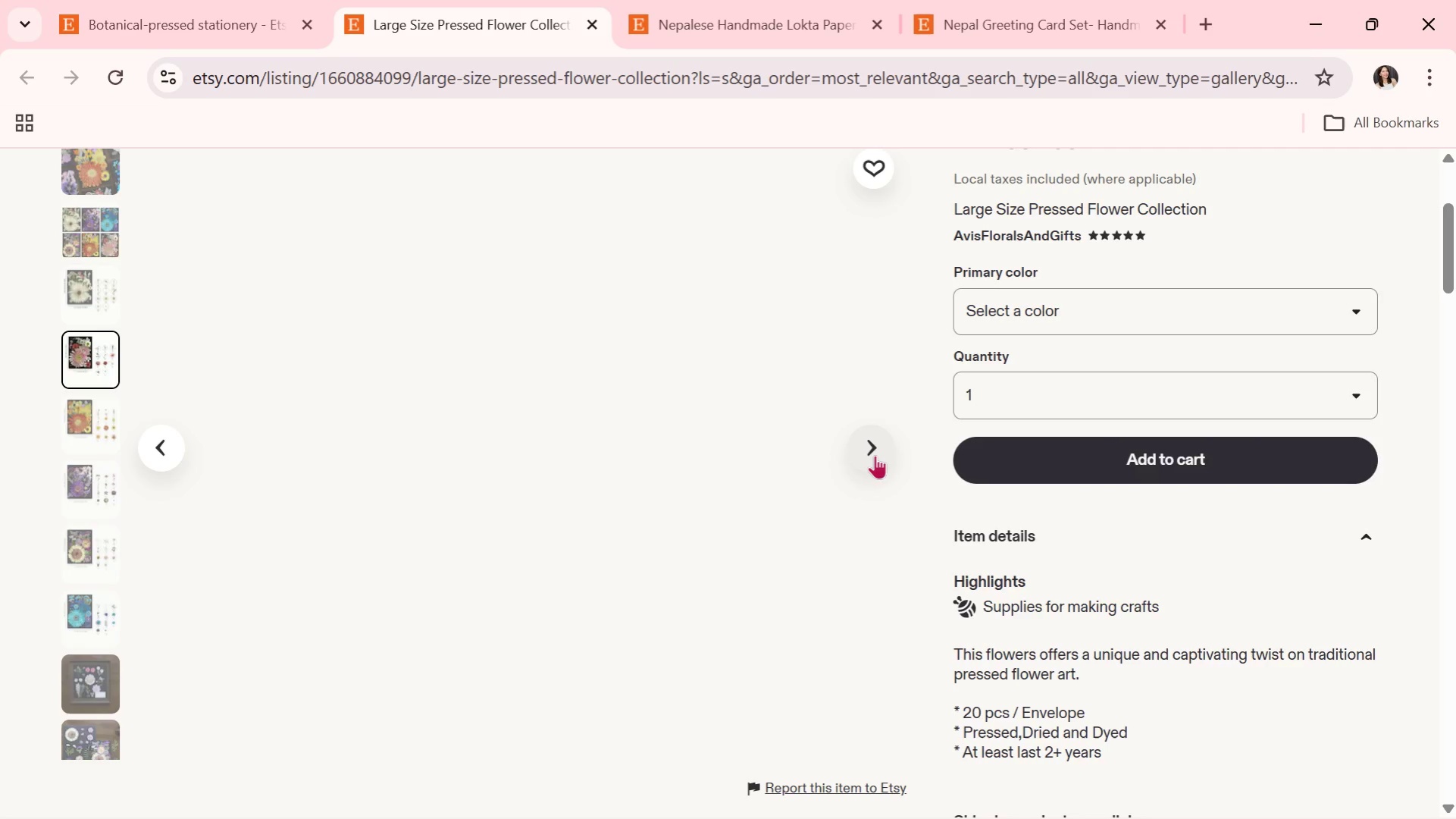 
left_click([875, 455])
 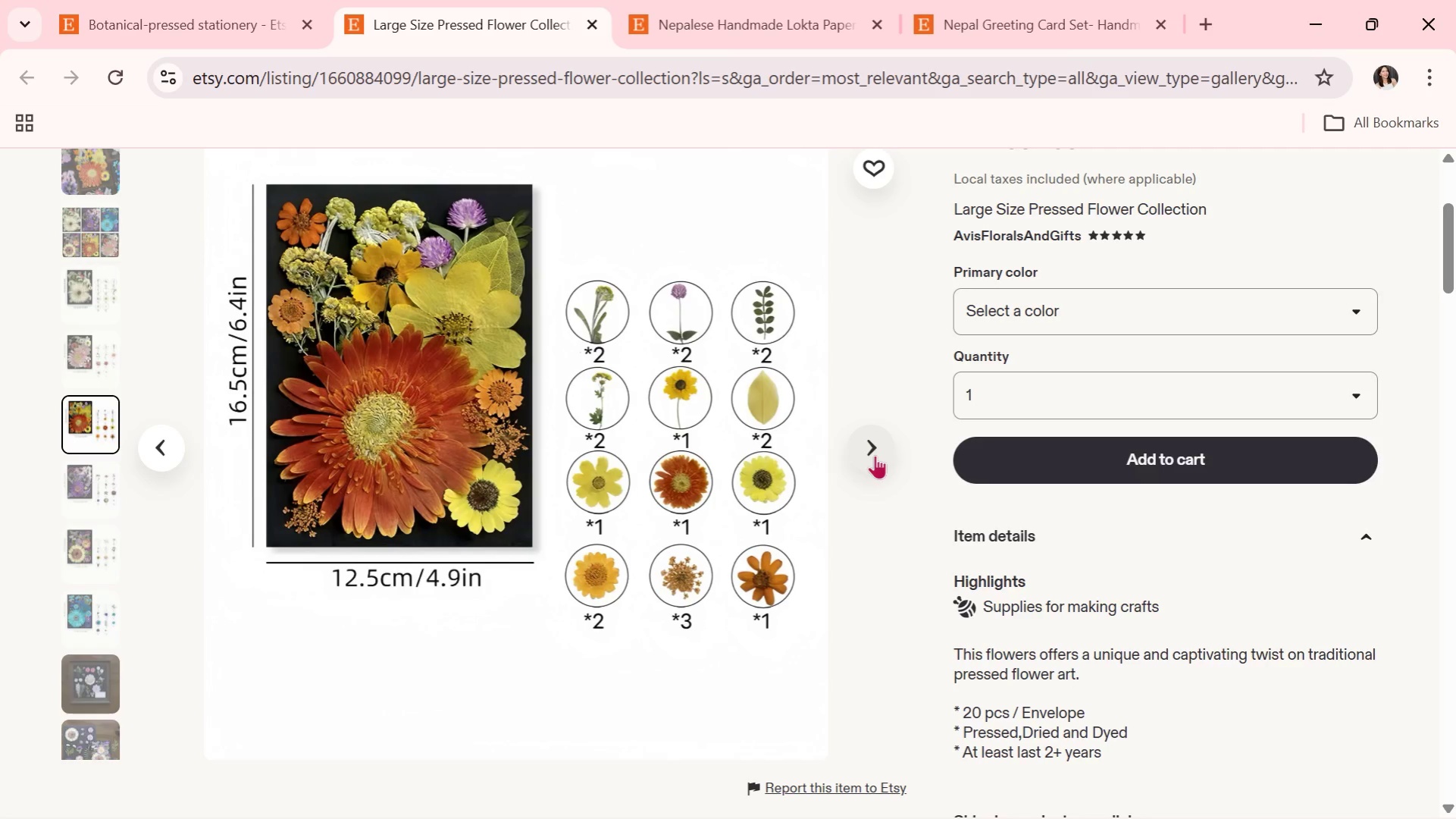 
wait(12.2)
 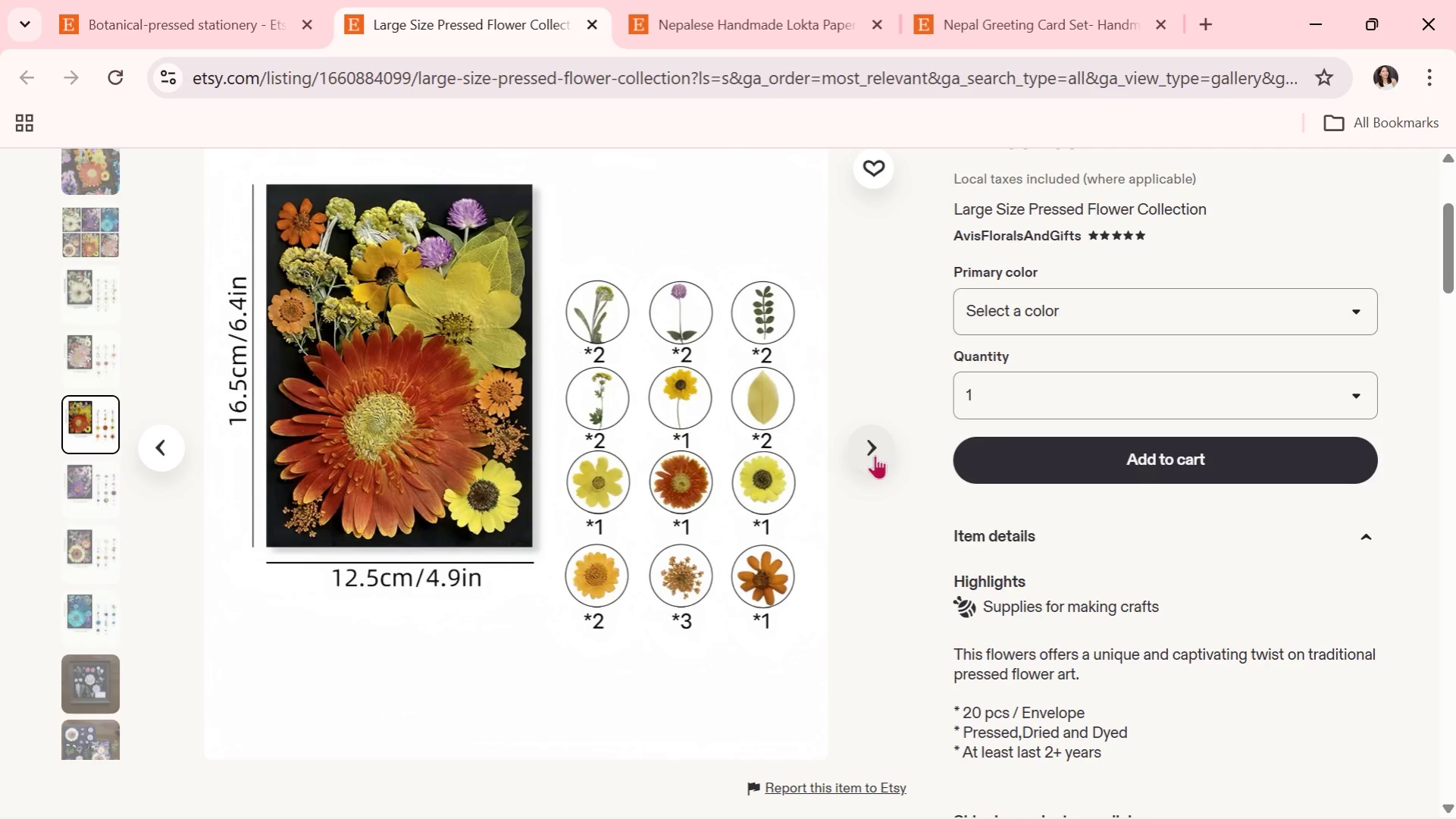 
left_click([875, 455])
 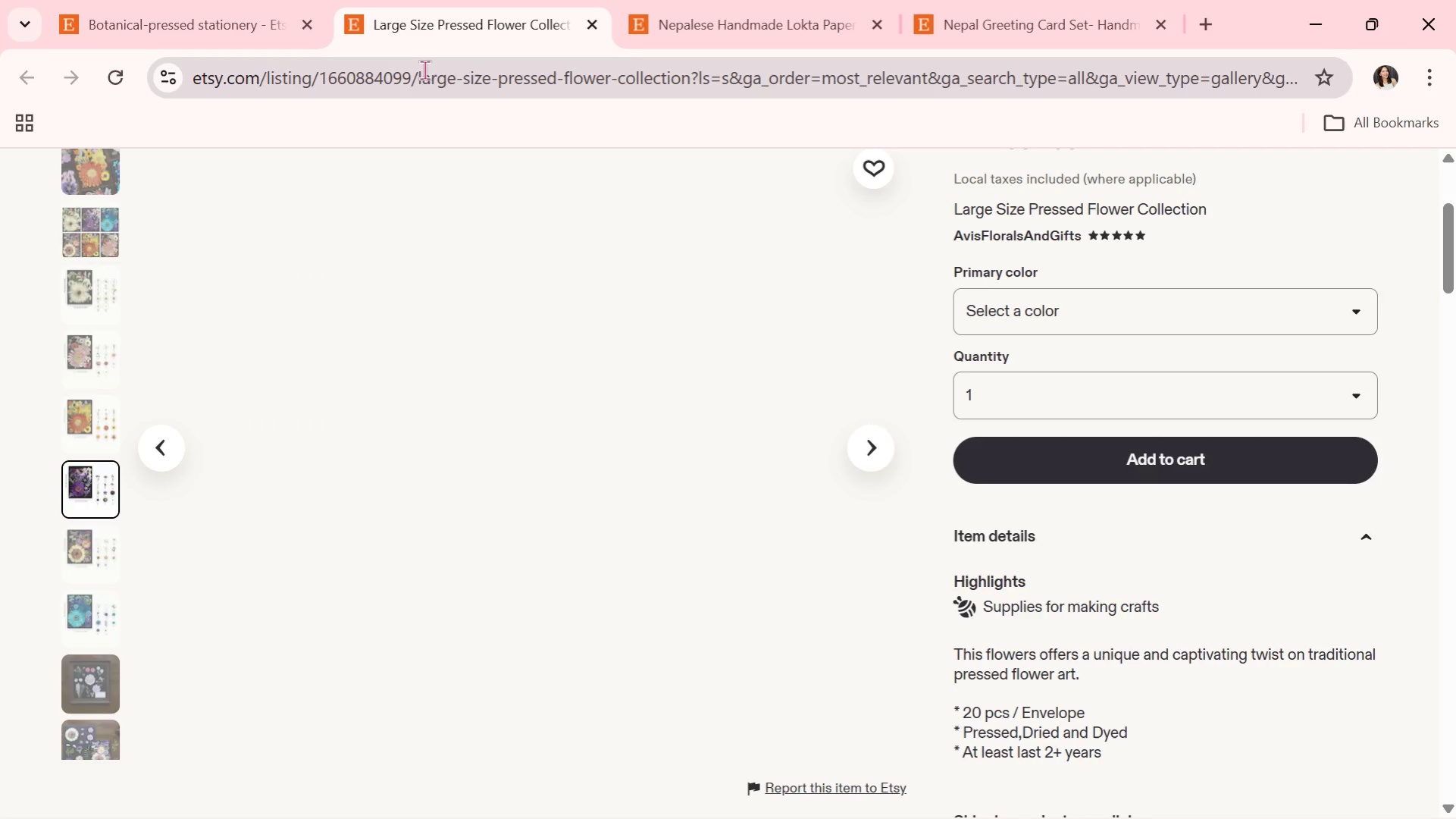 
left_click([198, 0])
 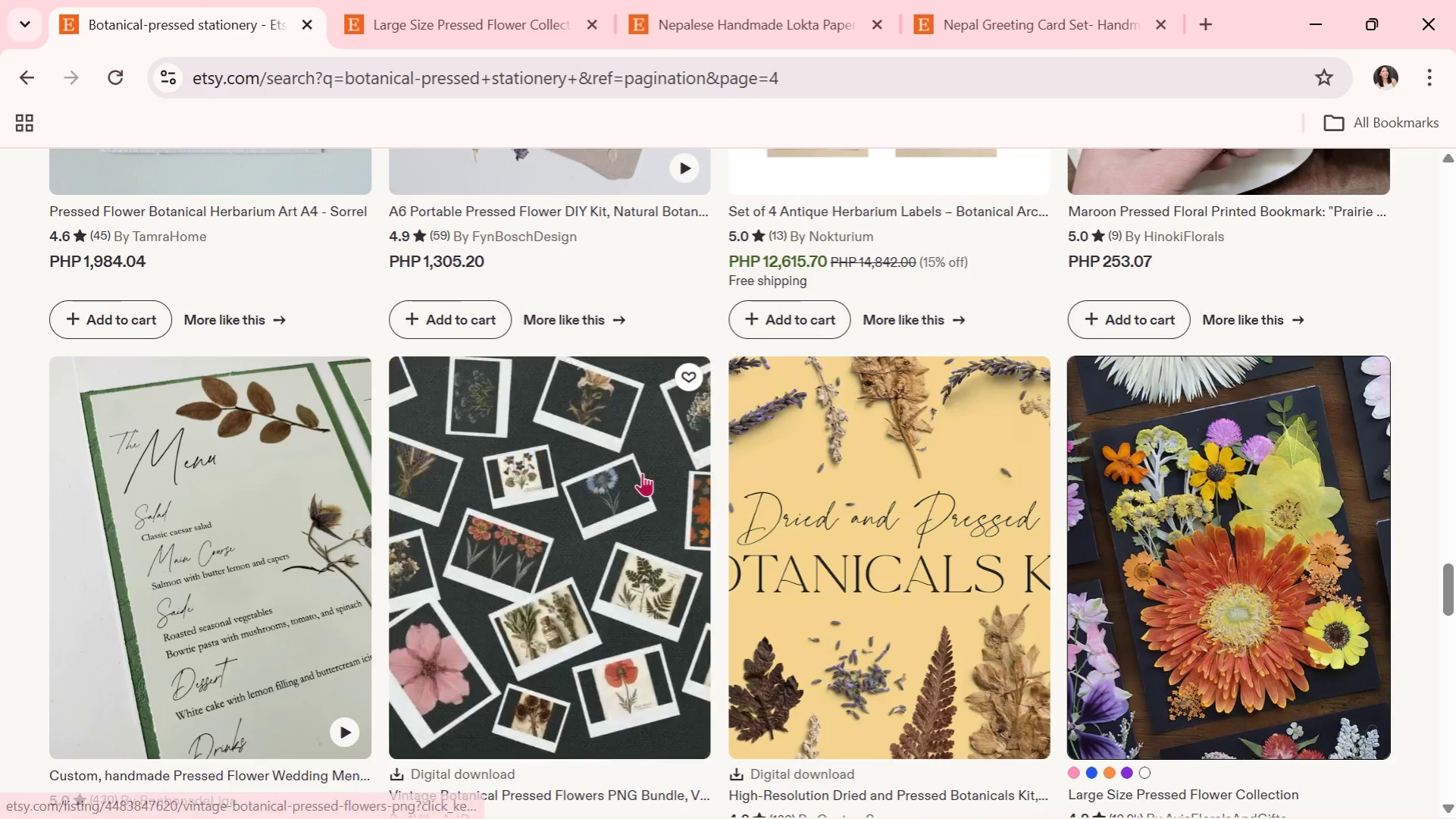 
scroll: coordinate [787, 576], scroll_direction: down, amount: 10.0
 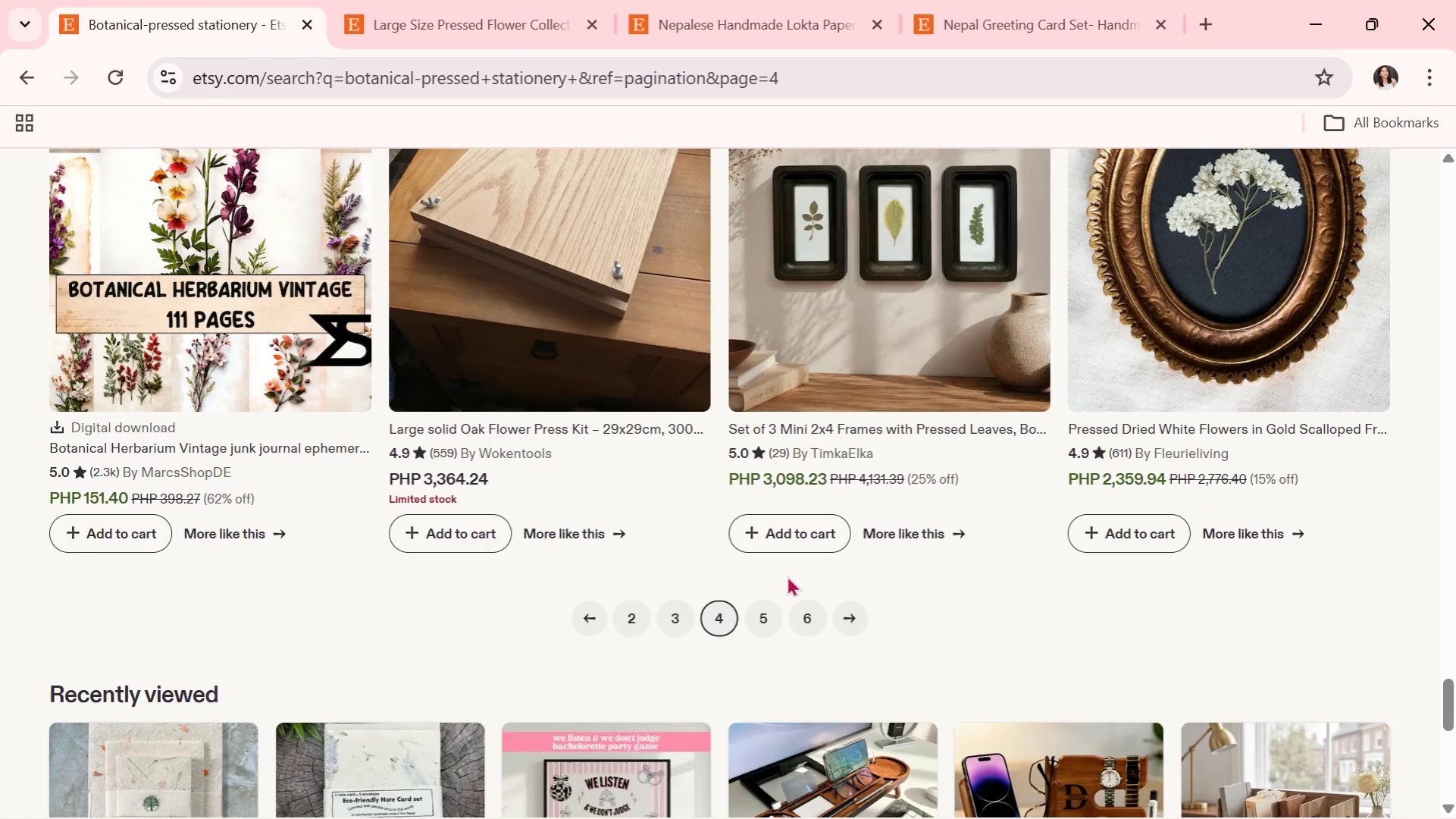 
wait(5.69)
 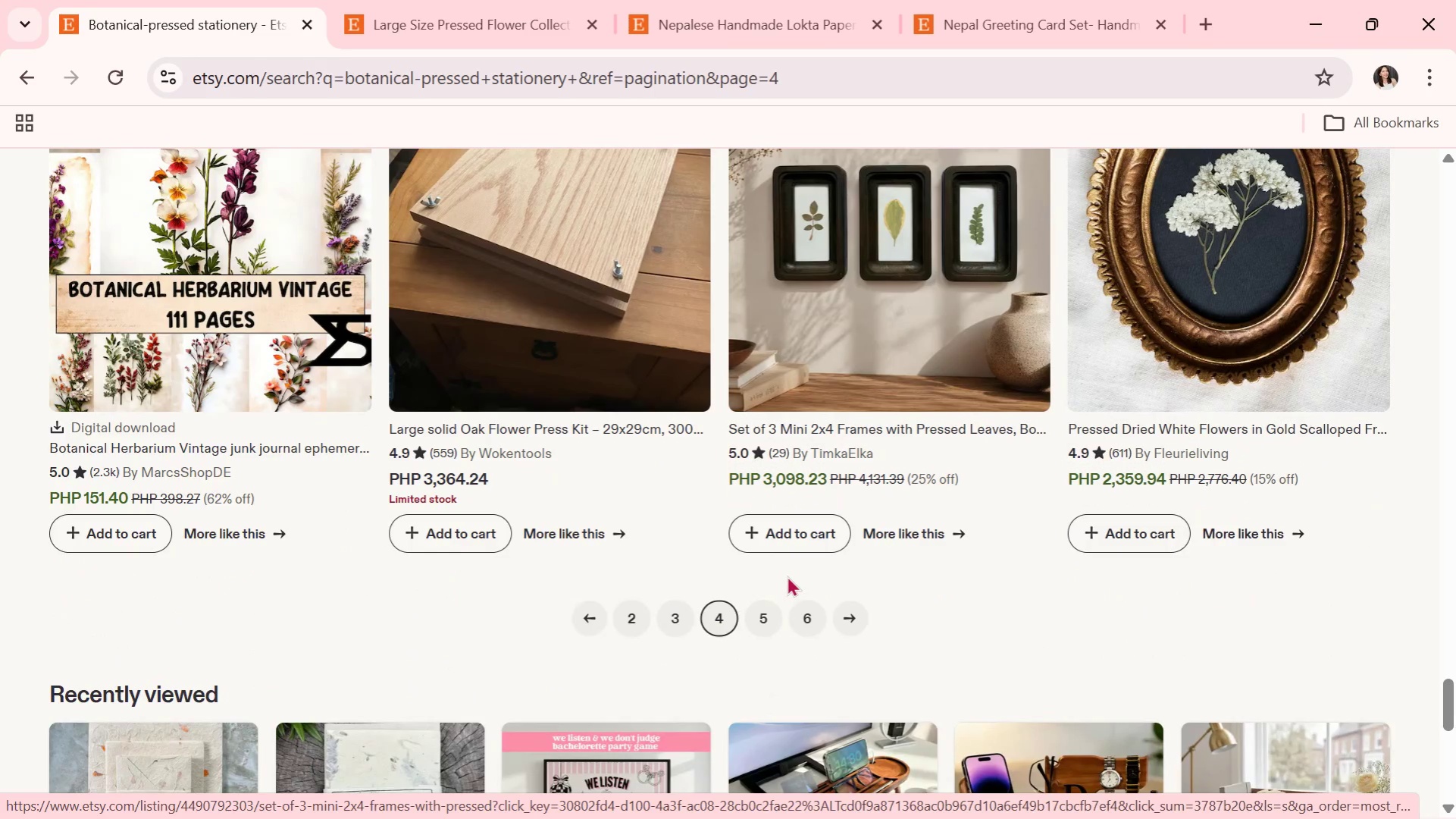 
scroll: coordinate [787, 576], scroll_direction: down, amount: 1.0
 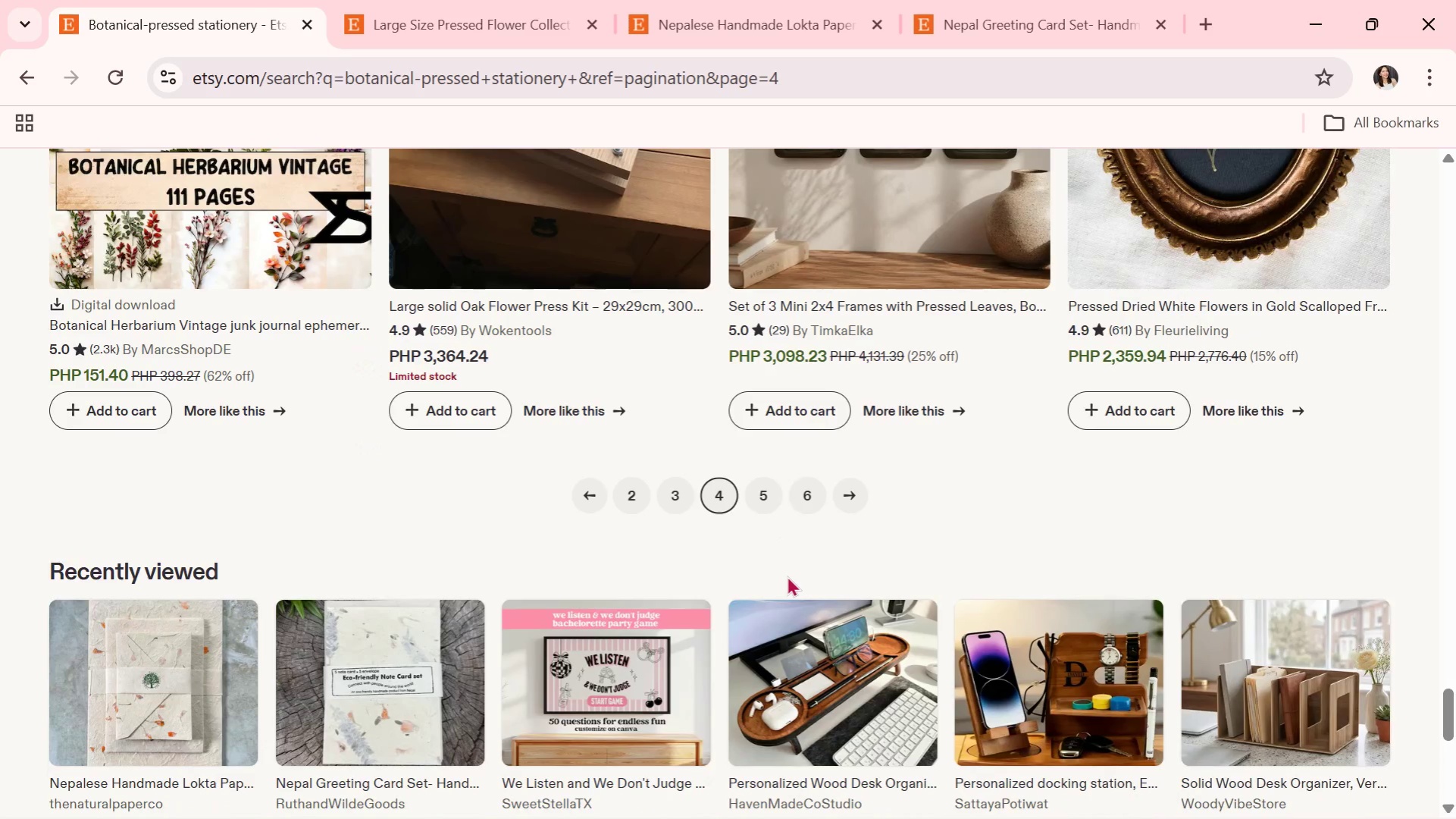 
wait(29.87)
 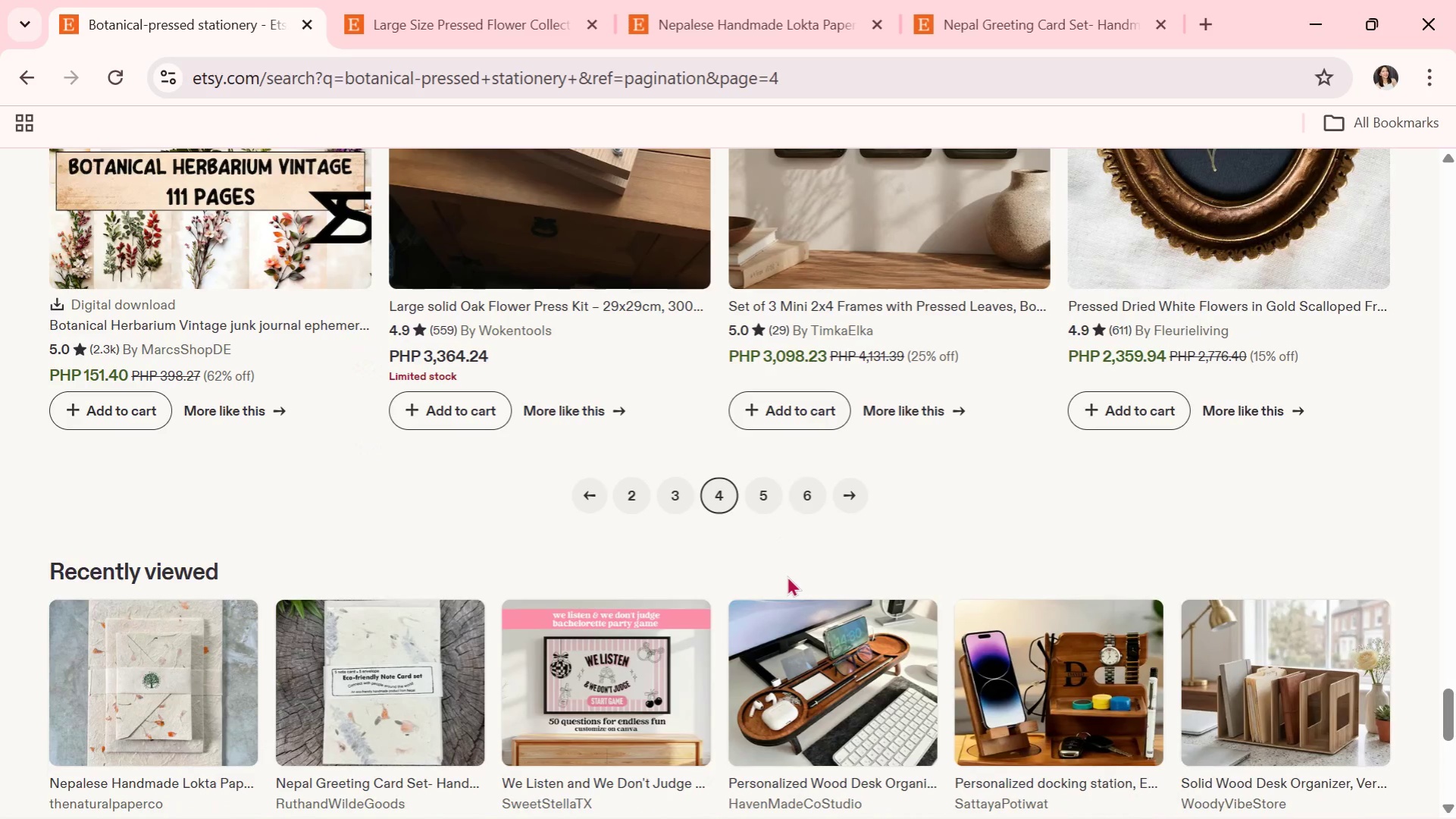 
scroll: coordinate [945, 256], scroll_direction: down, amount: 1.0
 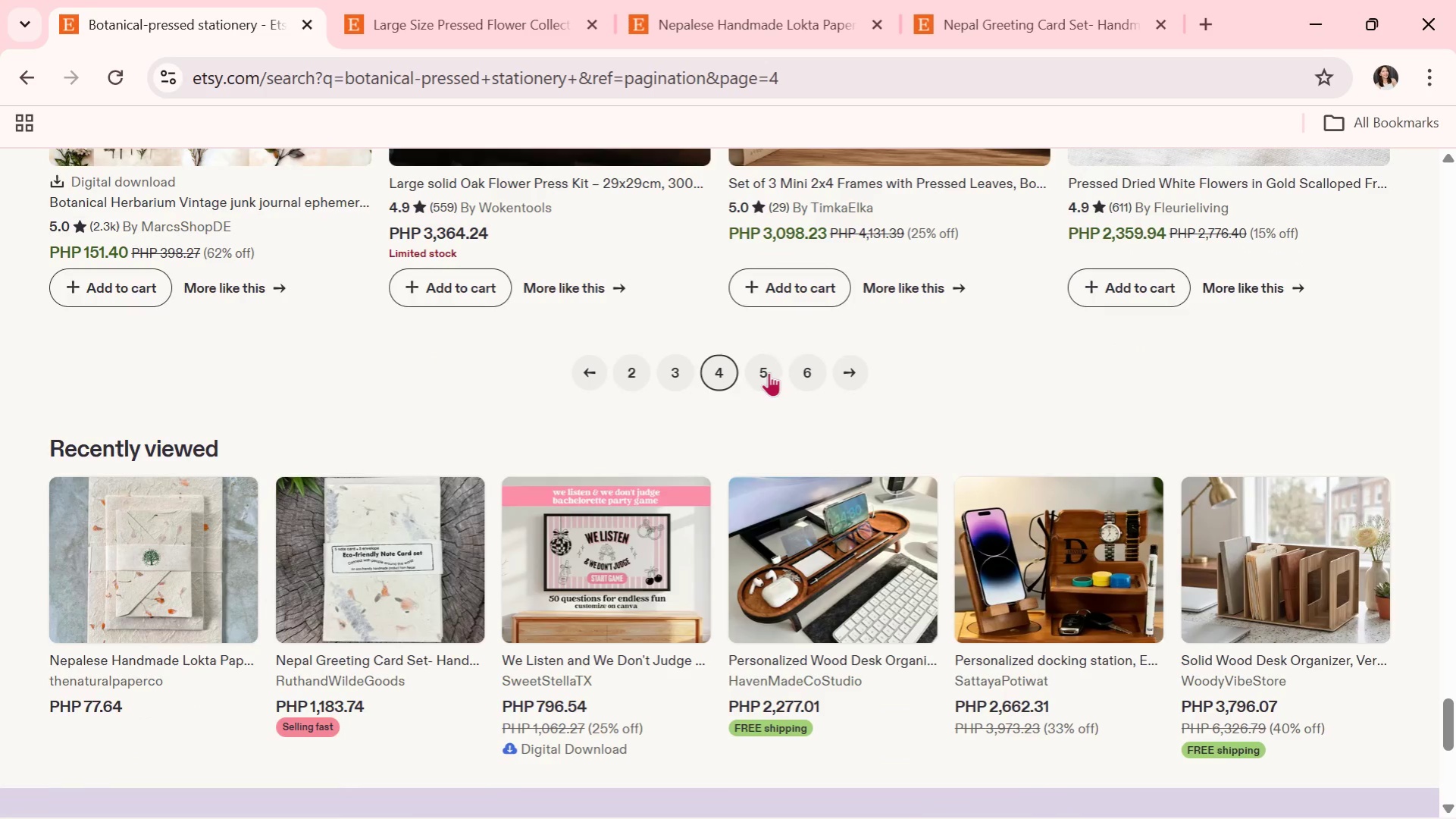 
left_click([769, 372])
 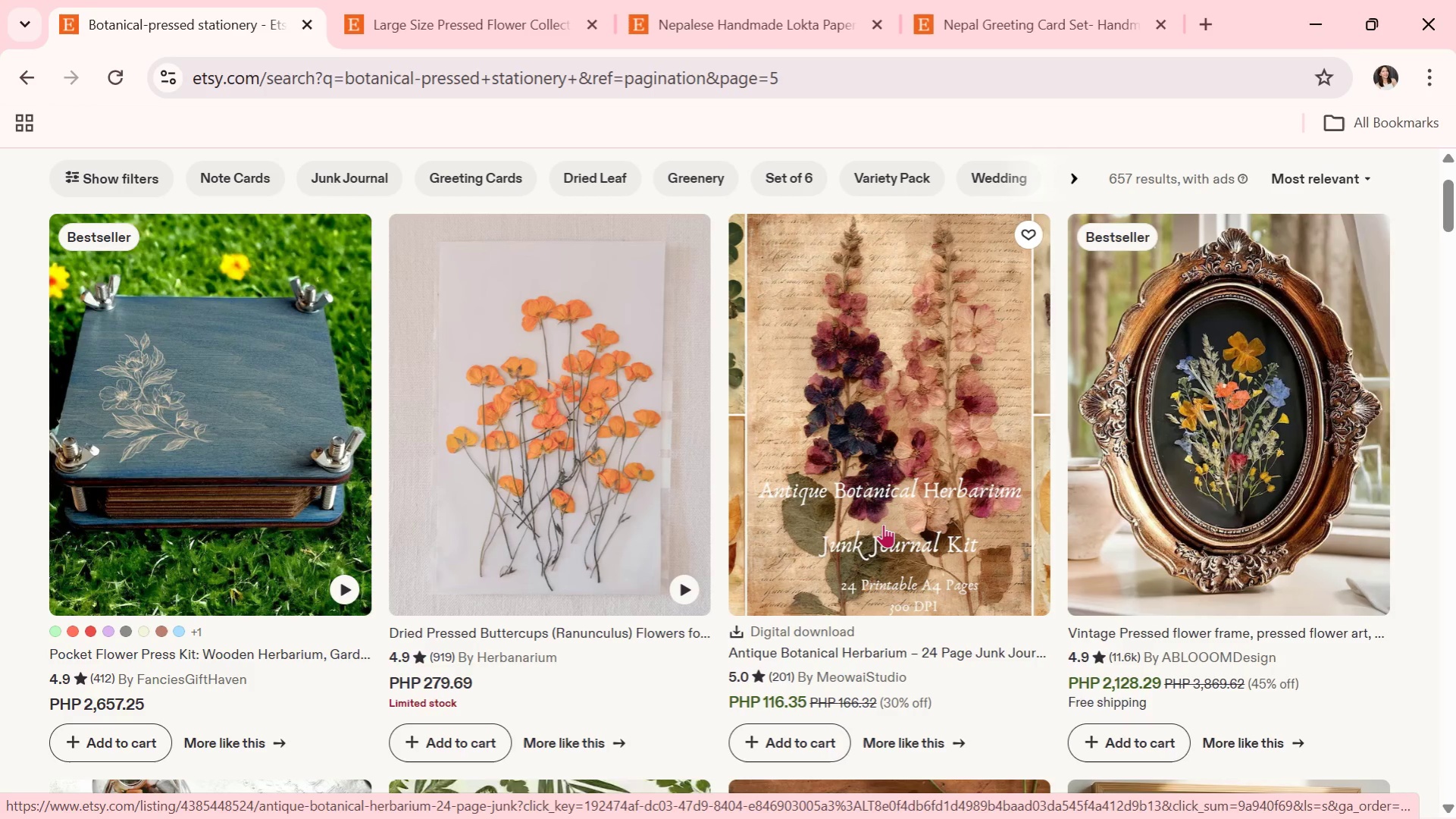 
scroll: coordinate [872, 522], scroll_direction: down, amount: 5.0
 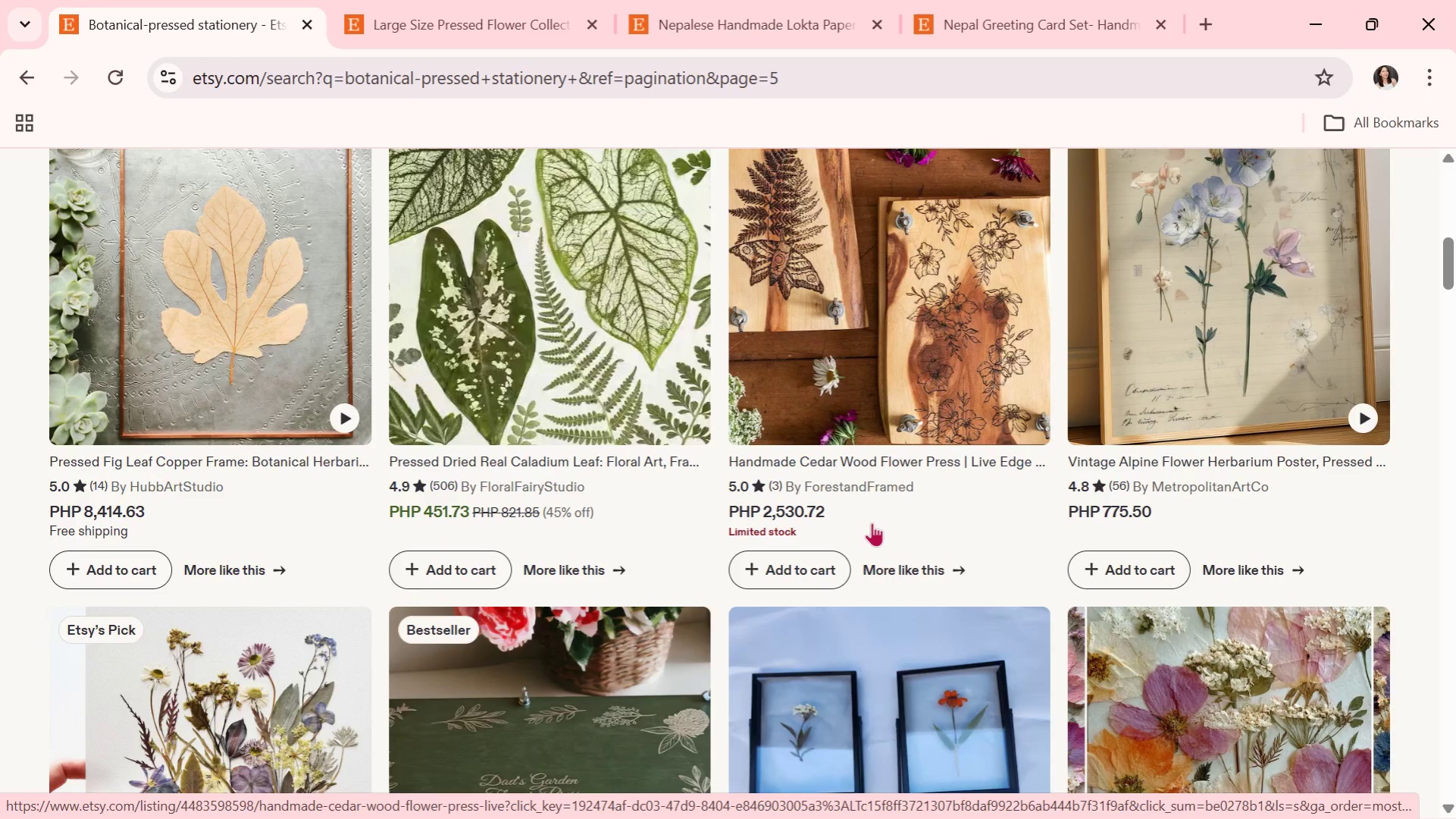 
scroll: coordinate [784, 537], scroll_direction: down, amount: 3.0
 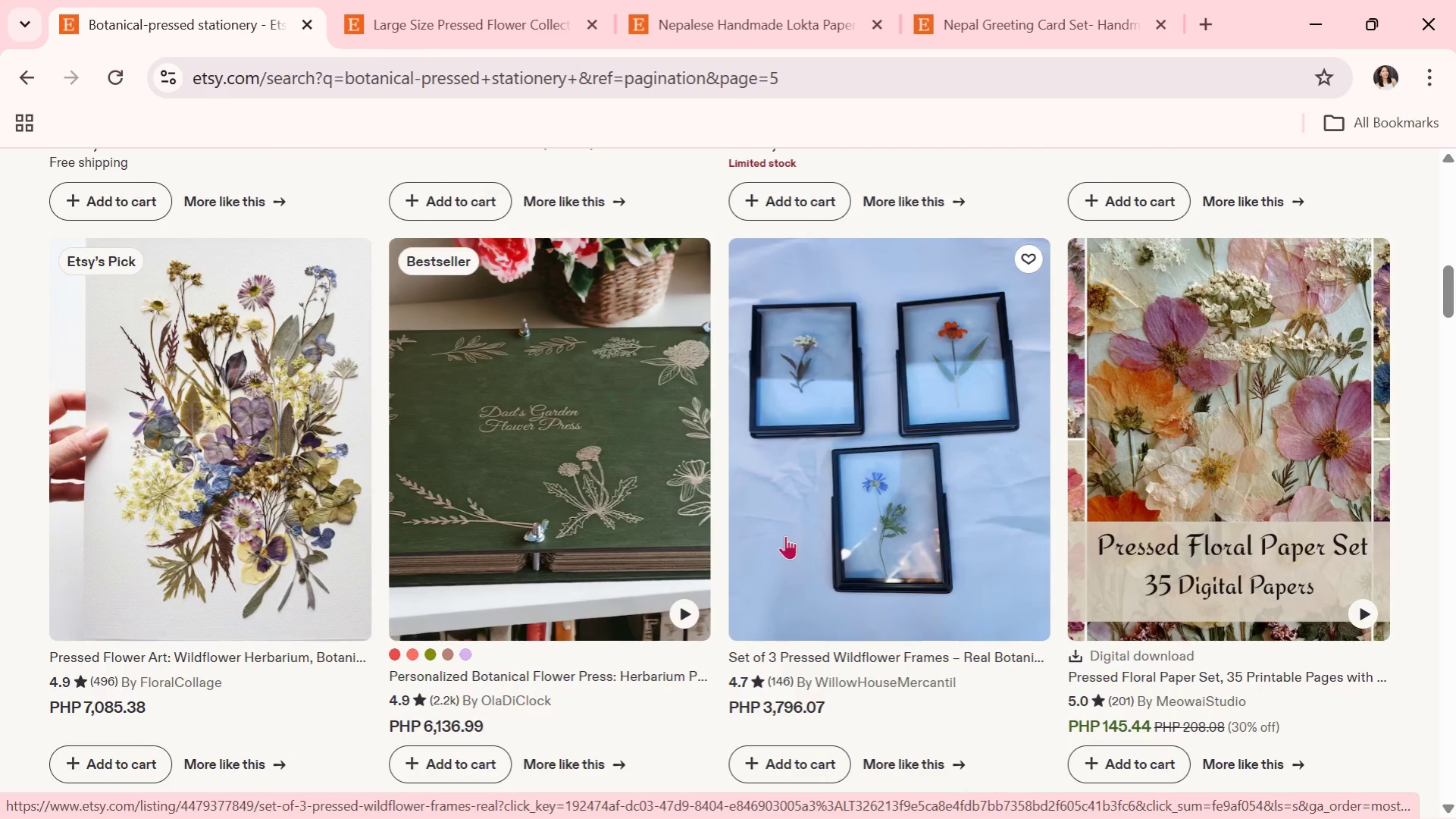 
wait(7.26)
 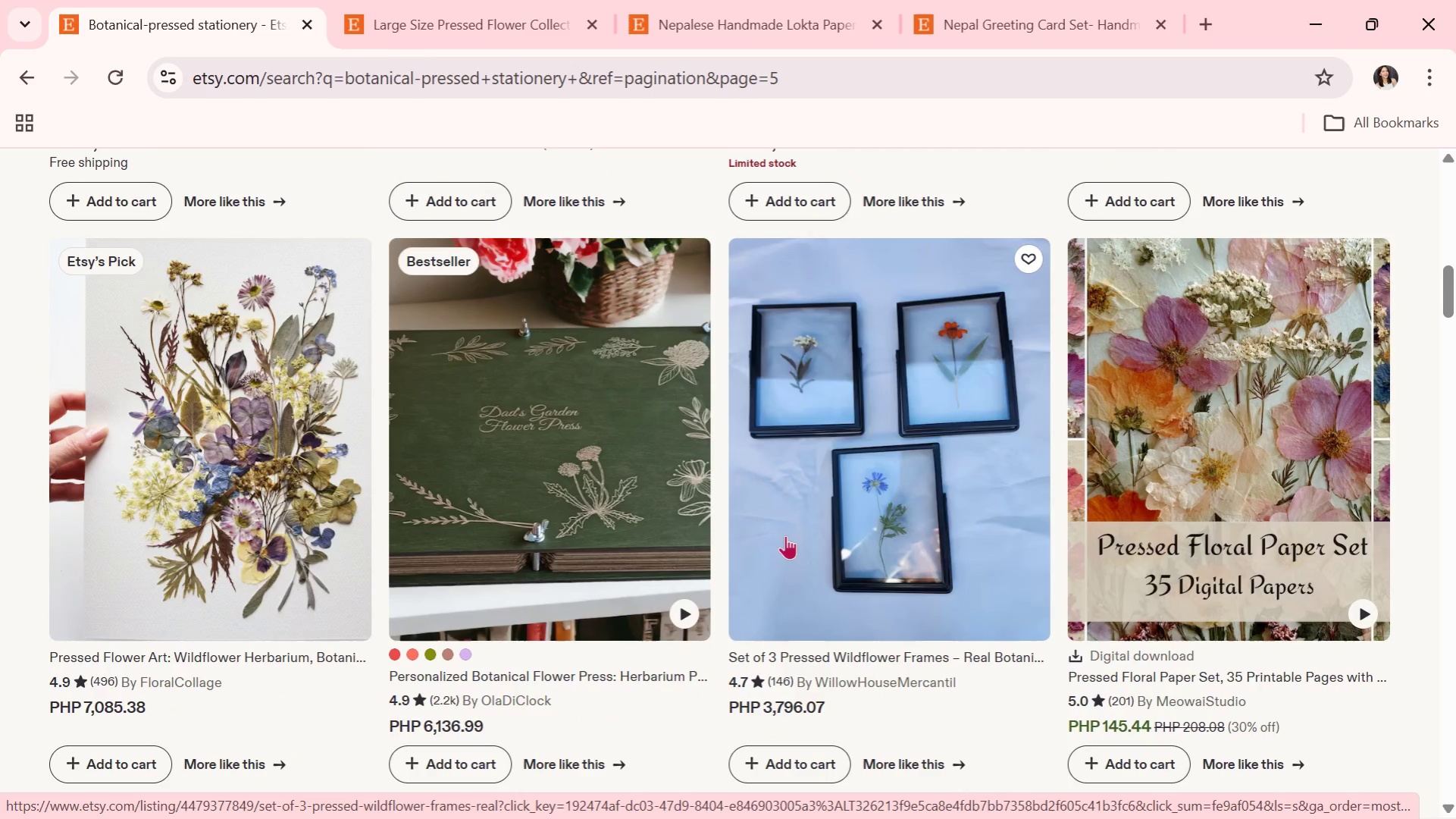 
scroll: coordinate [785, 535], scroll_direction: down, amount: 1.0
 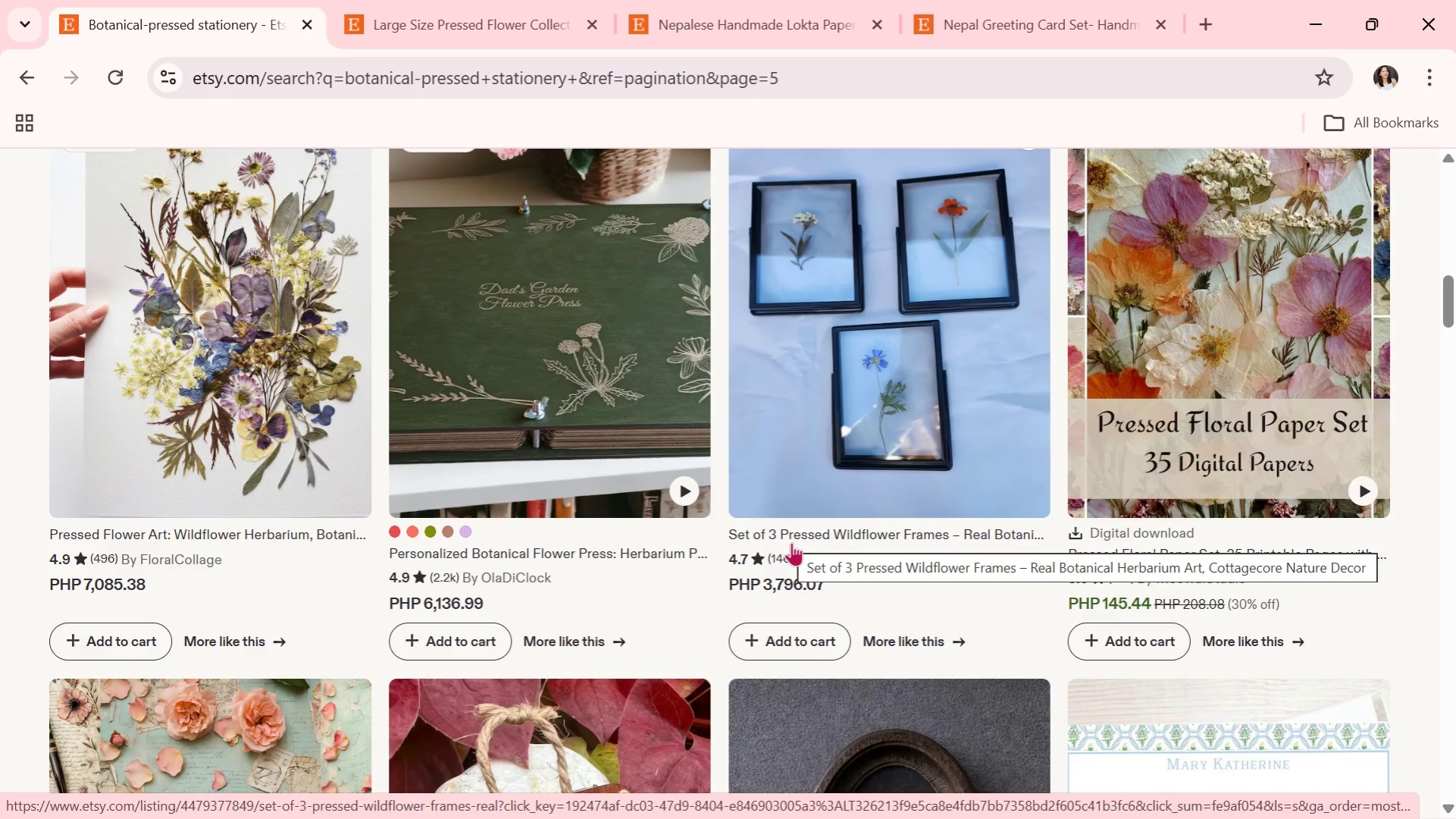 
wait(29.24)
 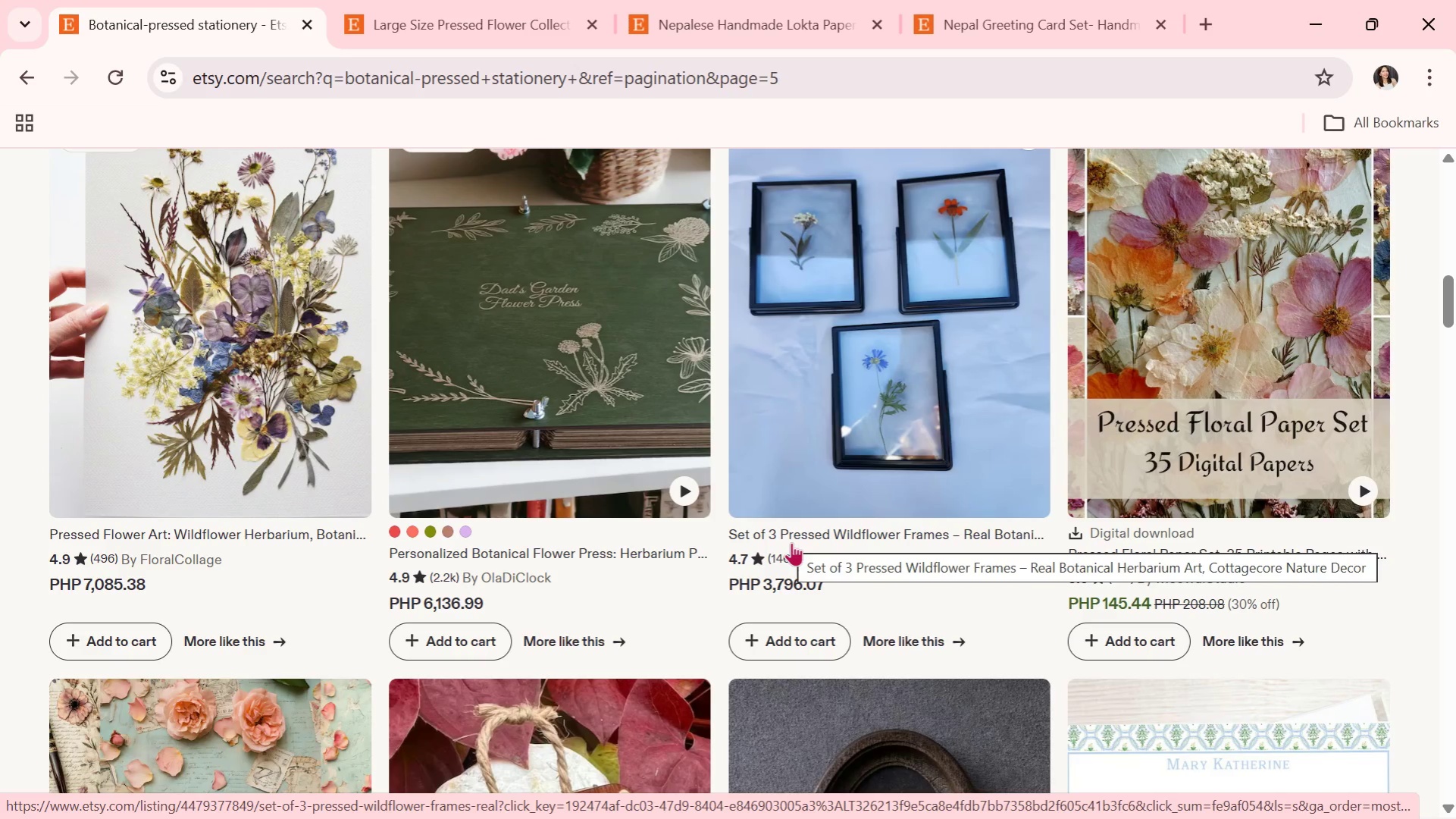 
scroll: coordinate [800, 428], scroll_direction: down, amount: 7.0
 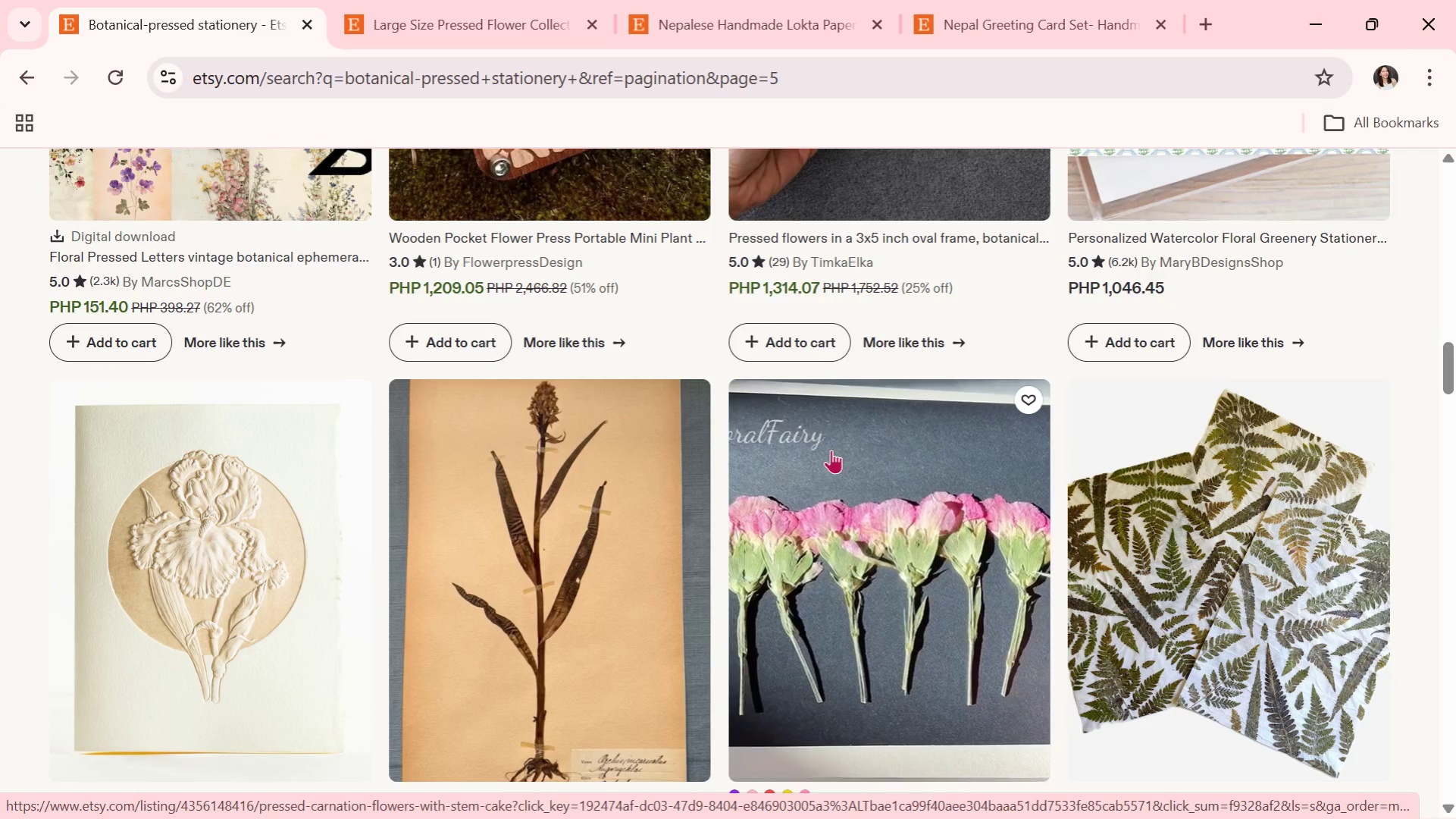 
scroll: coordinate [831, 450], scroll_direction: down, amount: 2.0
 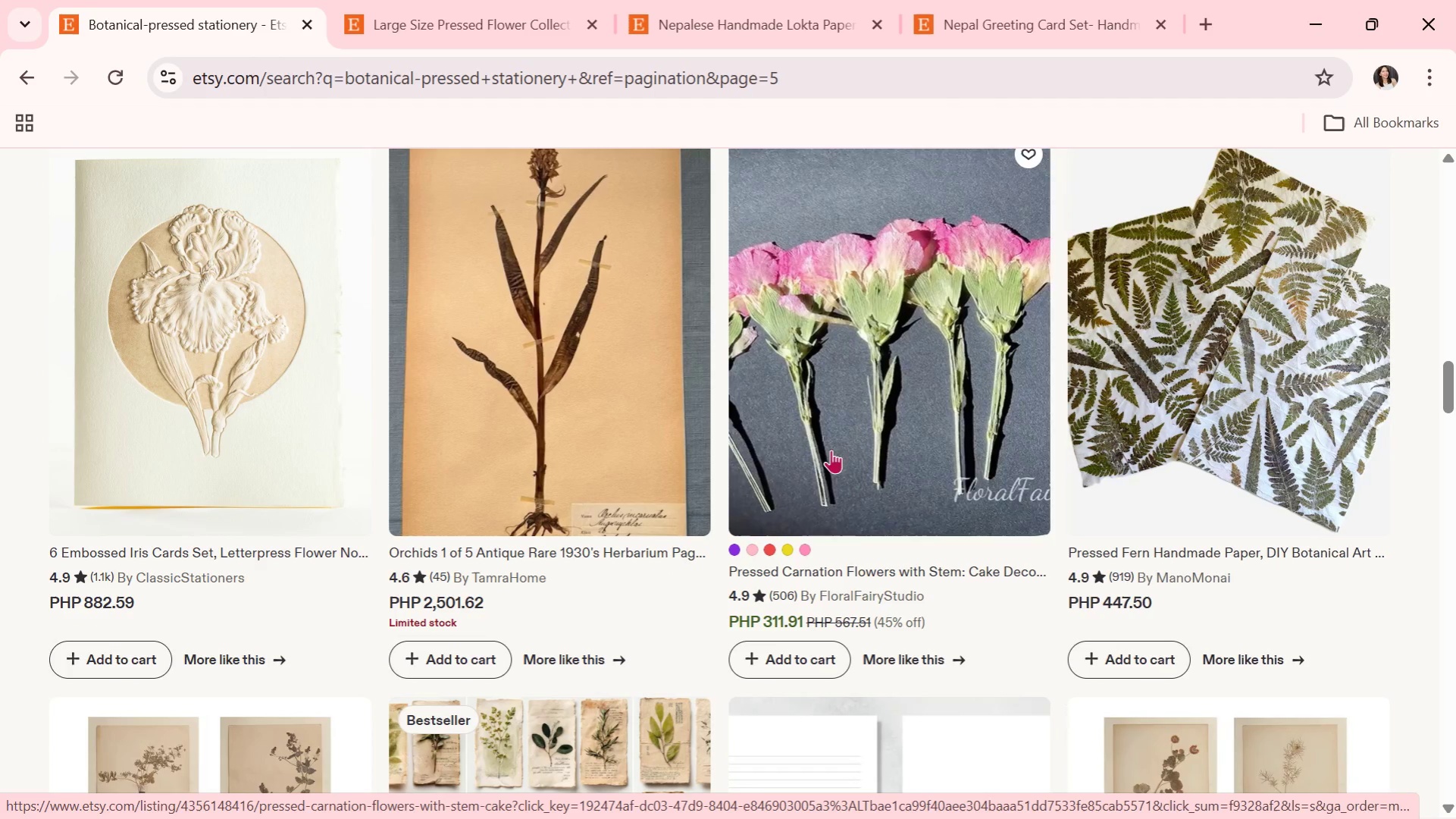 
wait(7.2)
 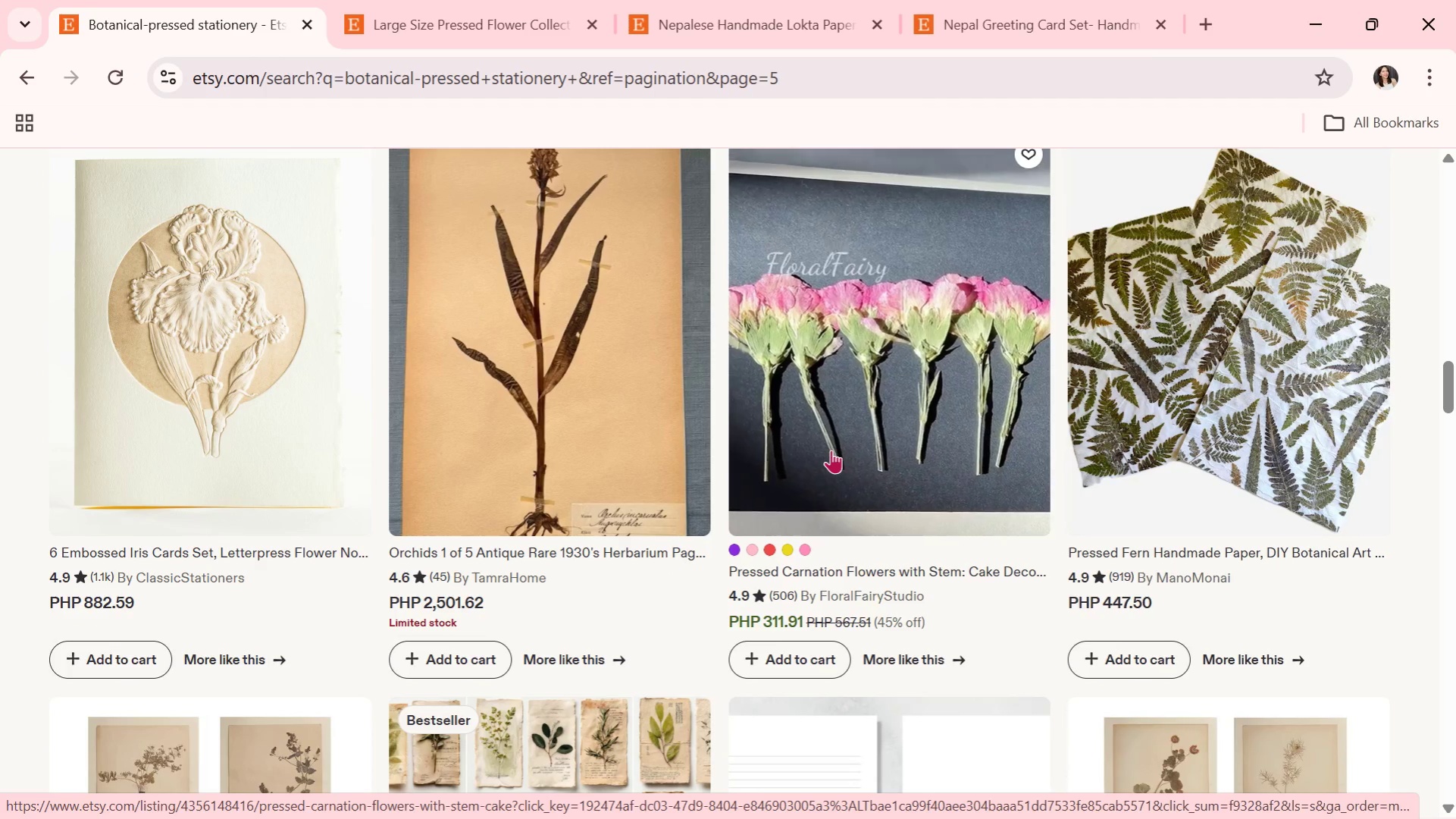 
scroll: coordinate [831, 450], scroll_direction: down, amount: 1.0
 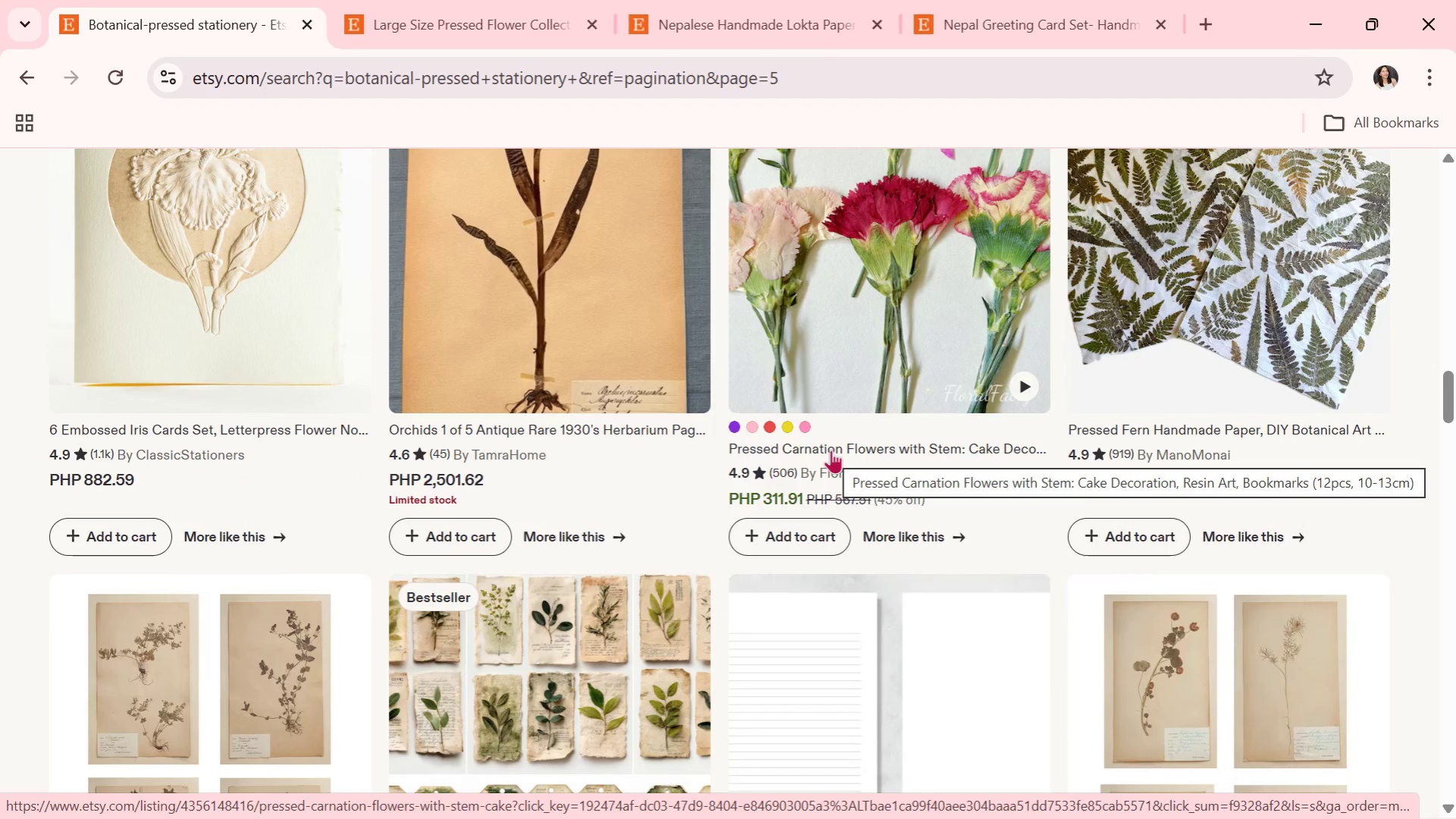 
wait(24.99)
 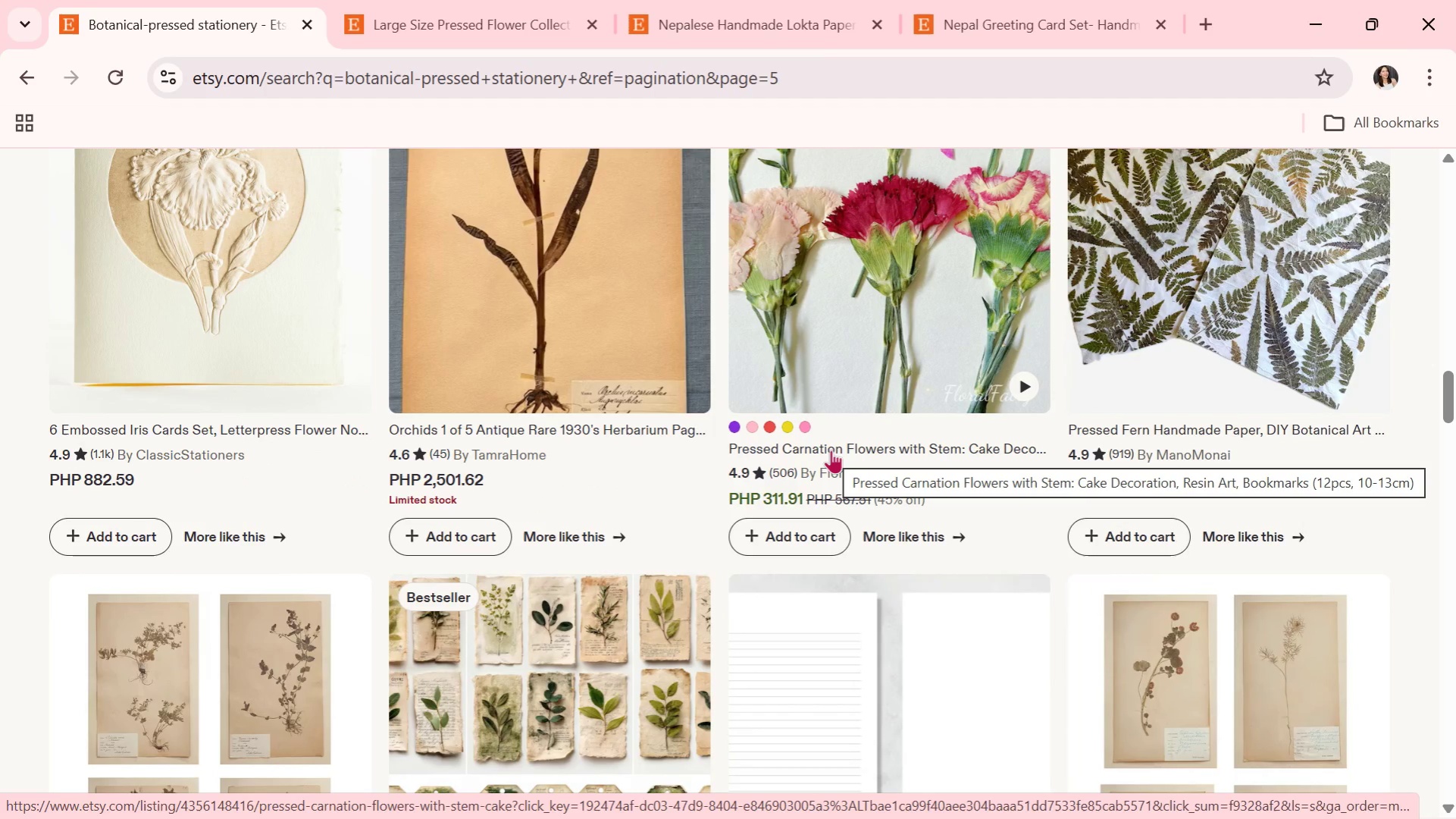 
scroll: coordinate [831, 460], scroll_direction: down, amount: 13.0
 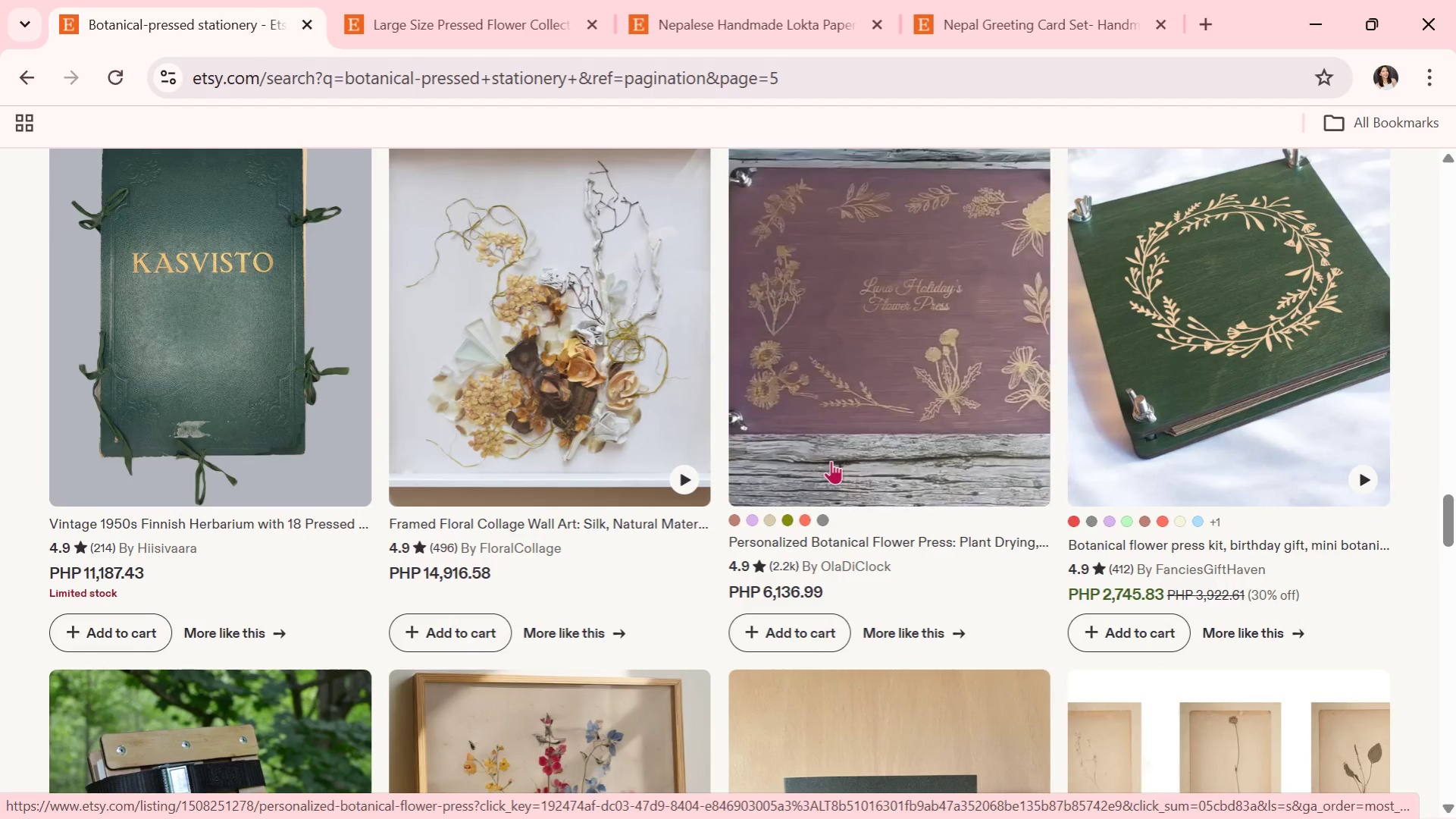 
scroll: coordinate [831, 460], scroll_direction: down, amount: 2.0
 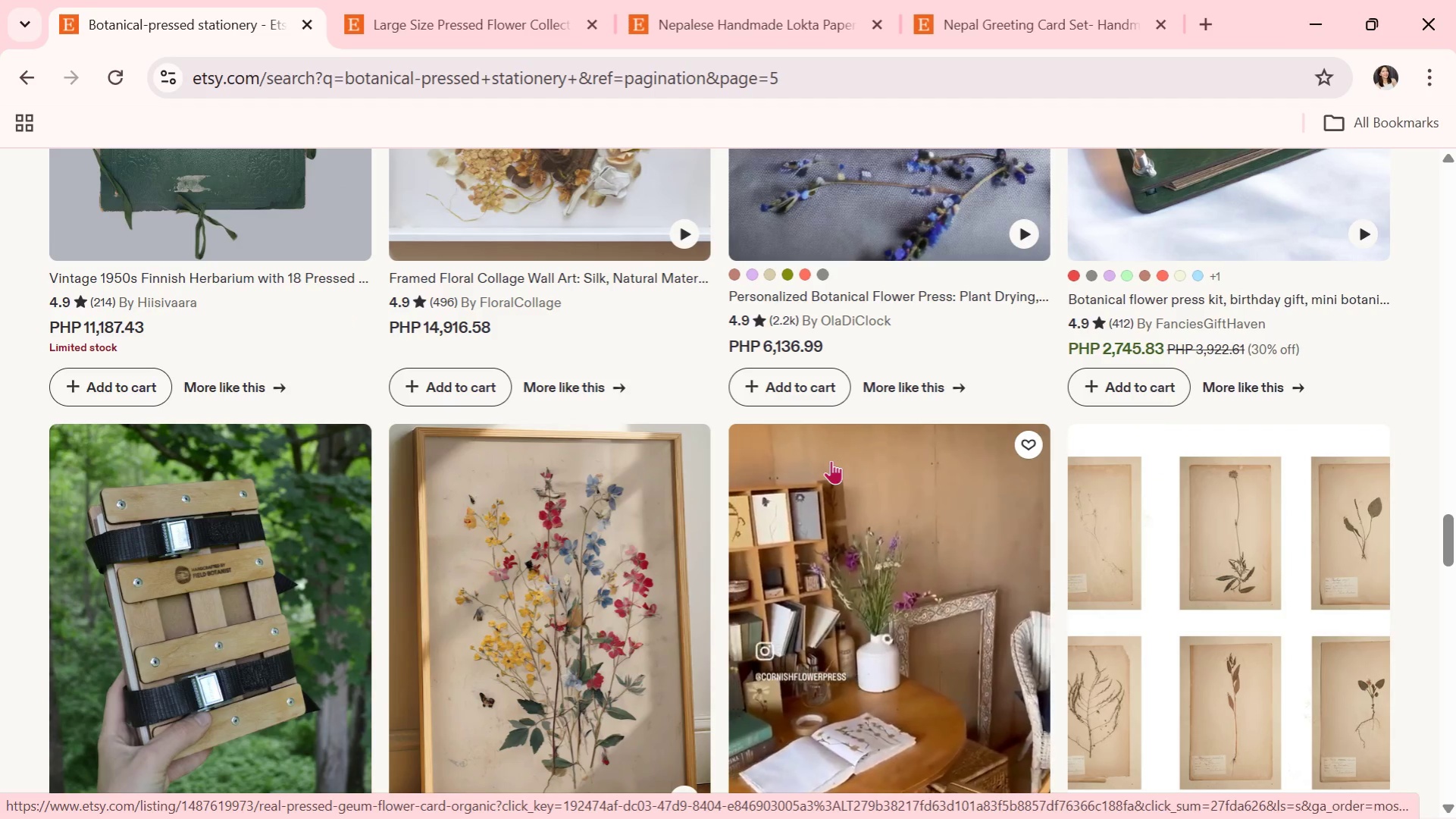 
wait(5.18)
 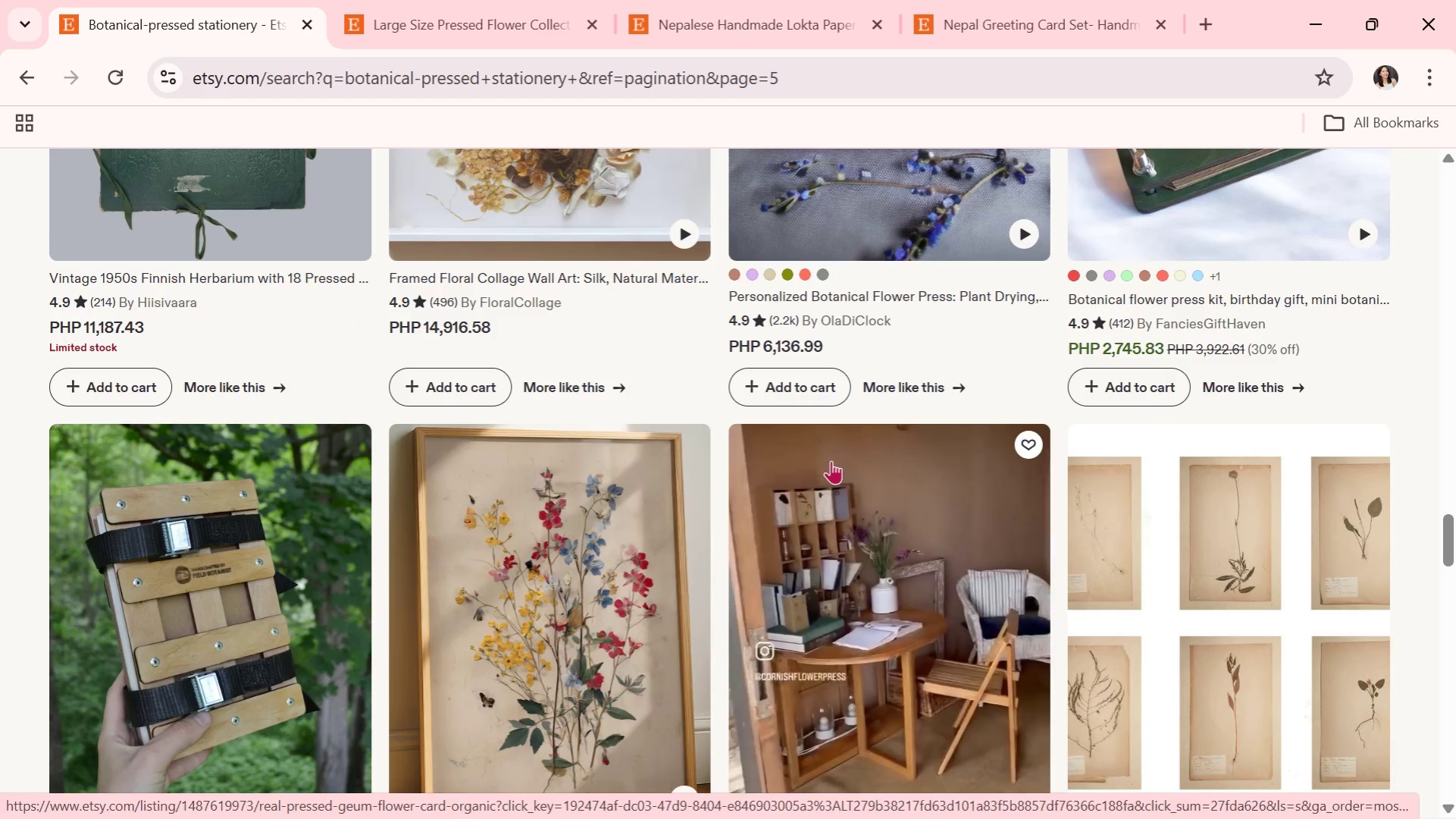 
scroll: coordinate [813, 561], scroll_direction: down, amount: 11.0
 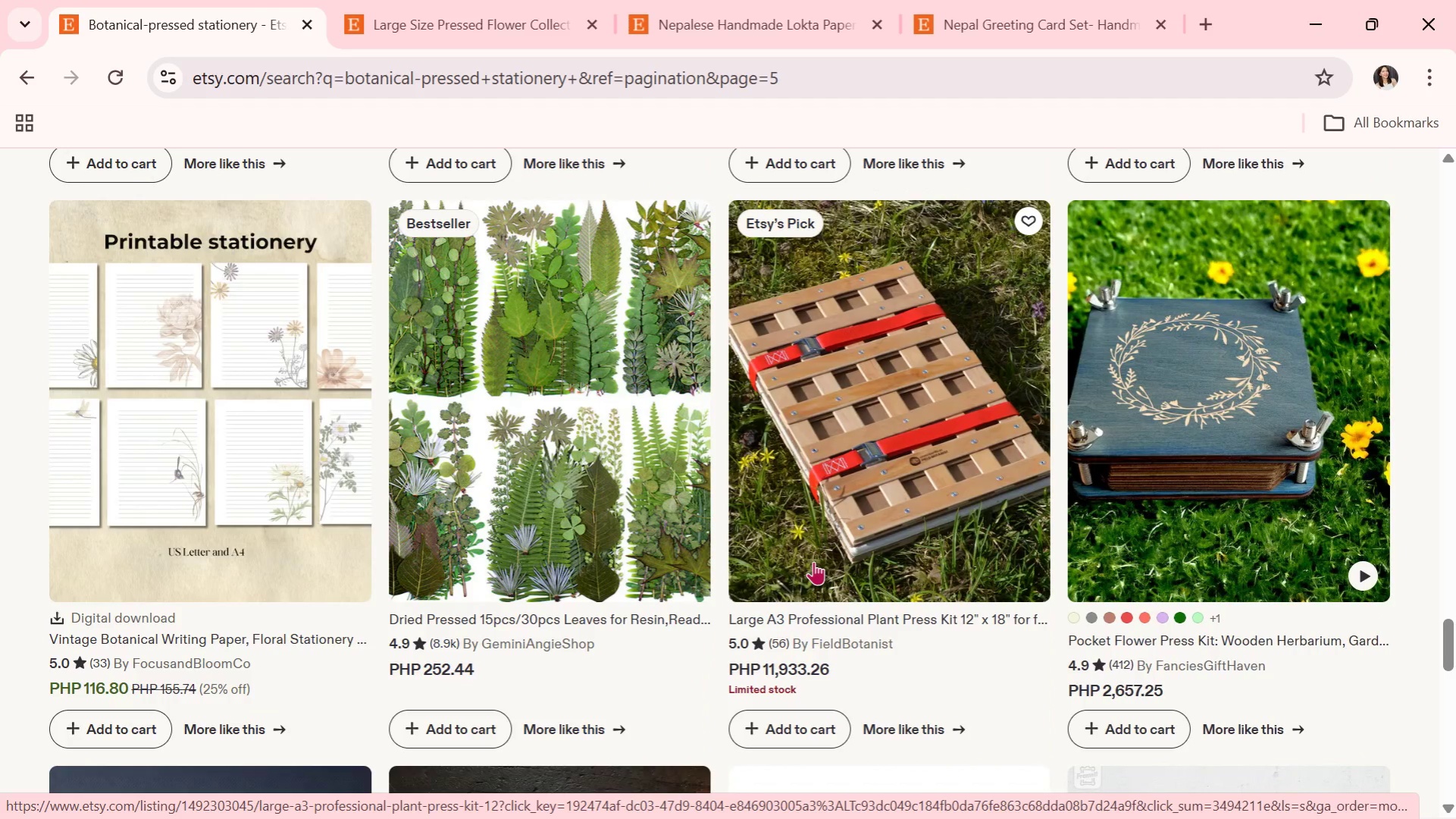 
wait(11.15)
 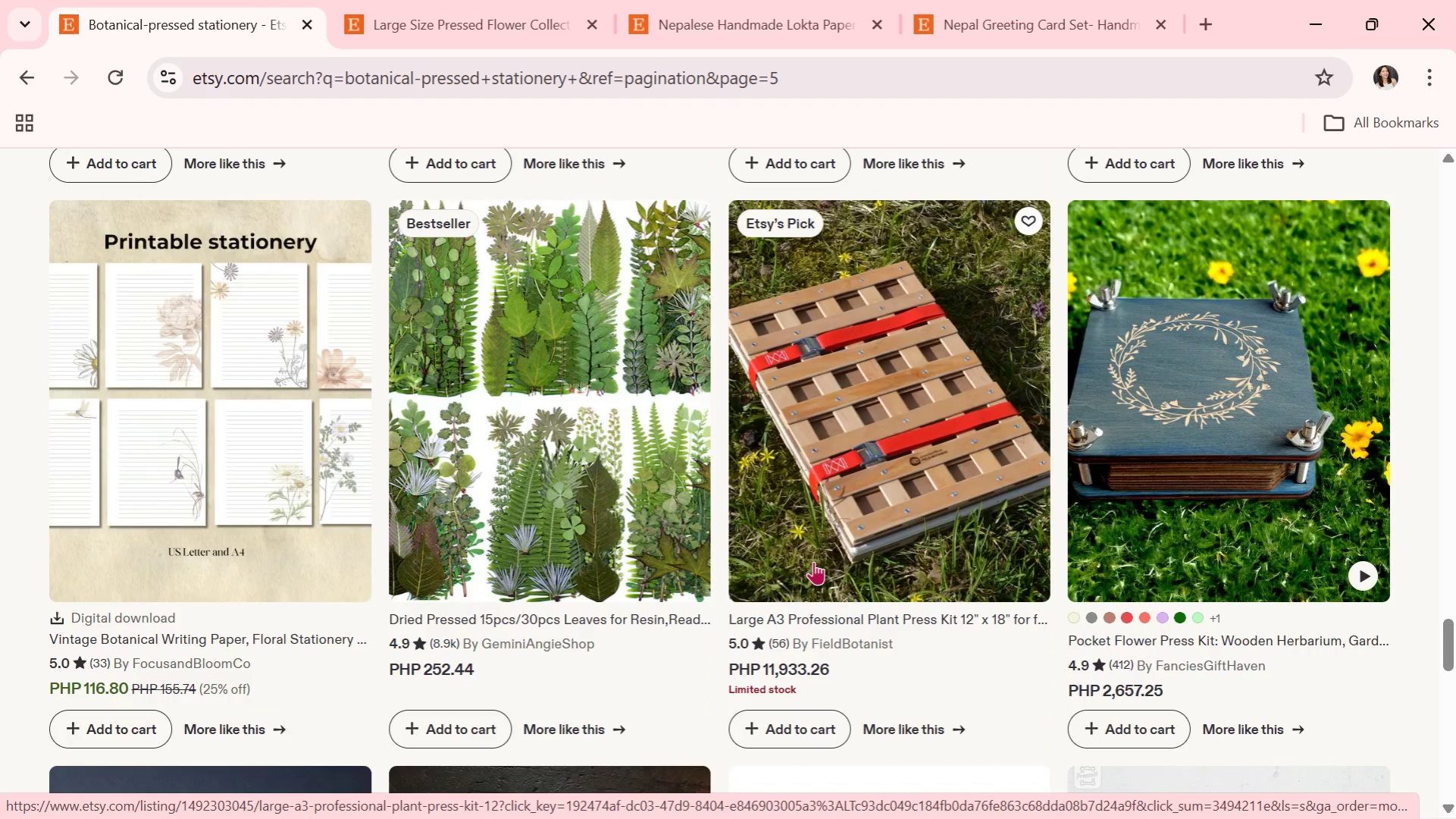 
scroll: coordinate [770, 445], scroll_direction: down, amount: 4.0
 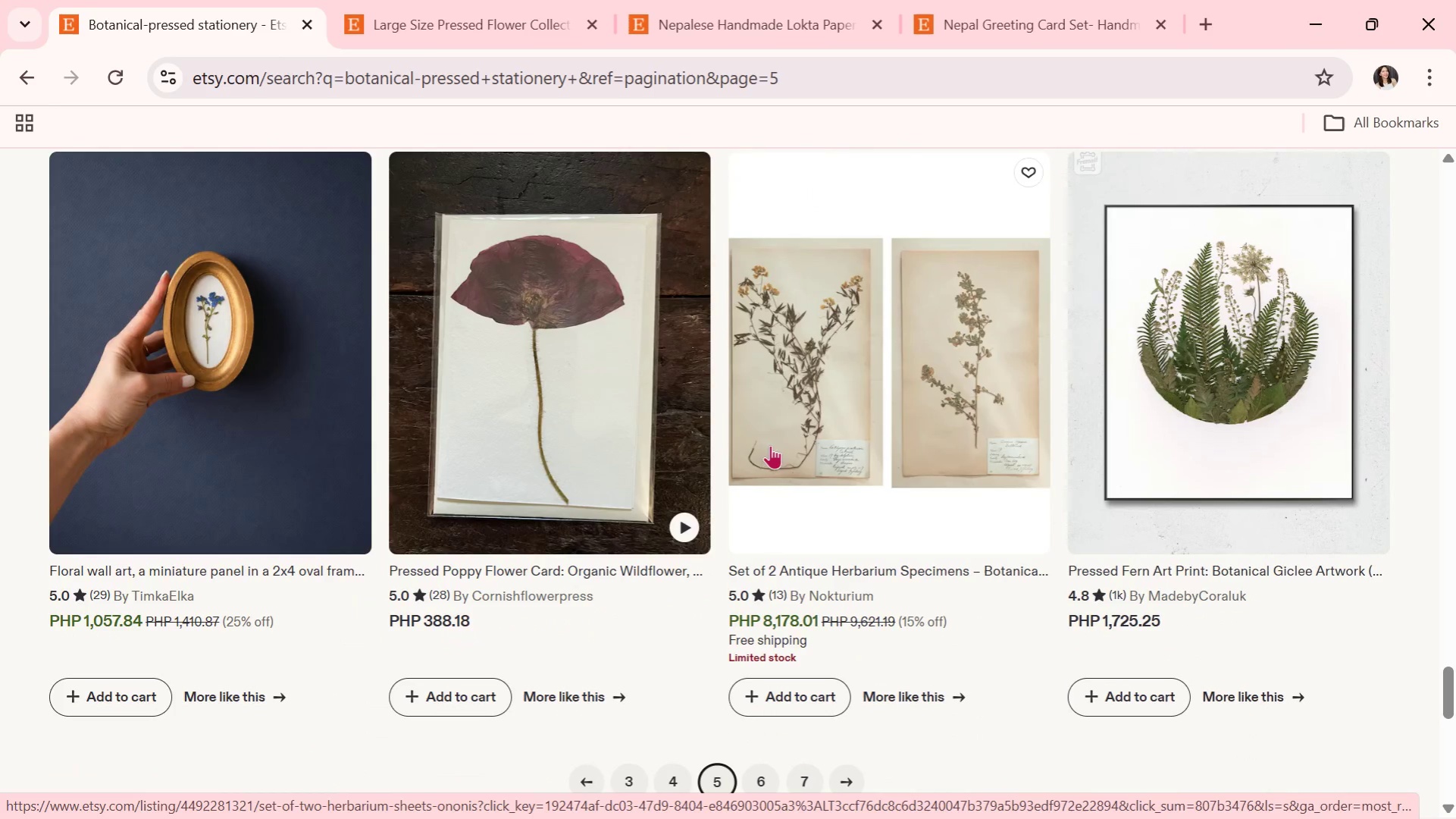 
wait(13.96)
 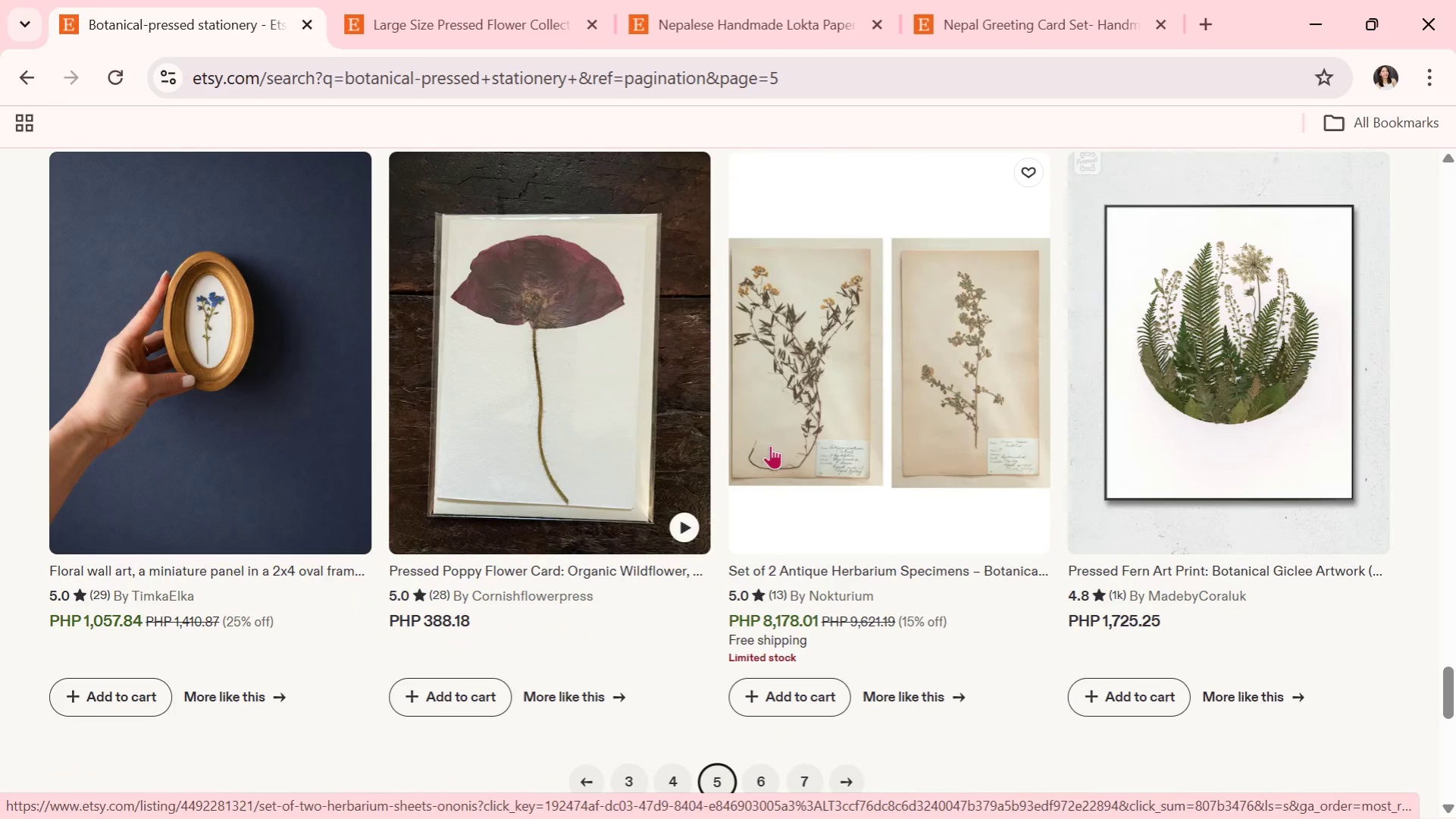 
scroll: coordinate [830, 472], scroll_direction: down, amount: 4.0
 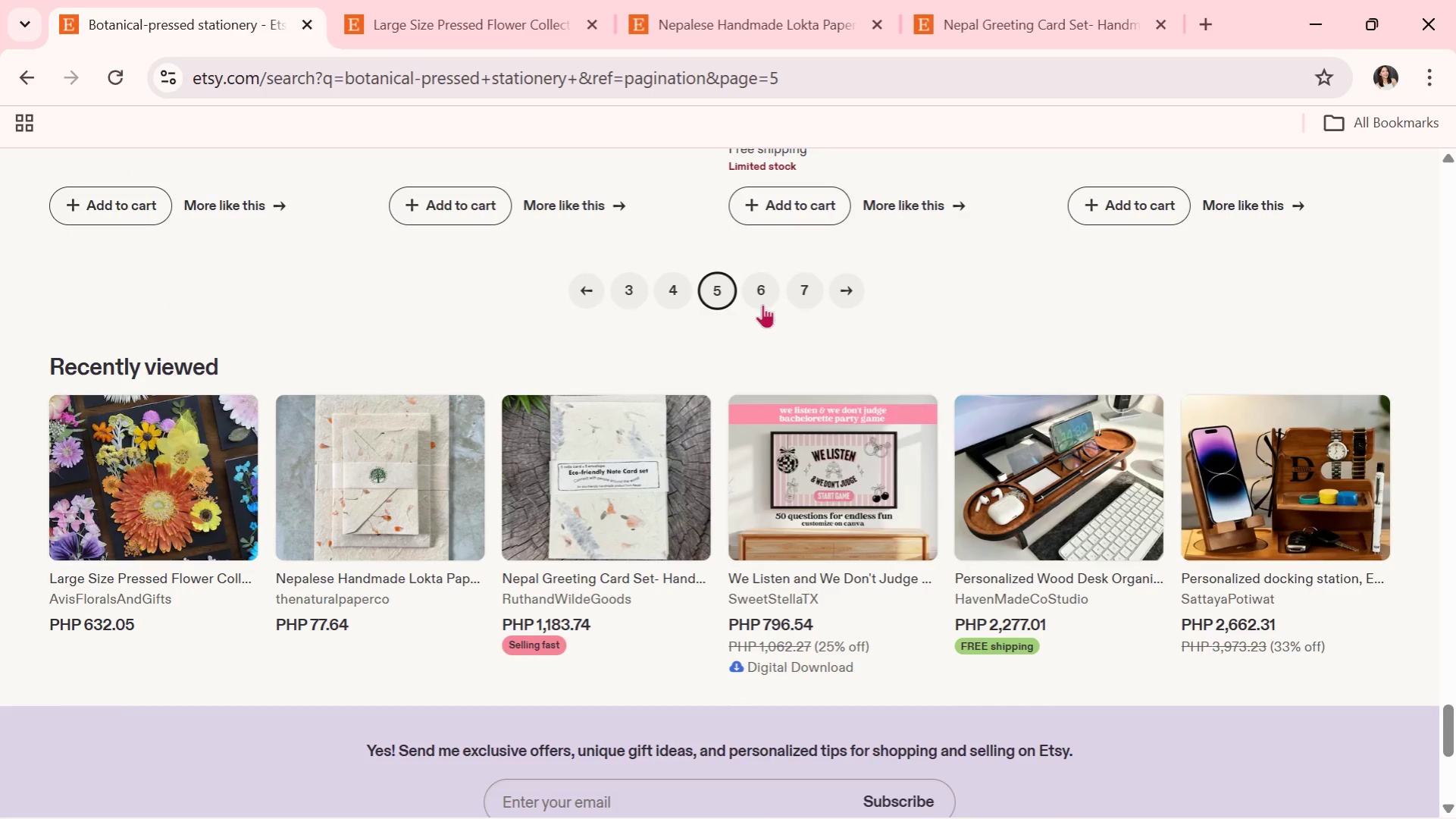 
left_click([762, 303])
 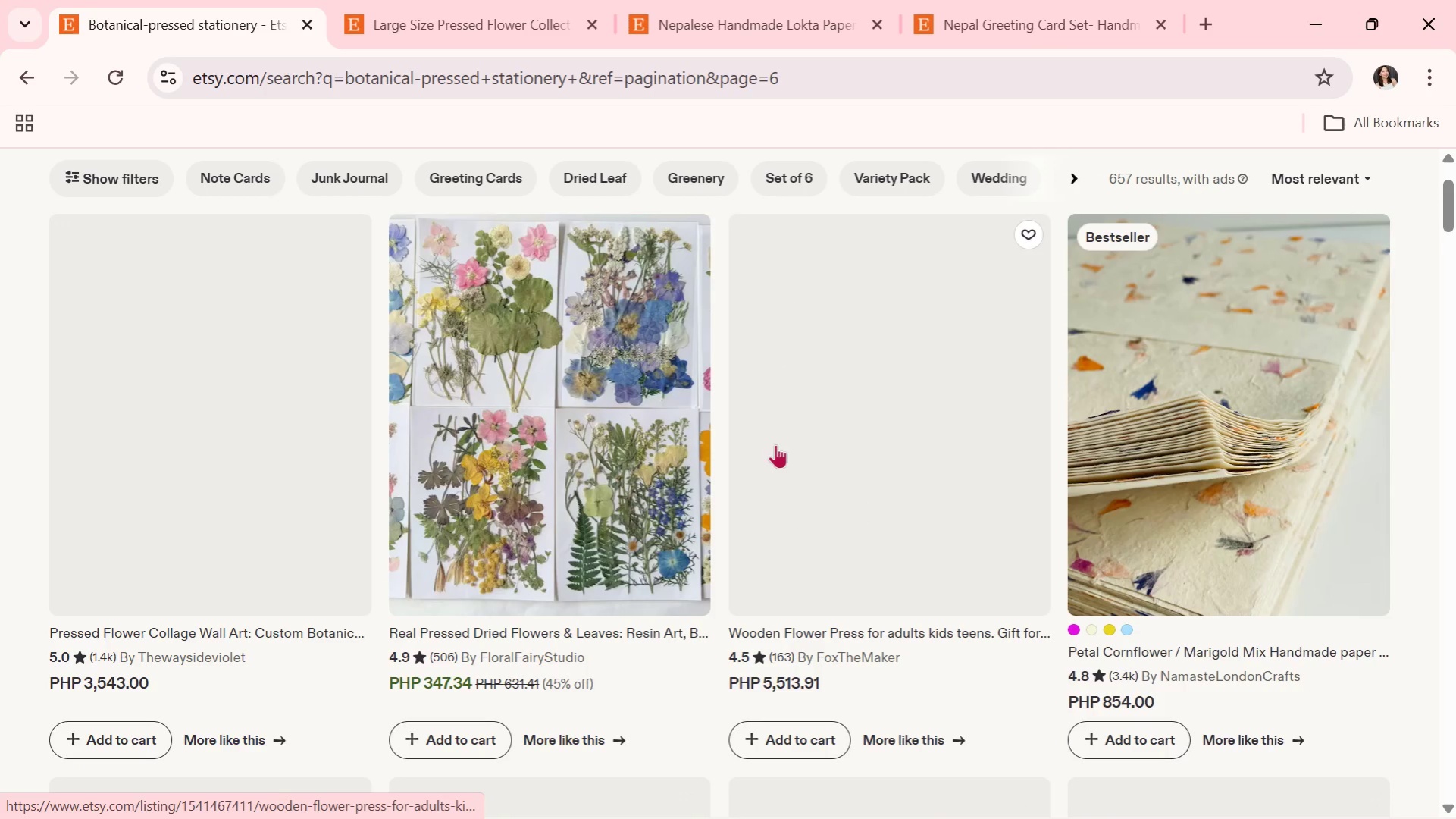 
scroll: coordinate [696, 557], scroll_direction: down, amount: 1.0
 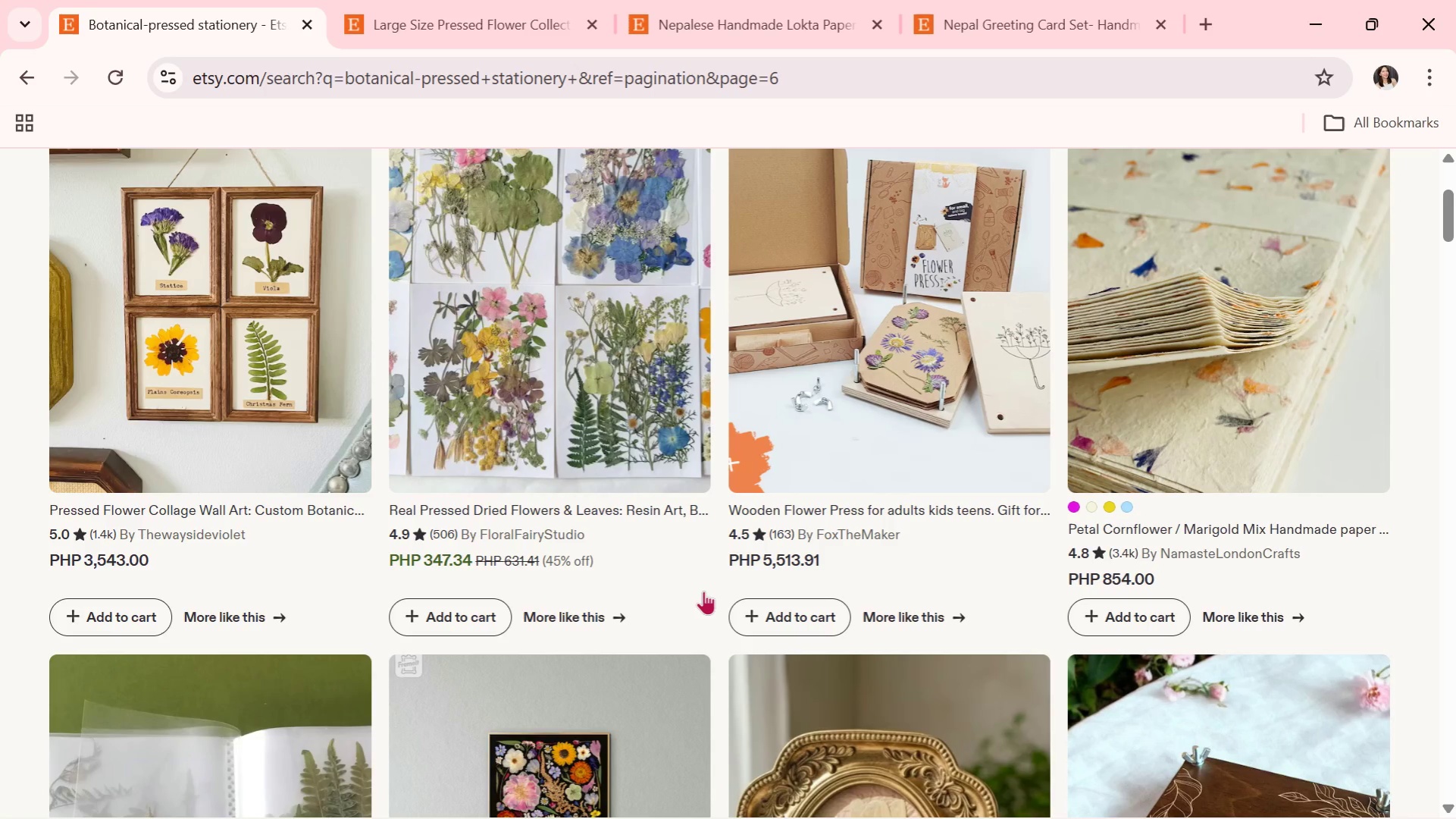 
wait(23.98)
 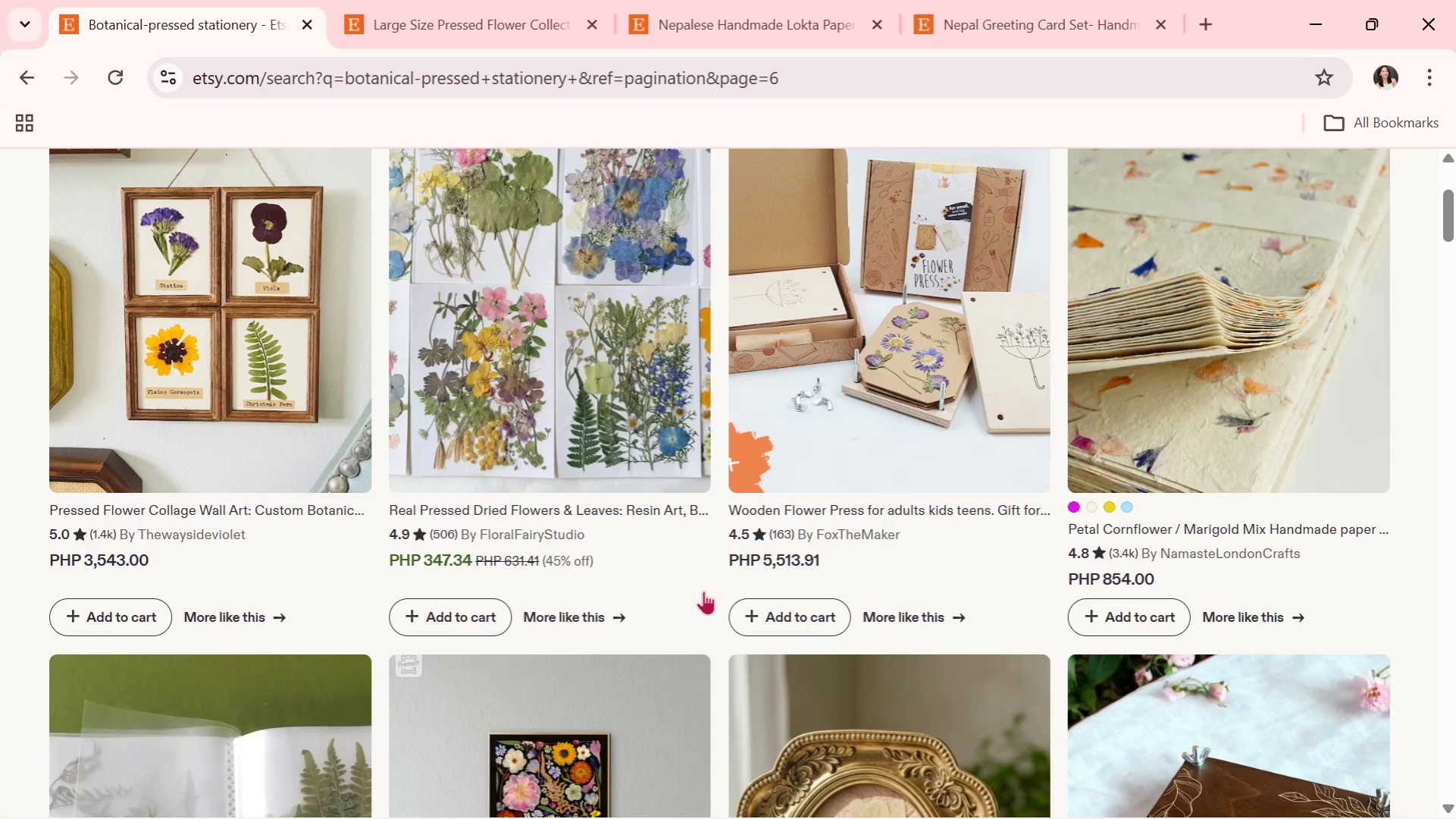 
scroll: coordinate [572, 574], scroll_direction: down, amount: 4.0
 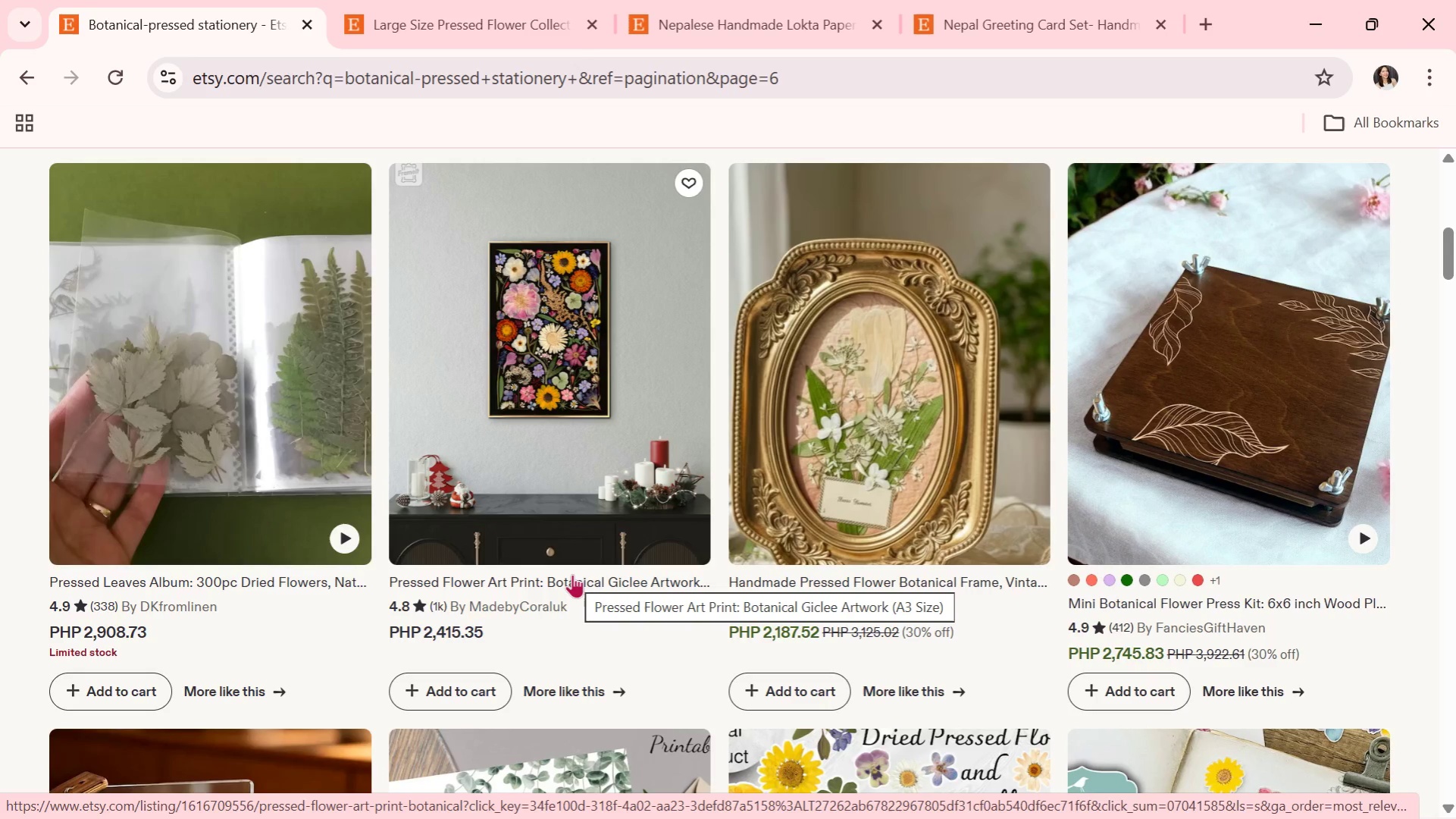 
wait(22.41)
 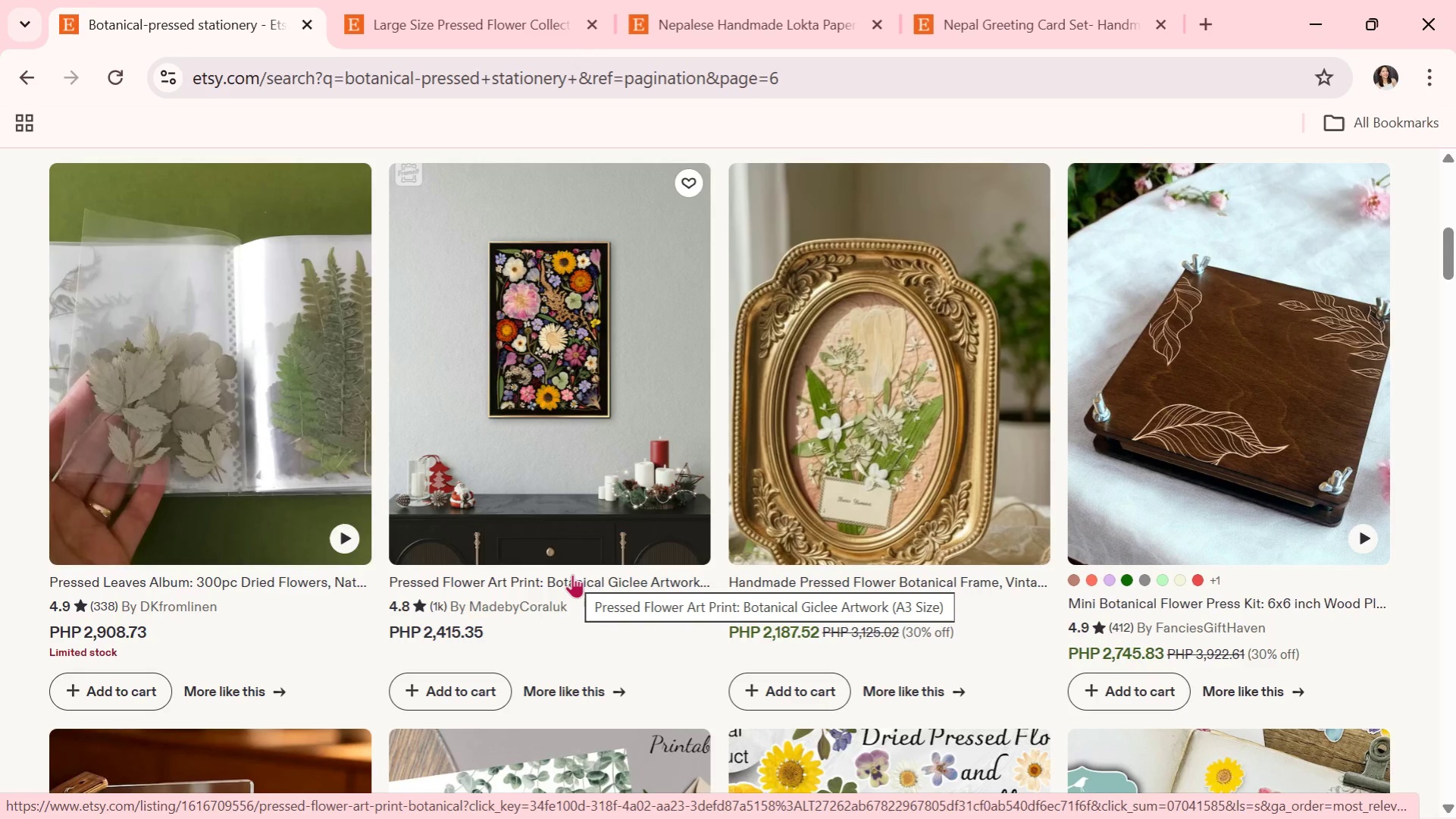 
scroll: coordinate [572, 574], scroll_direction: down, amount: 2.0
 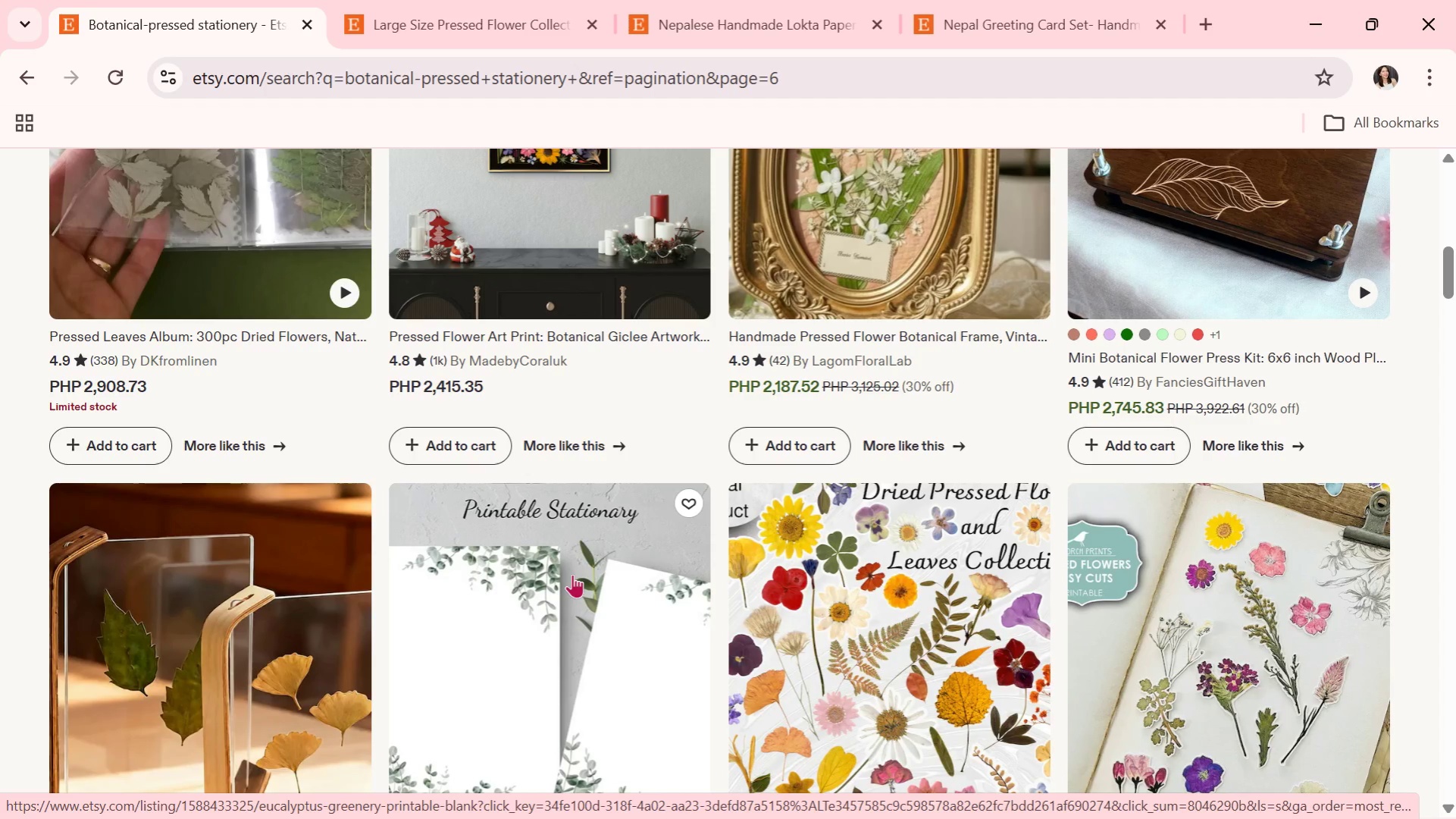 
wait(5.32)
 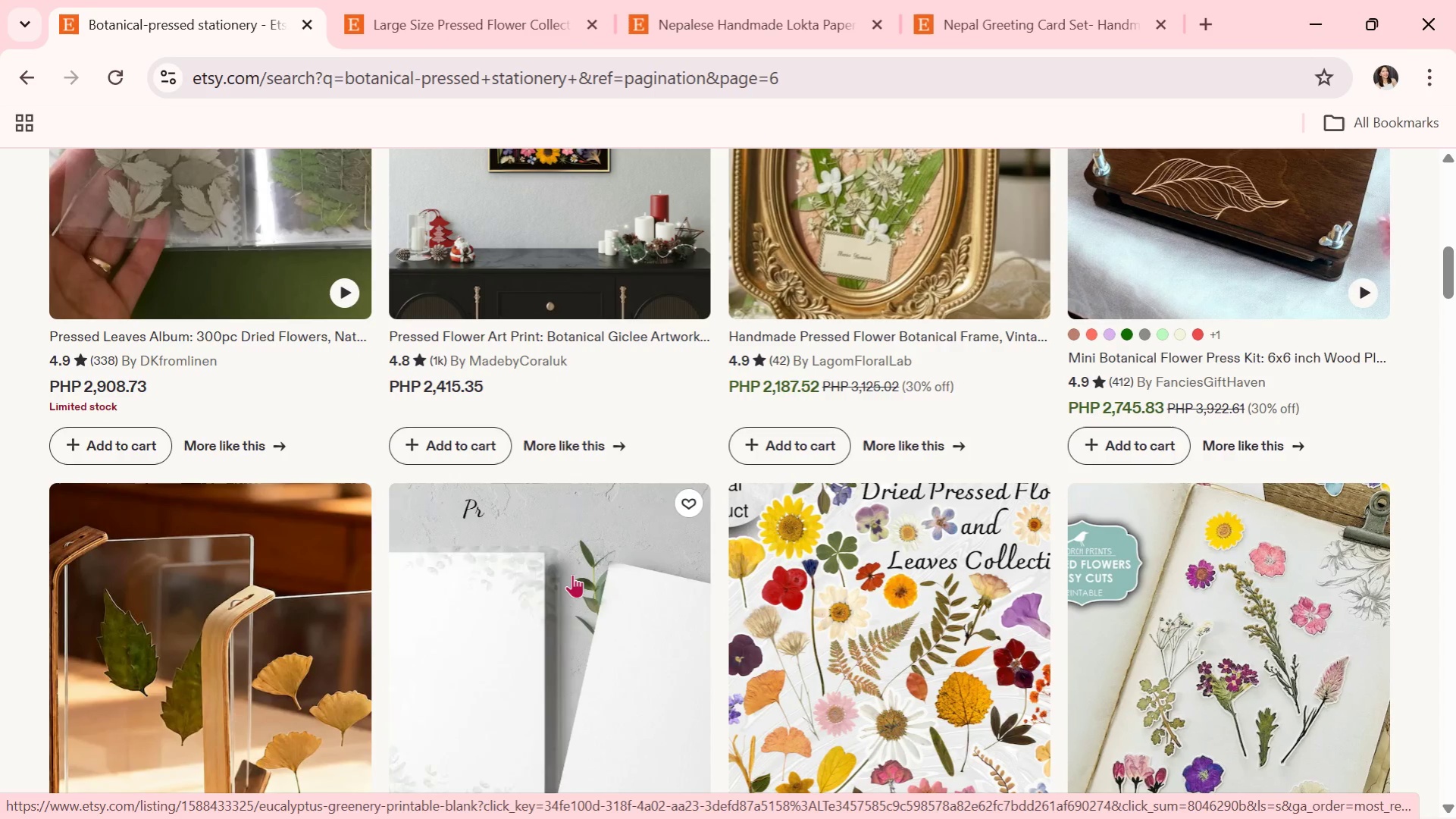 
scroll: coordinate [572, 574], scroll_direction: down, amount: 1.0
 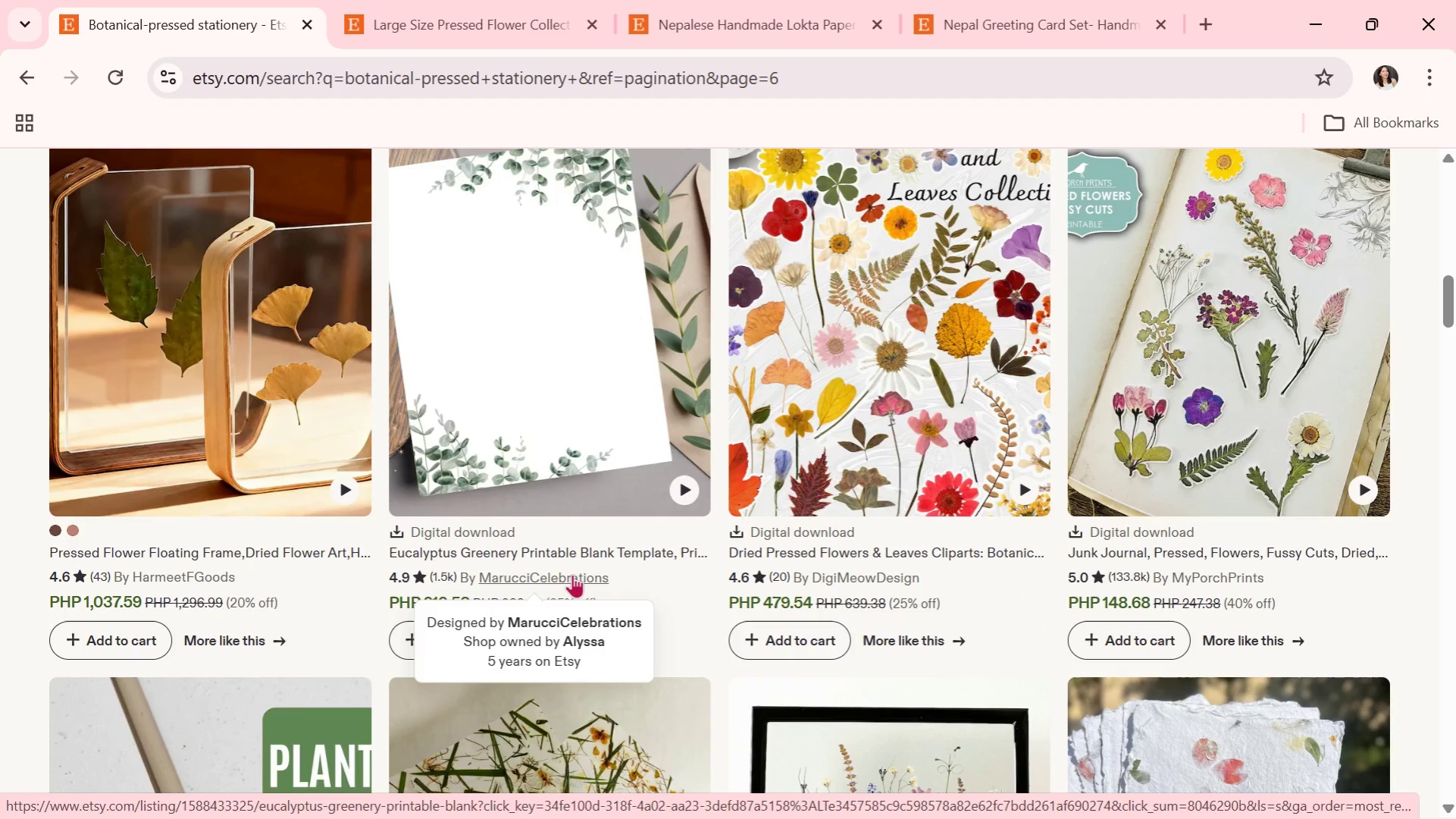 
wait(10.28)
 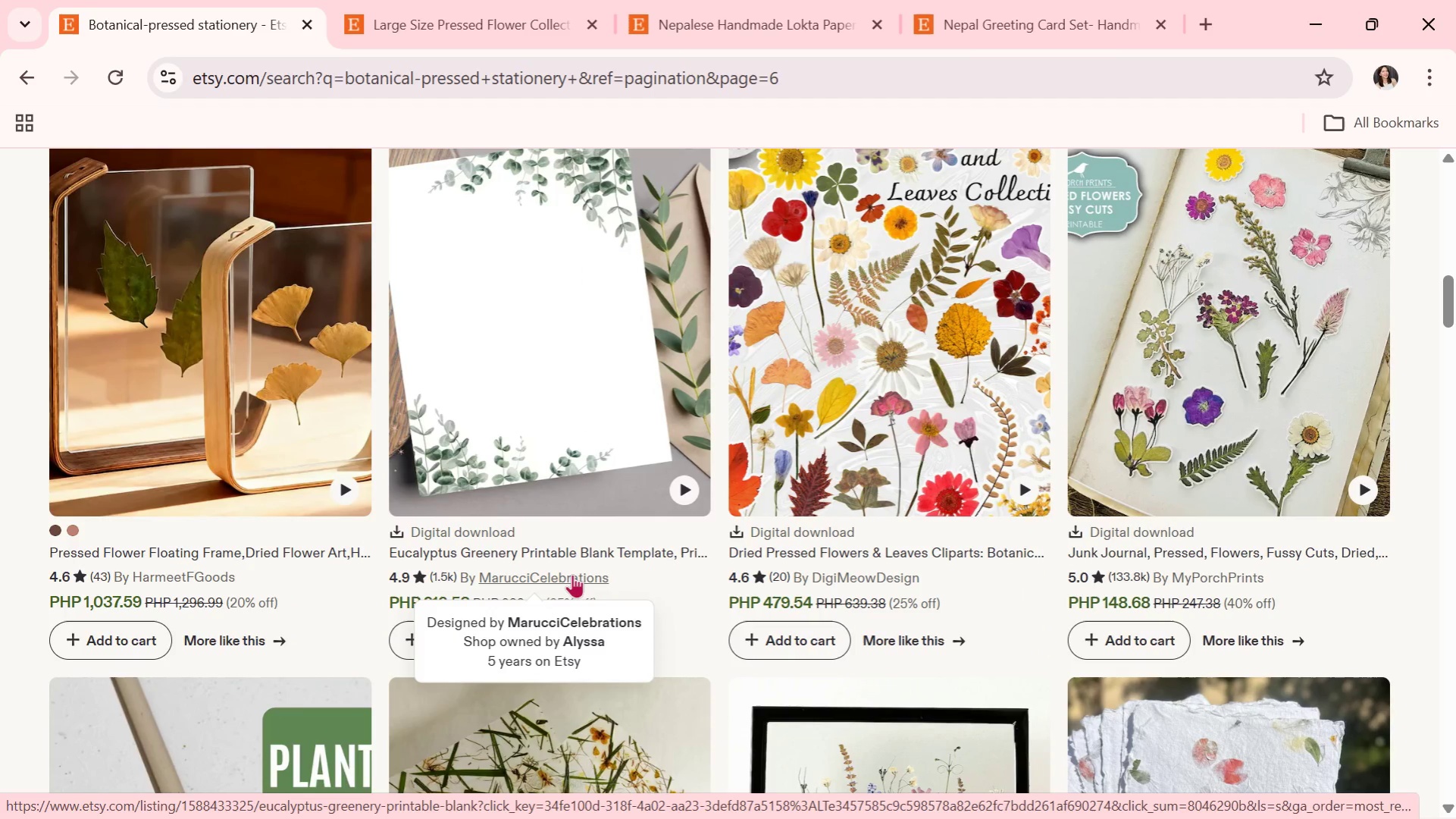 
scroll: coordinate [766, 504], scroll_direction: down, amount: 5.0
 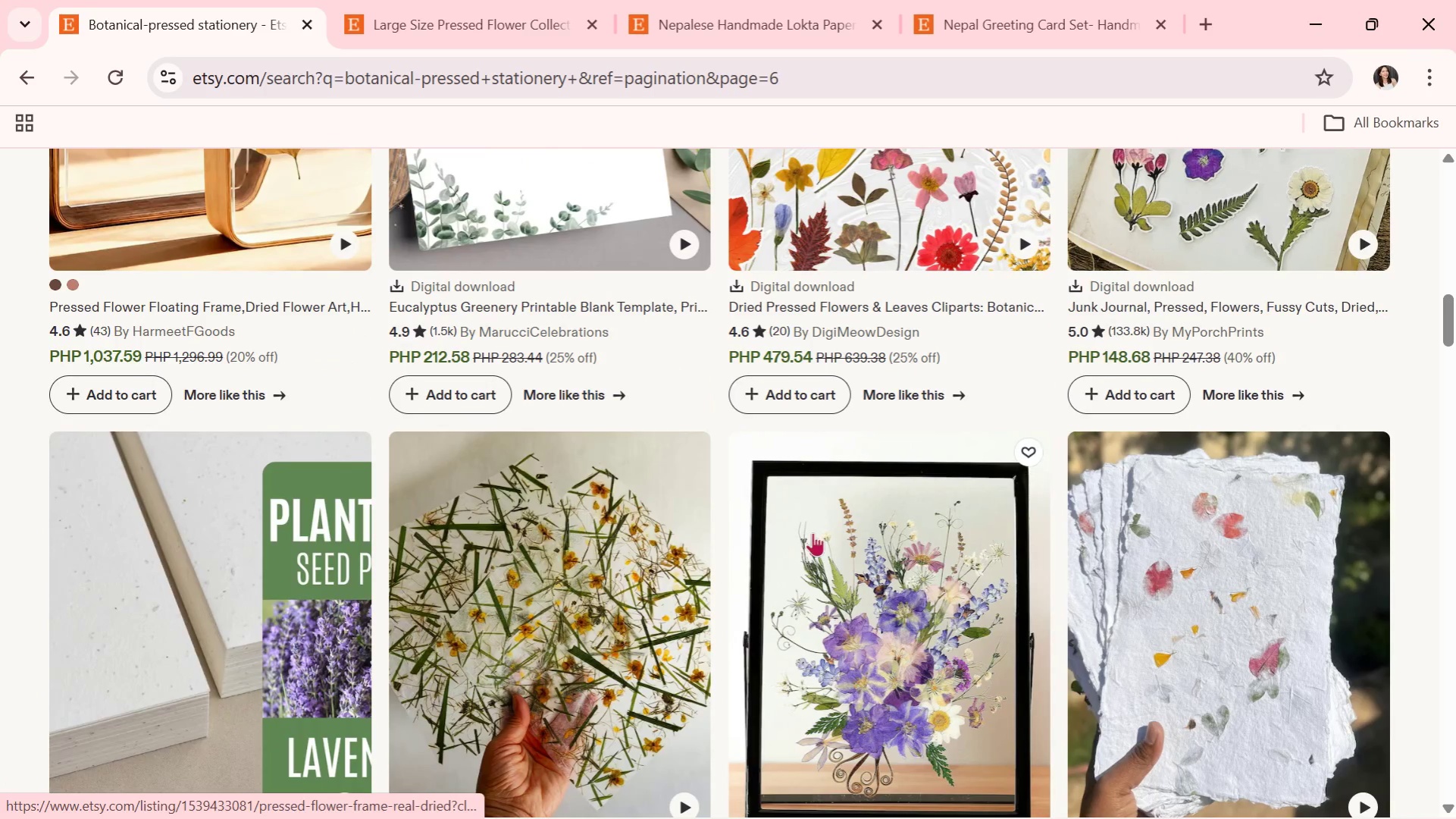 
scroll: coordinate [877, 579], scroll_direction: up, amount: 4.0
 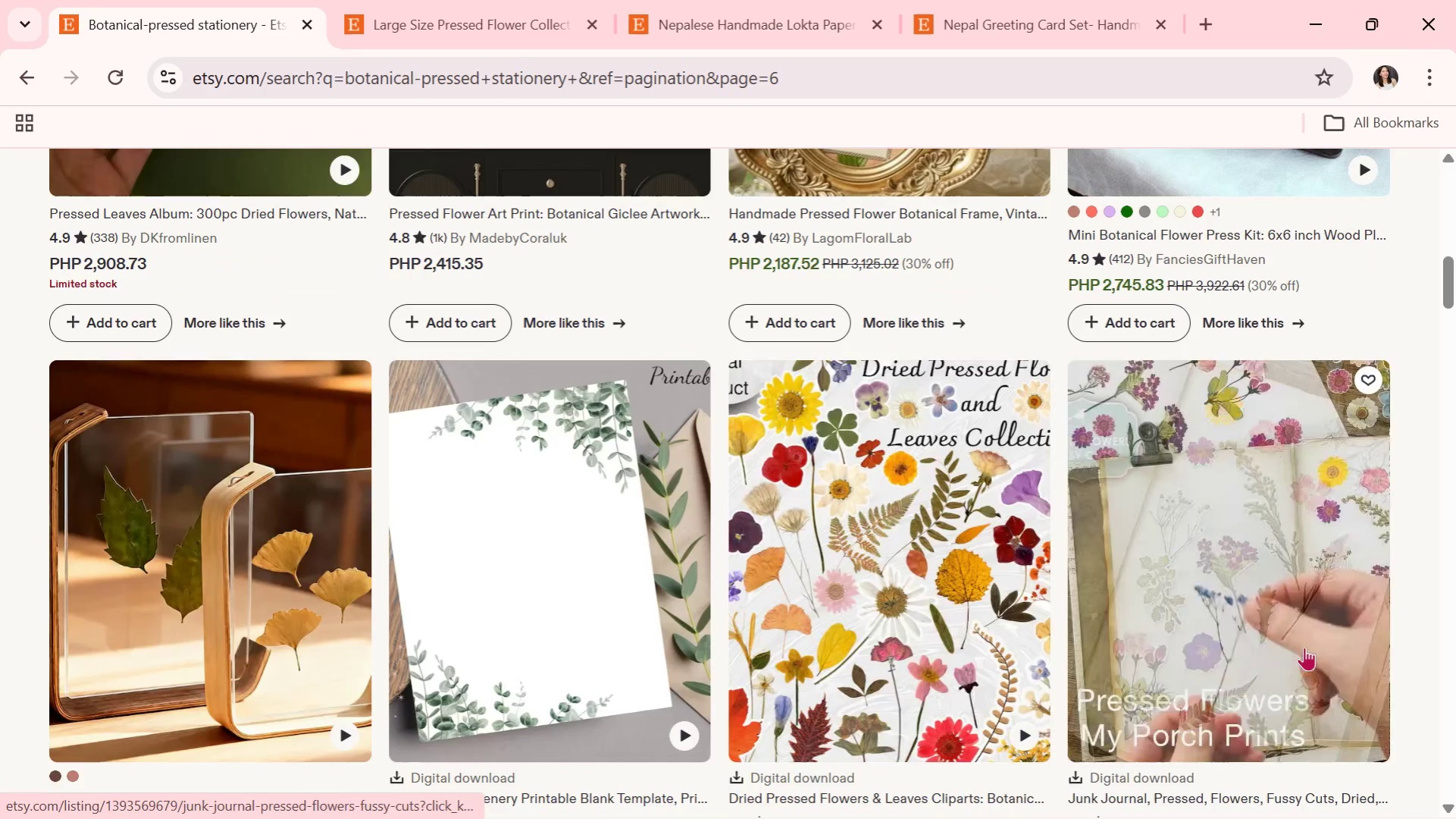 
left_click([1301, 646])
 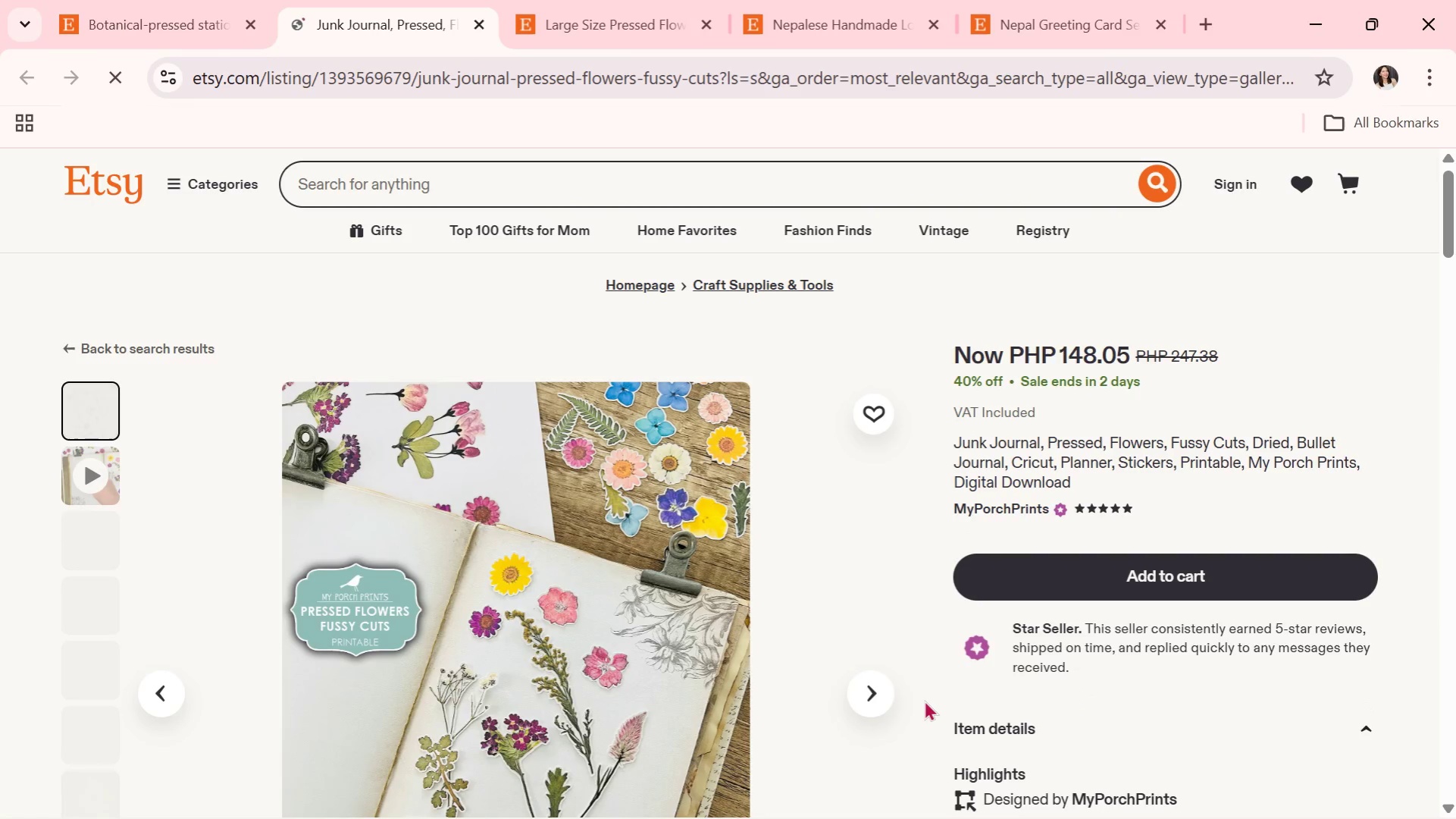 
scroll: coordinate [763, 664], scroll_direction: down, amount: 3.0
 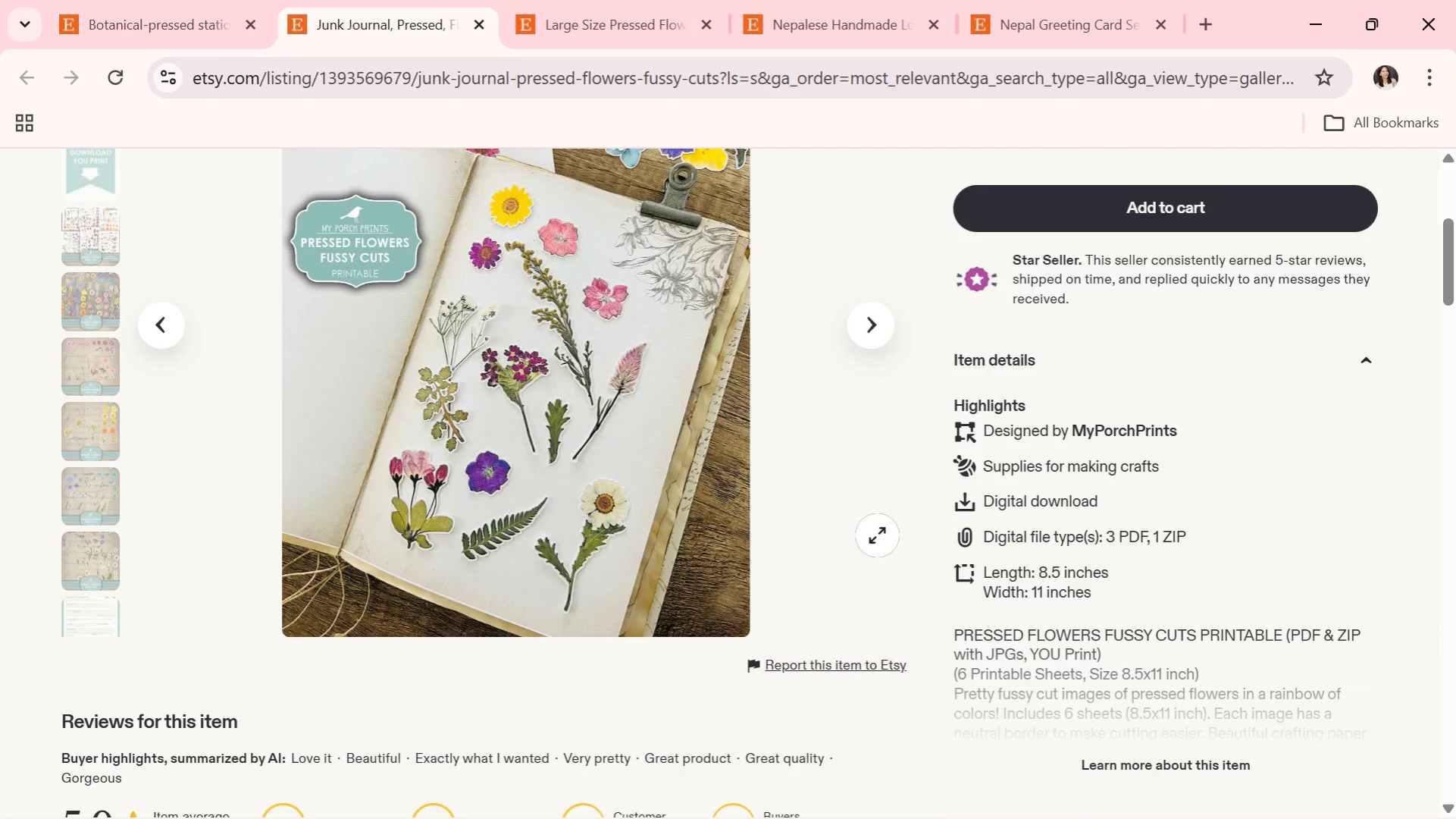 
wait(11.12)
 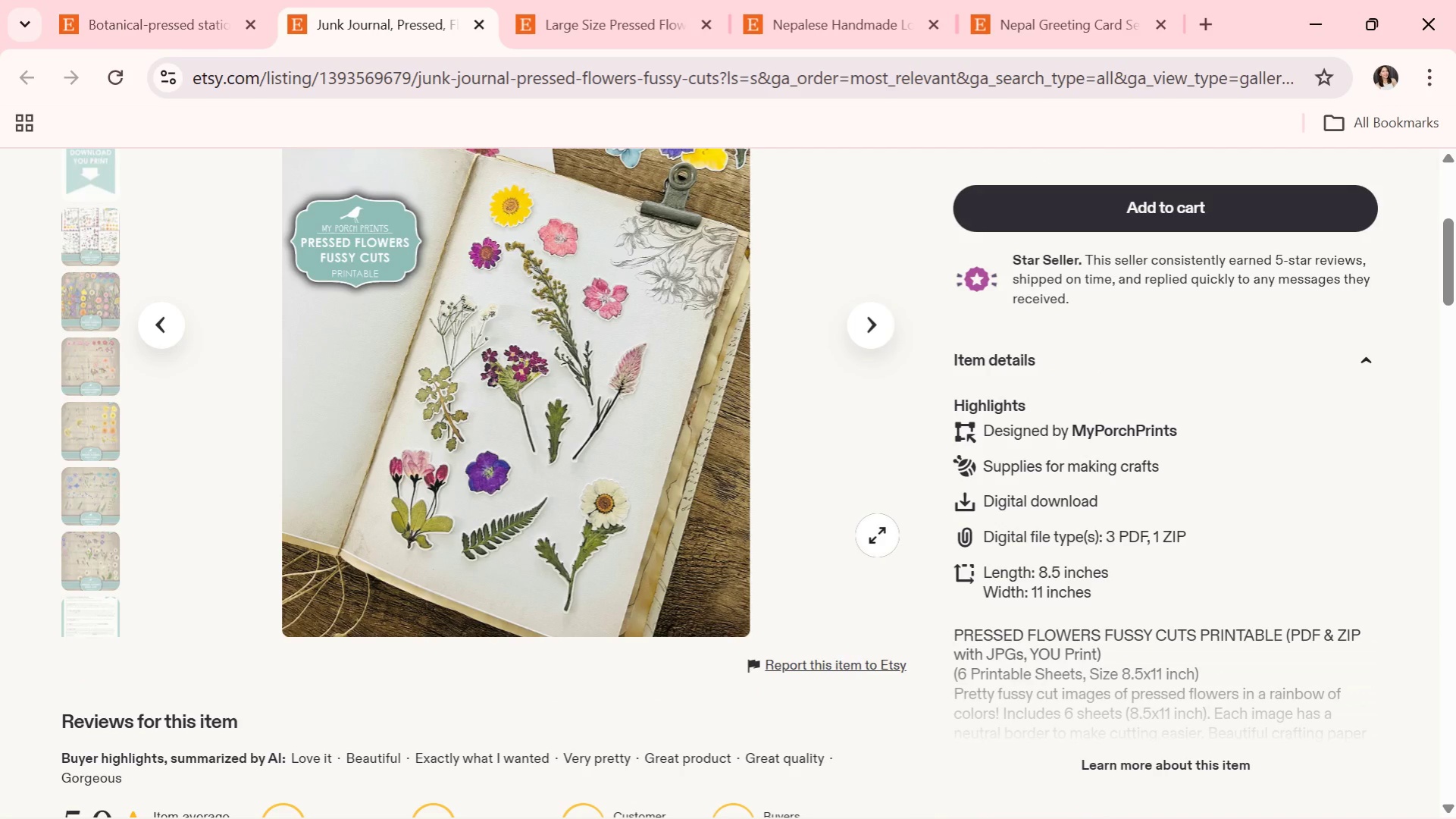 
scroll: coordinate [818, 538], scroll_direction: up, amount: 1.0
 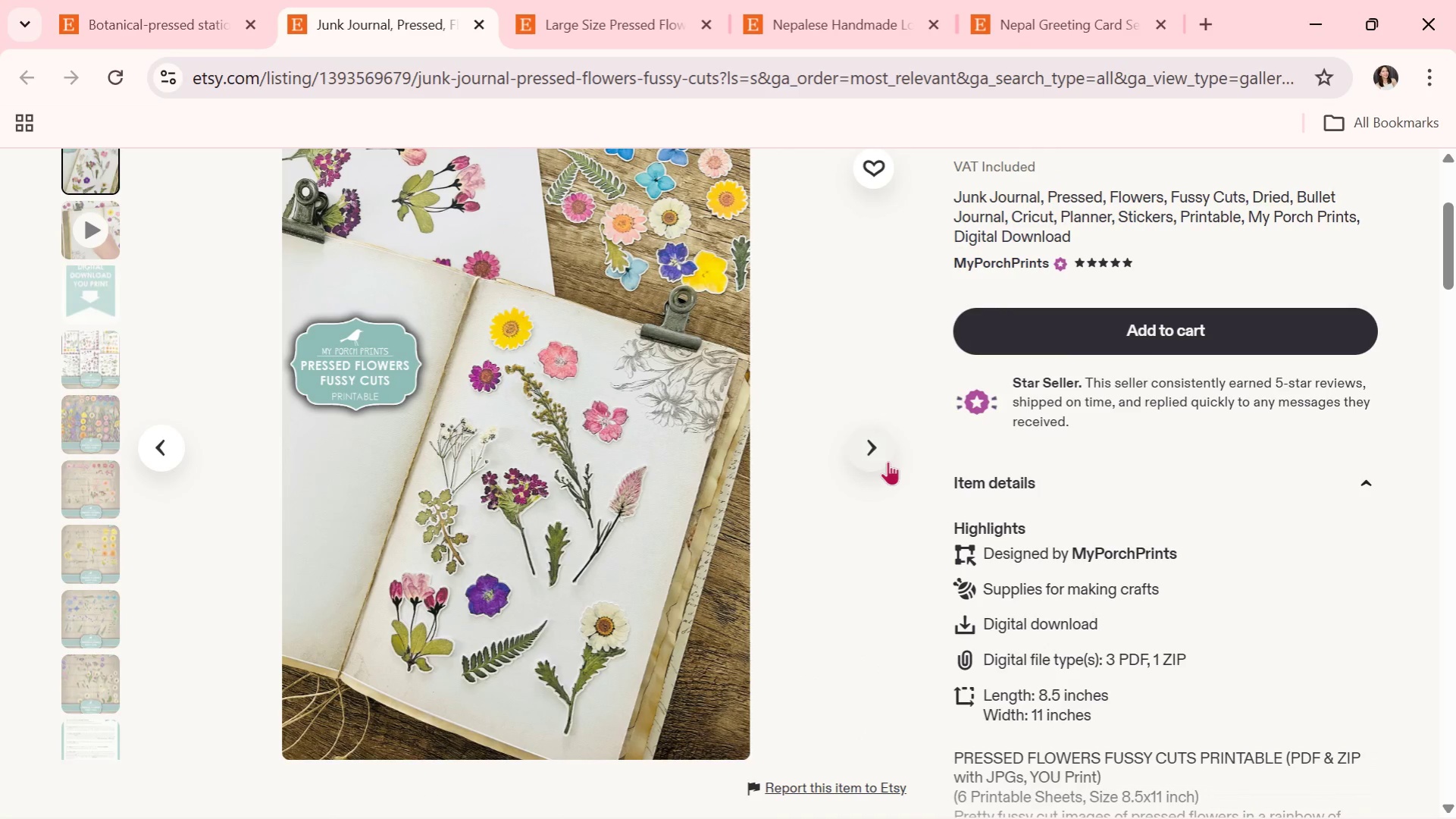 
left_click([879, 450])
 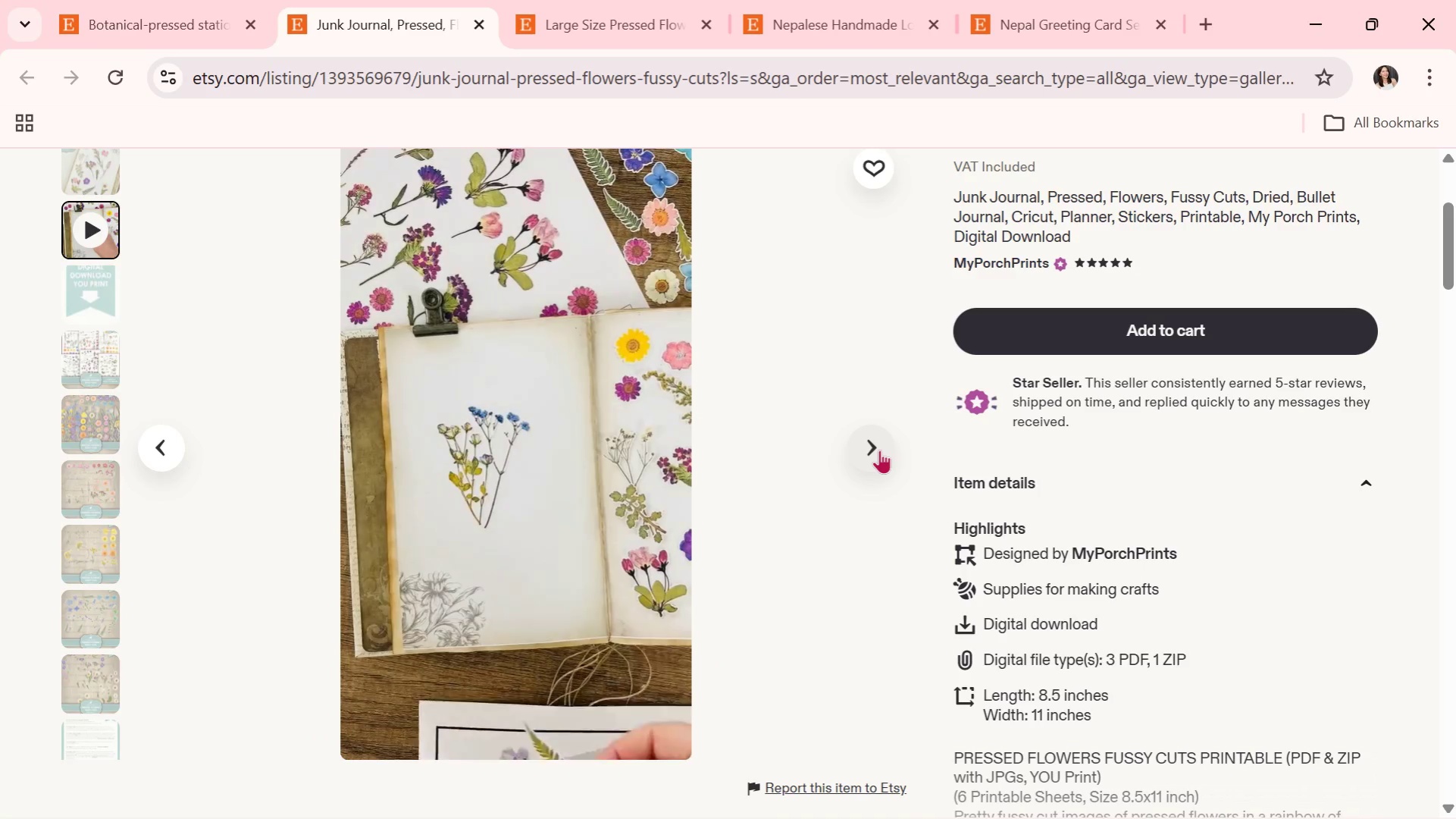 
wait(5.58)
 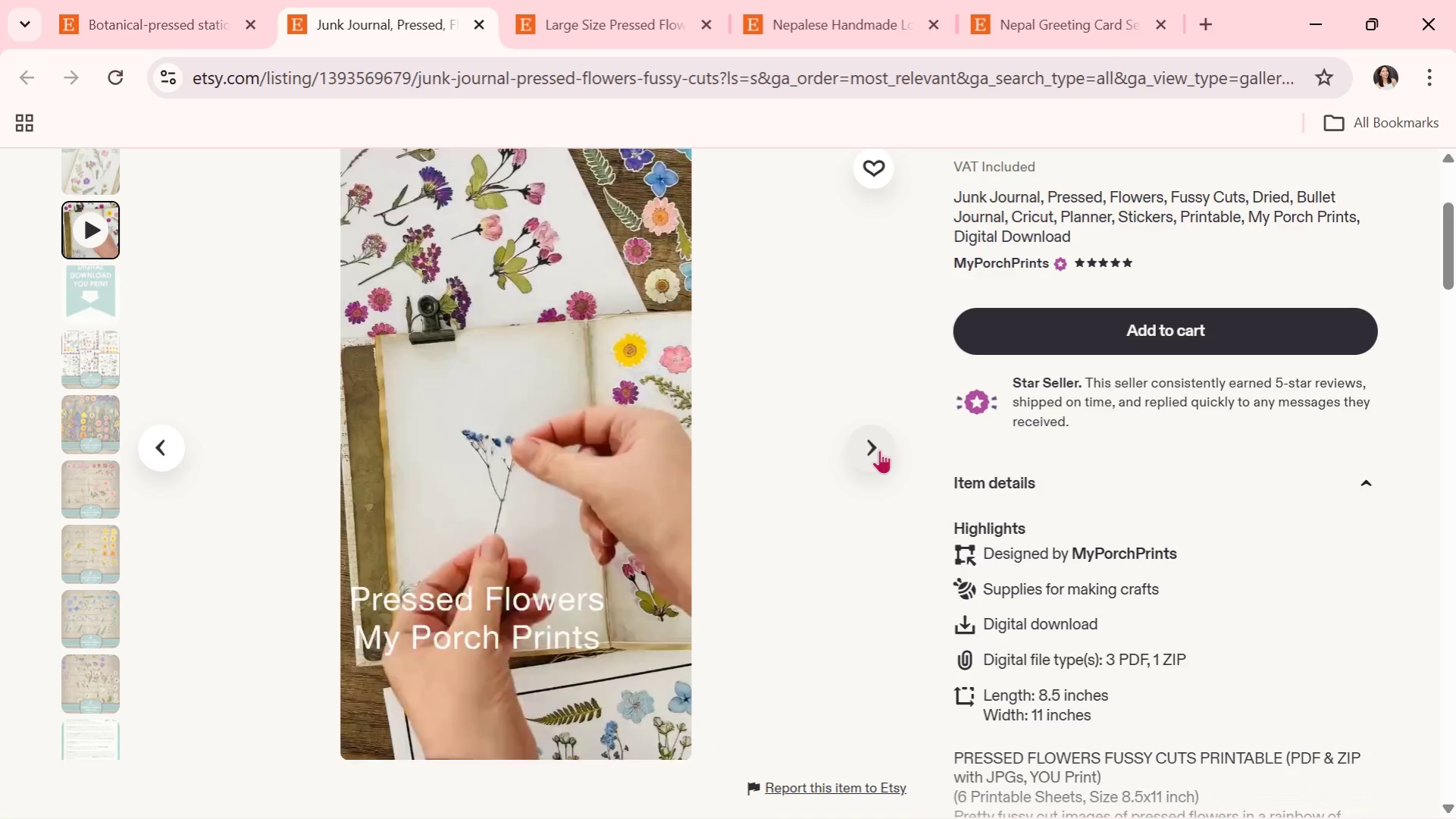 
left_click([879, 450])
 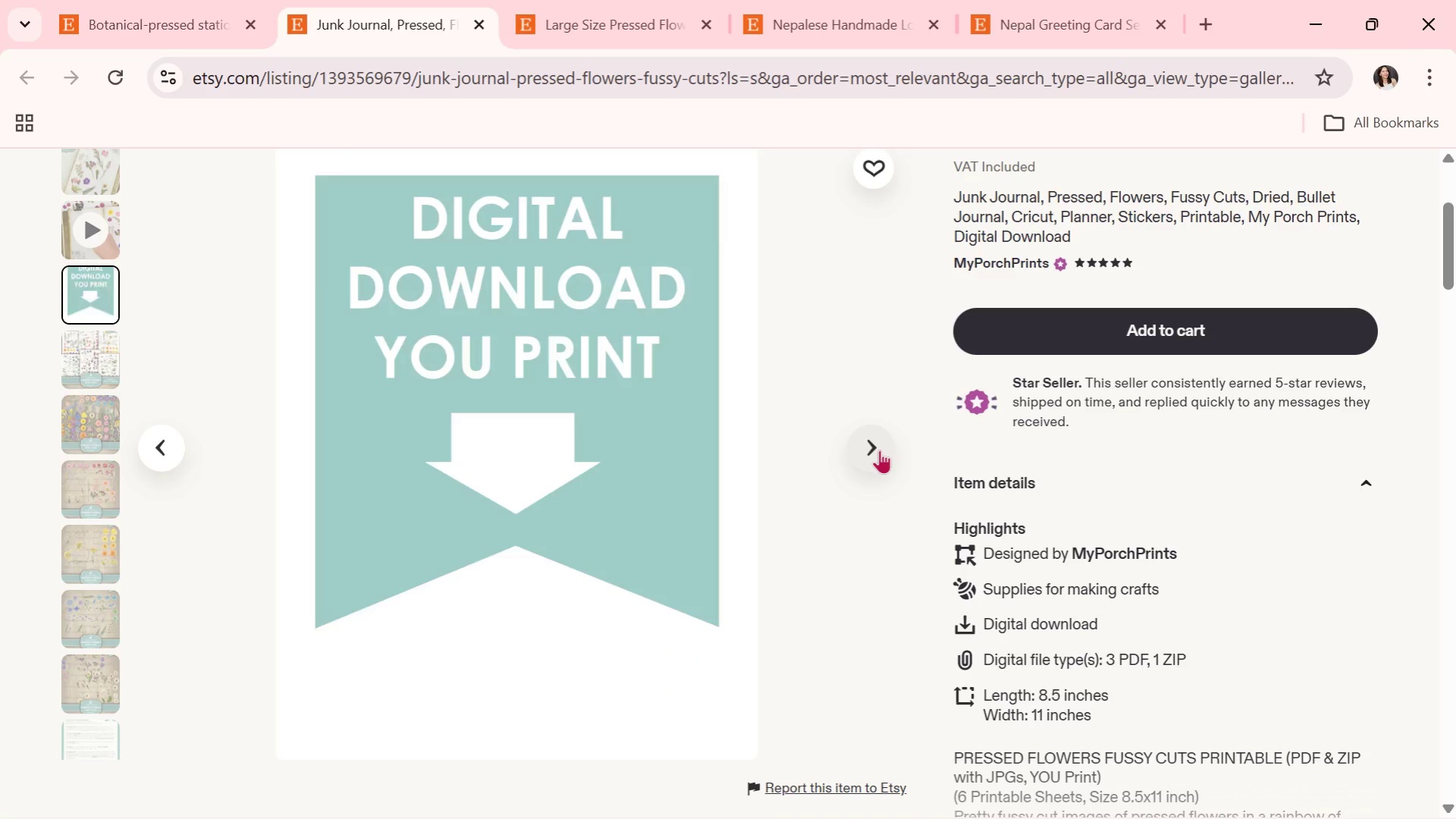 
left_click([879, 450])
 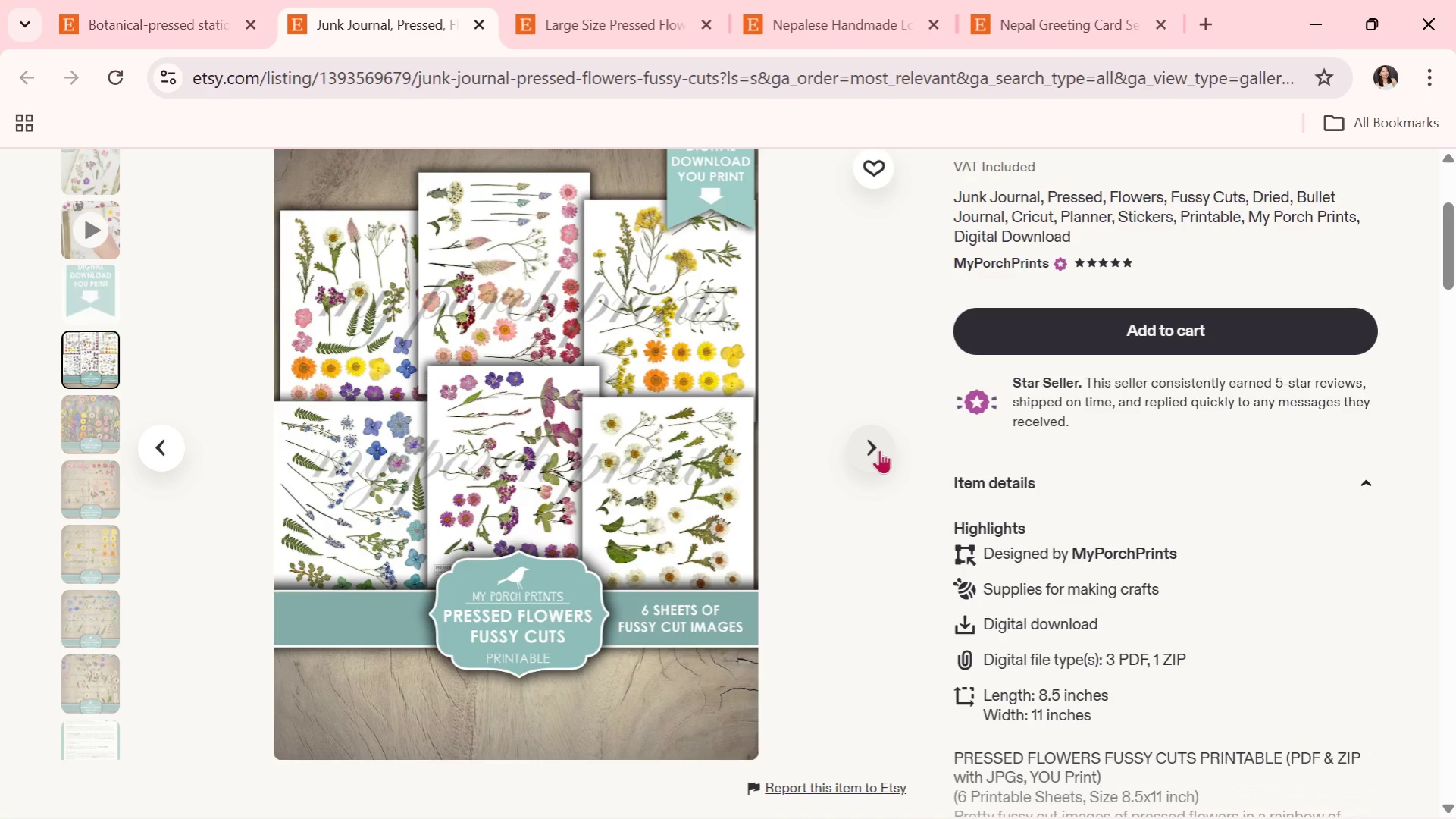 
wait(10.45)
 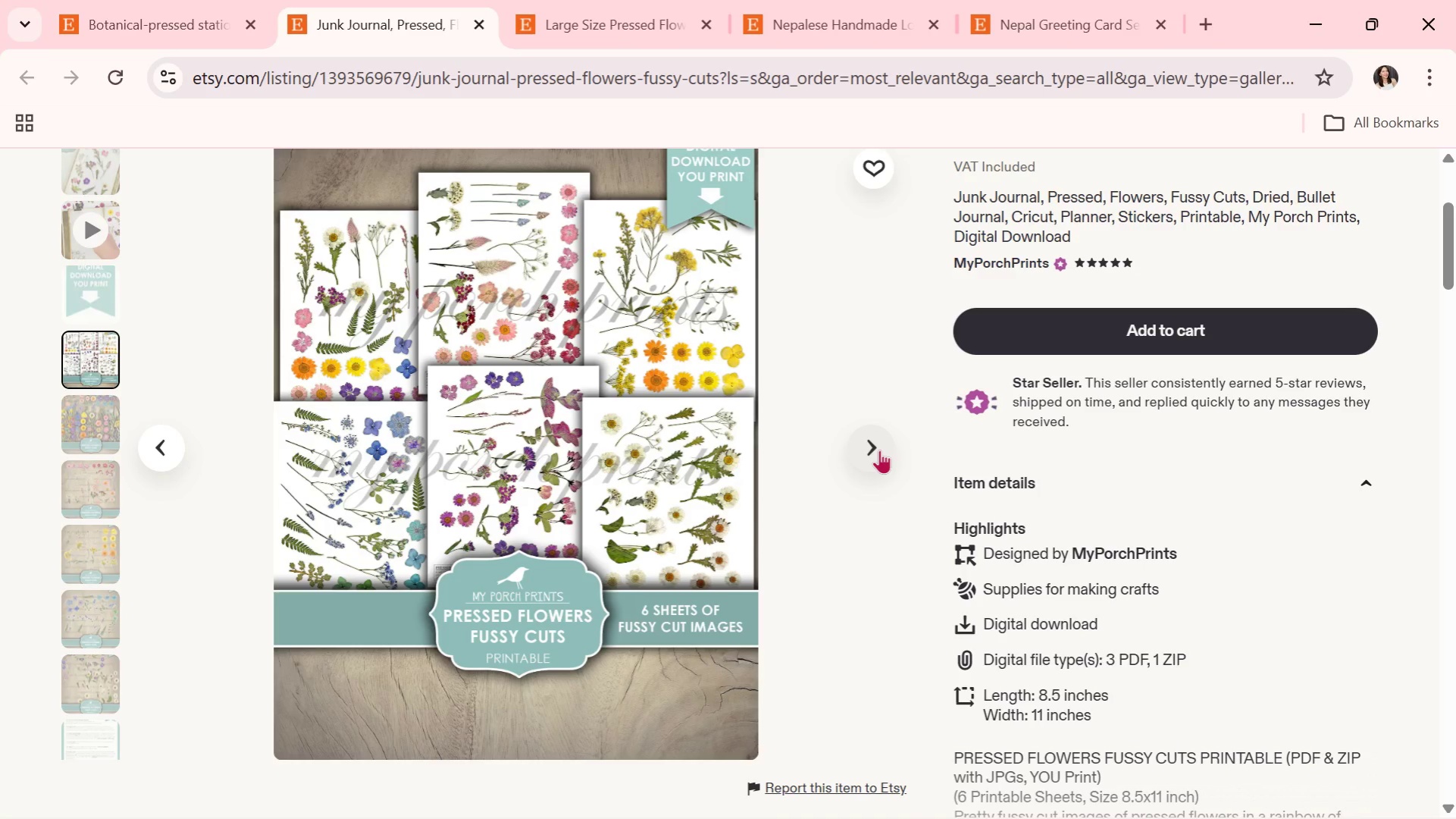 
left_click([879, 450])
 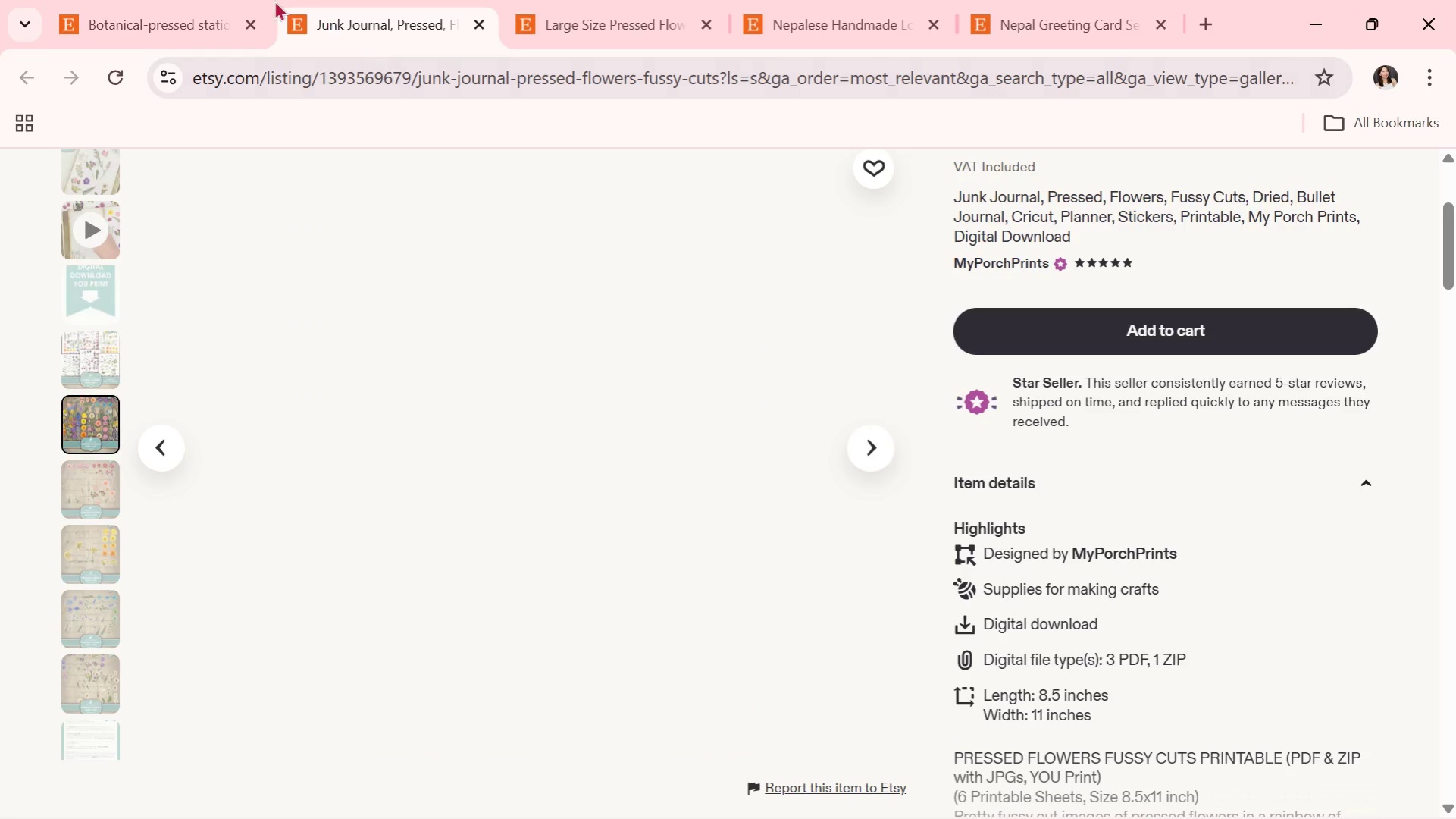 
left_click([229, 0])
 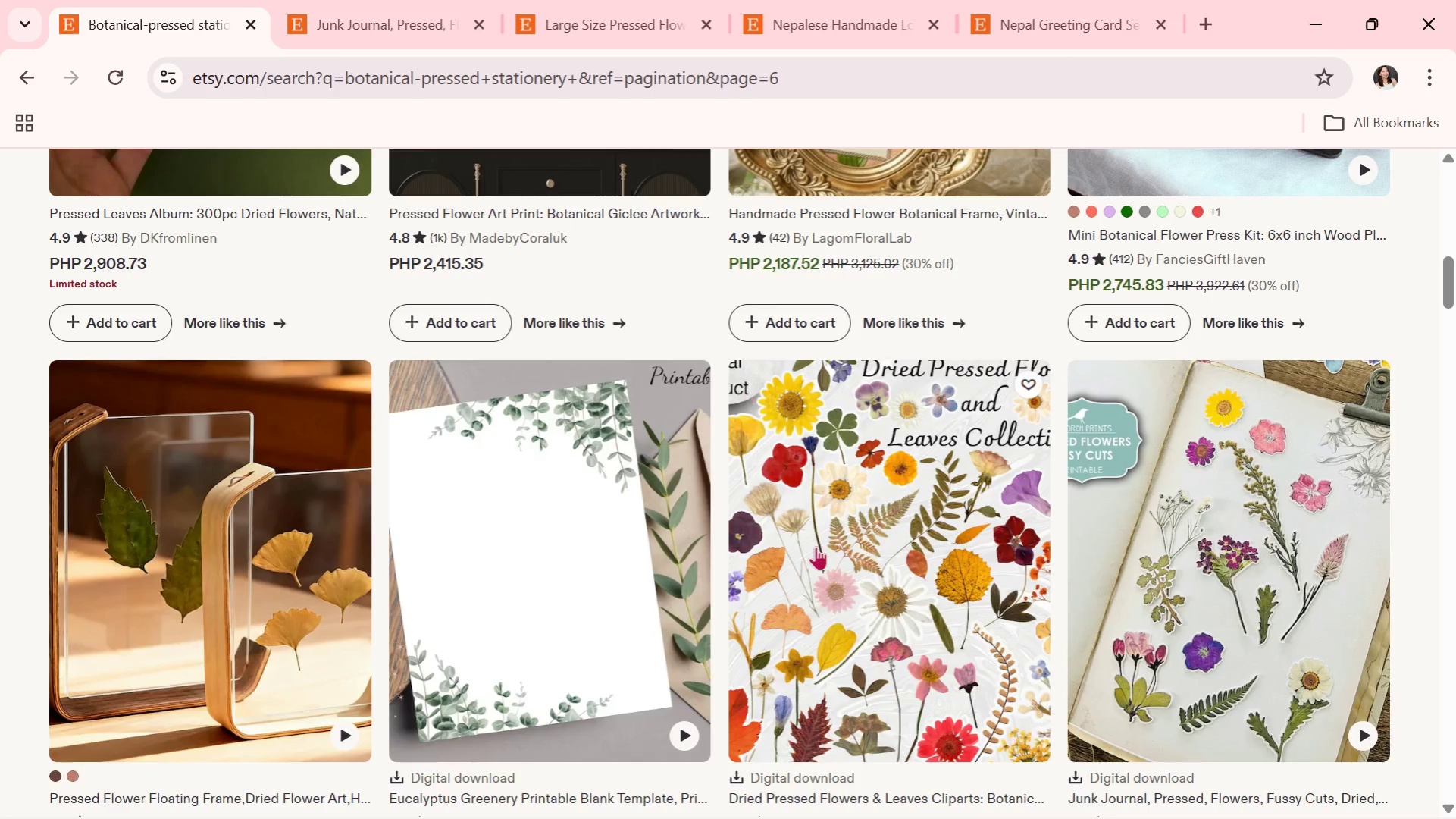 
scroll: coordinate [816, 546], scroll_direction: down, amount: 7.0
 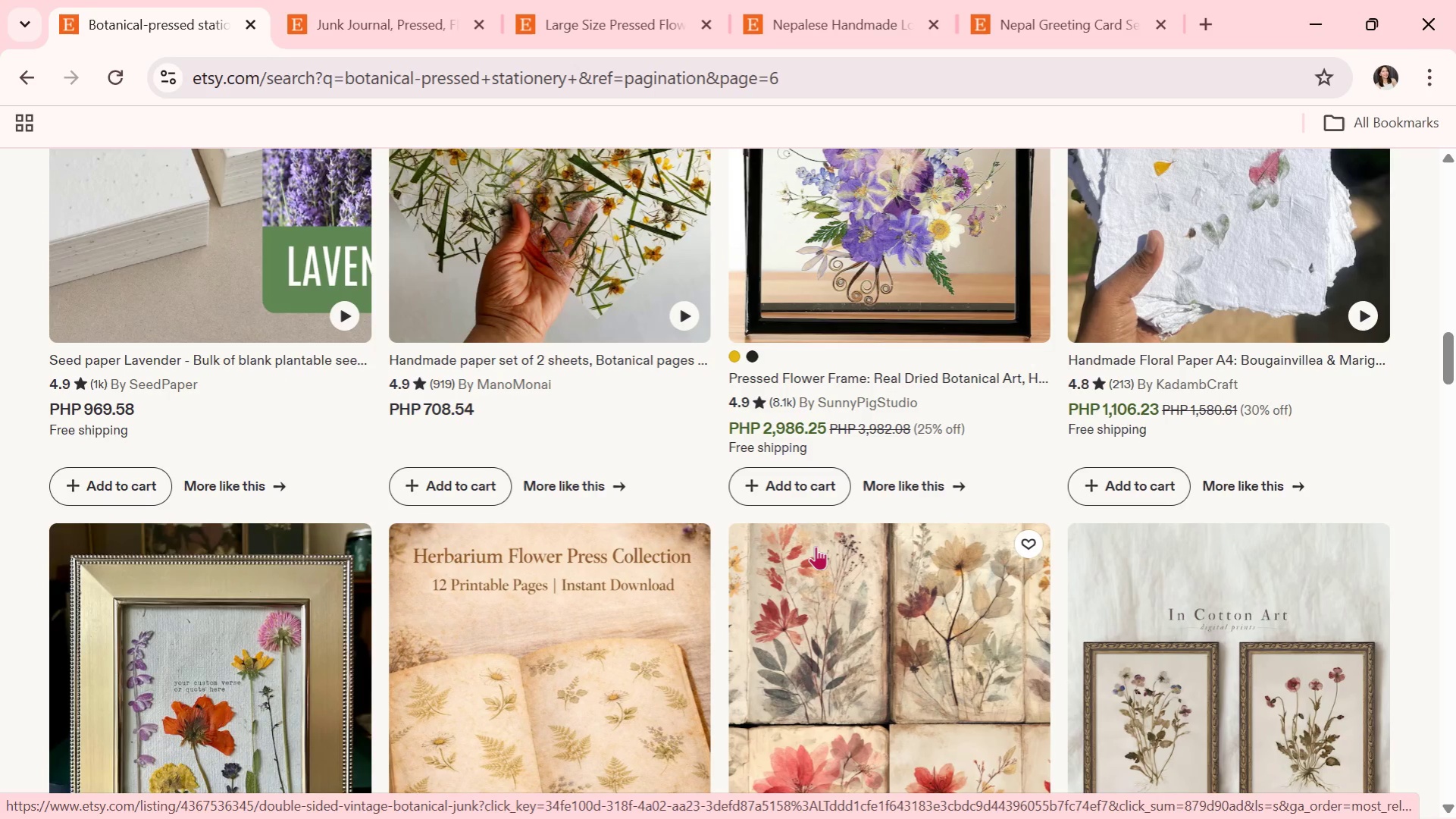 
scroll: coordinate [816, 546], scroll_direction: down, amount: 2.0
 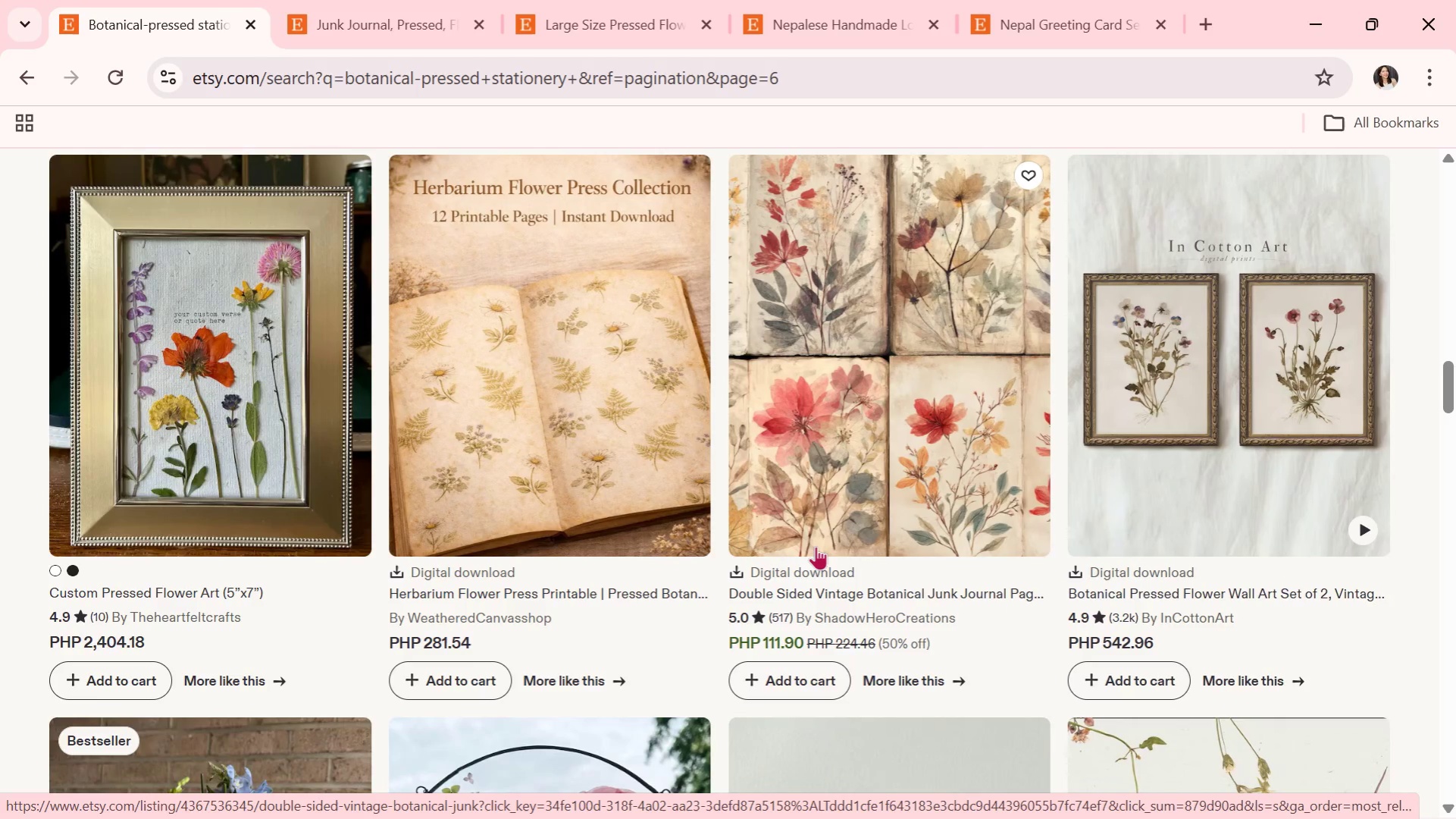 
wait(9.4)
 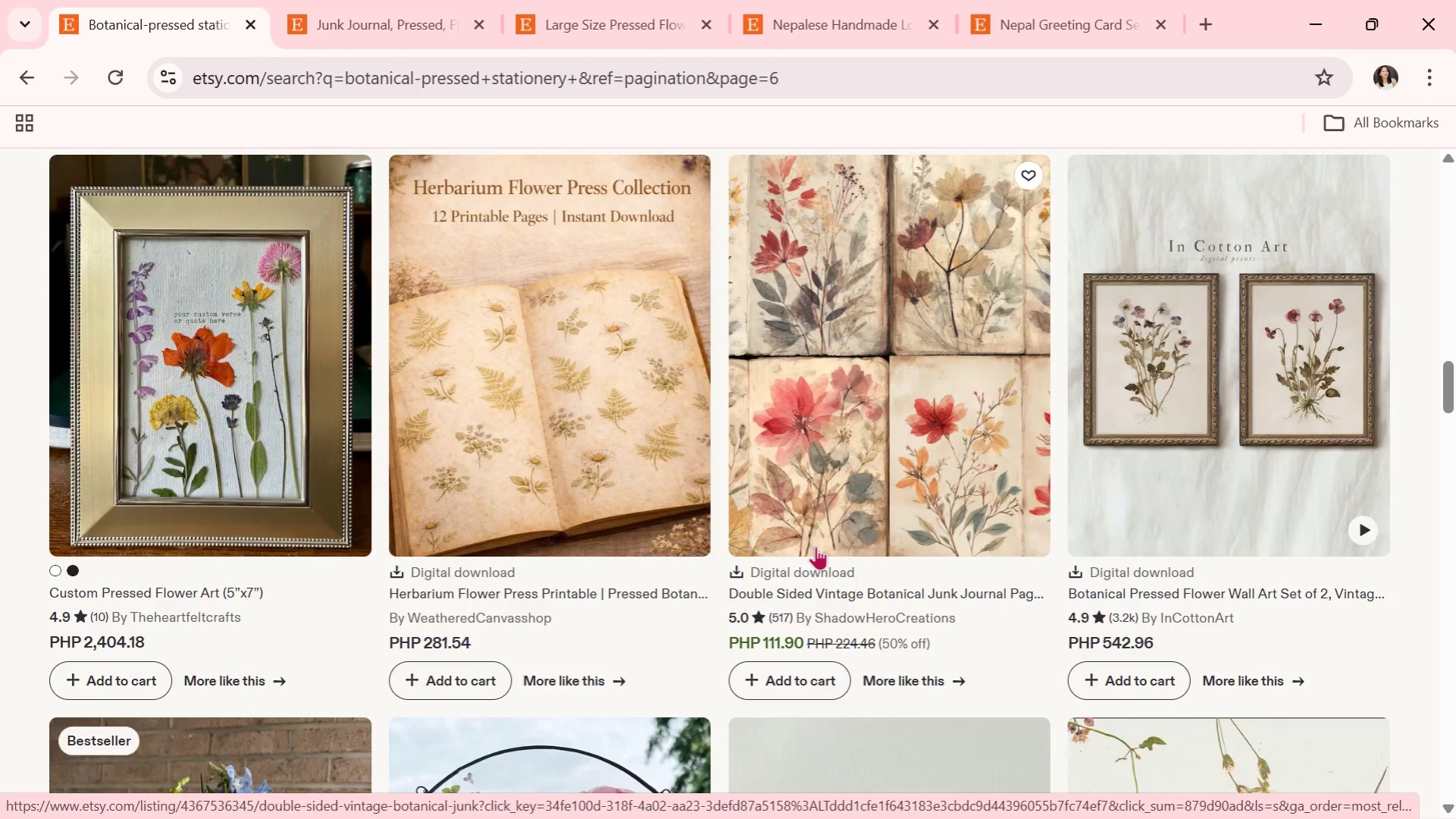 
scroll: coordinate [850, 598], scroll_direction: down, amount: 5.0
 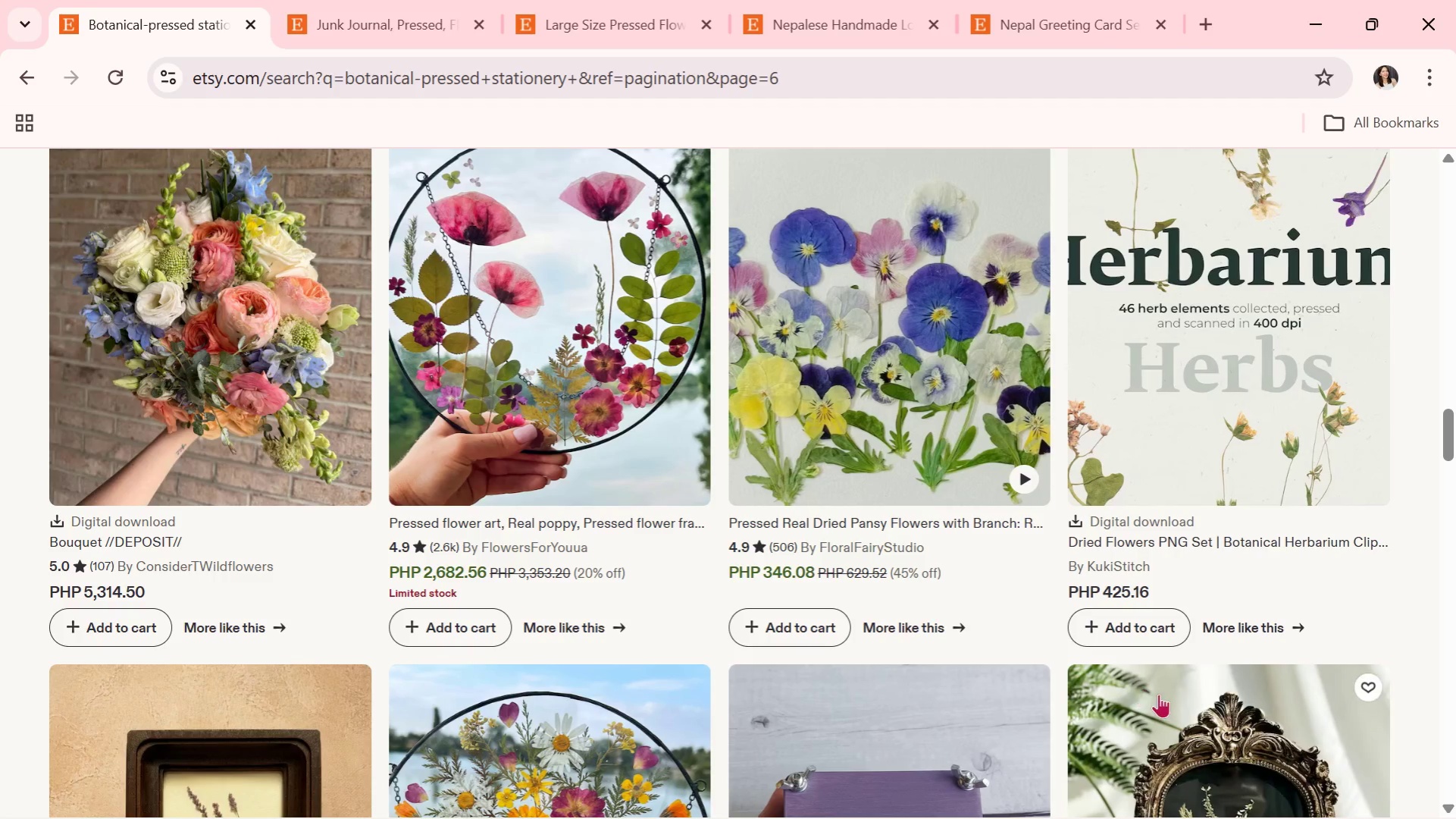 
scroll: coordinate [1008, 638], scroll_direction: down, amount: 1.0
 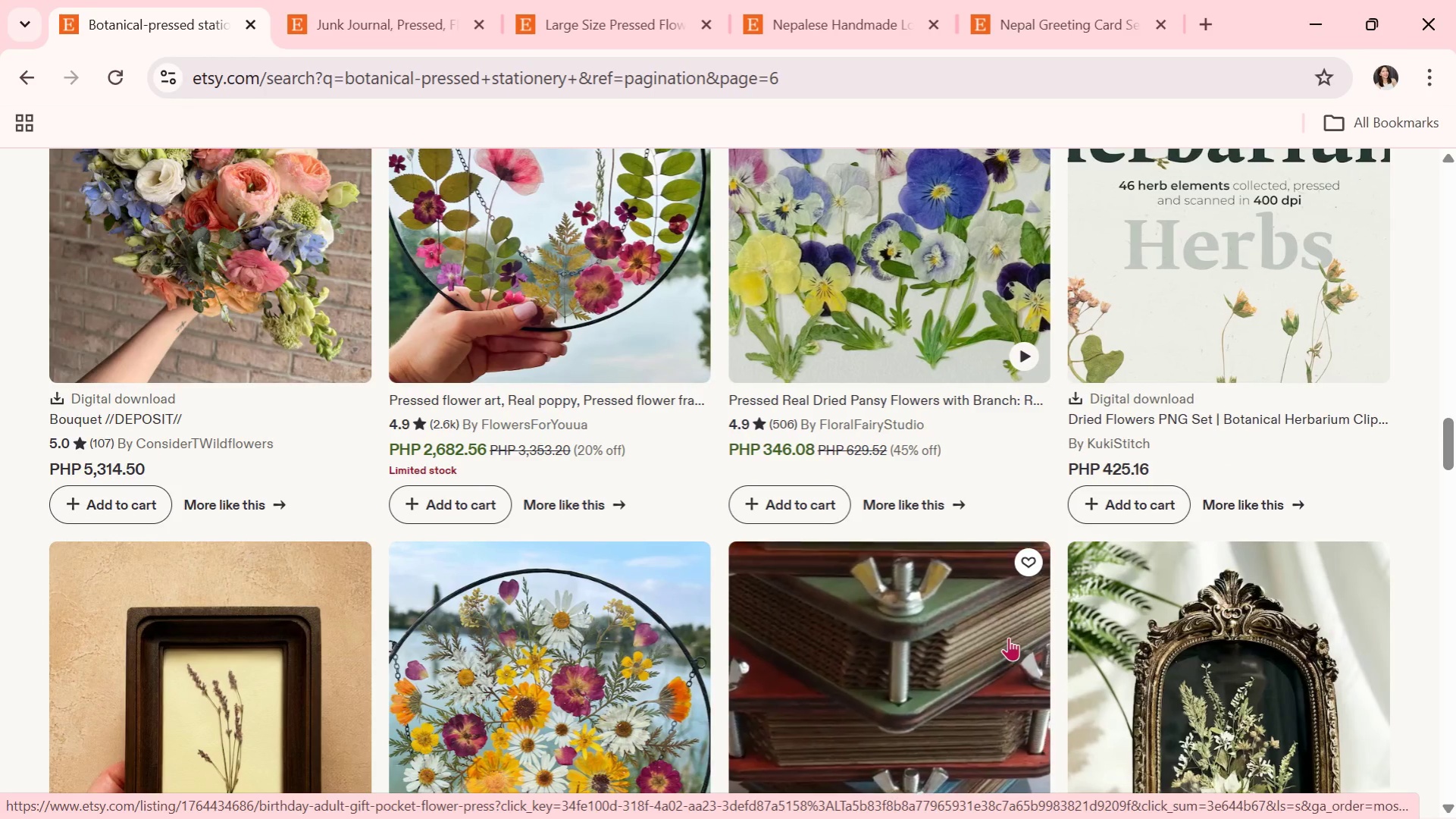 
wait(5.53)
 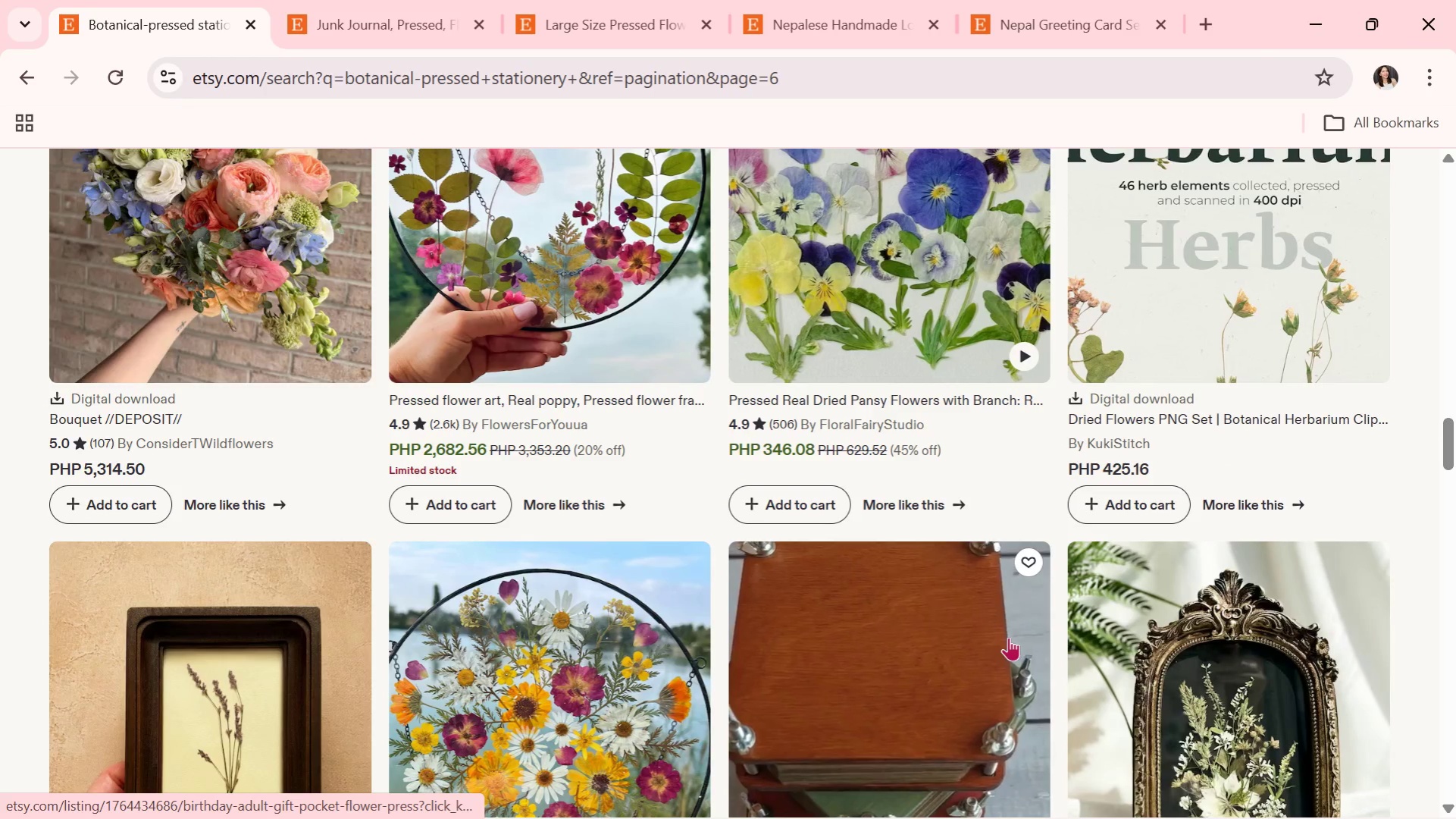 
scroll: coordinate [783, 552], scroll_direction: down, amount: 6.0
 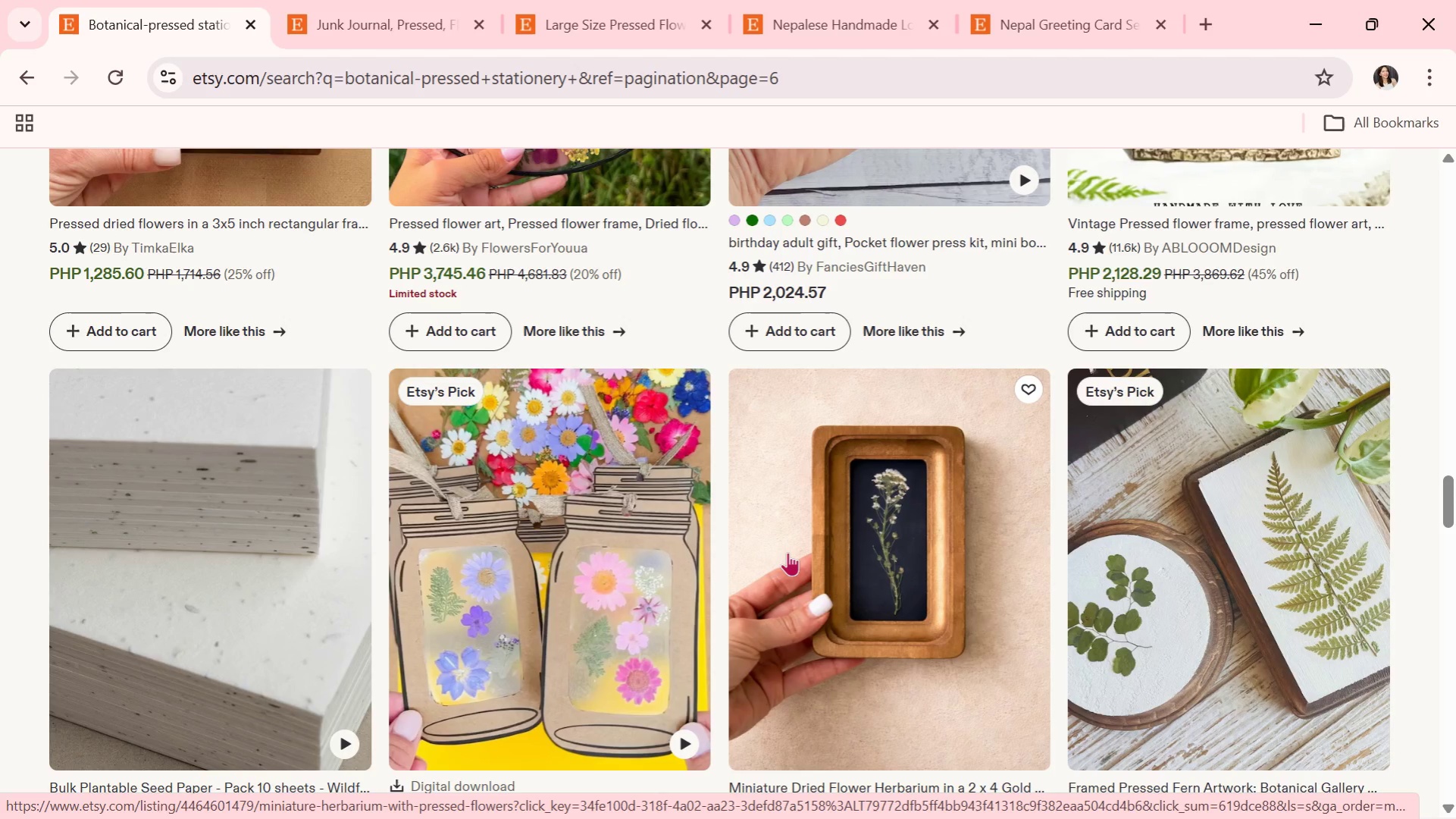 
scroll: coordinate [831, 554], scroll_direction: down, amount: 5.0
 